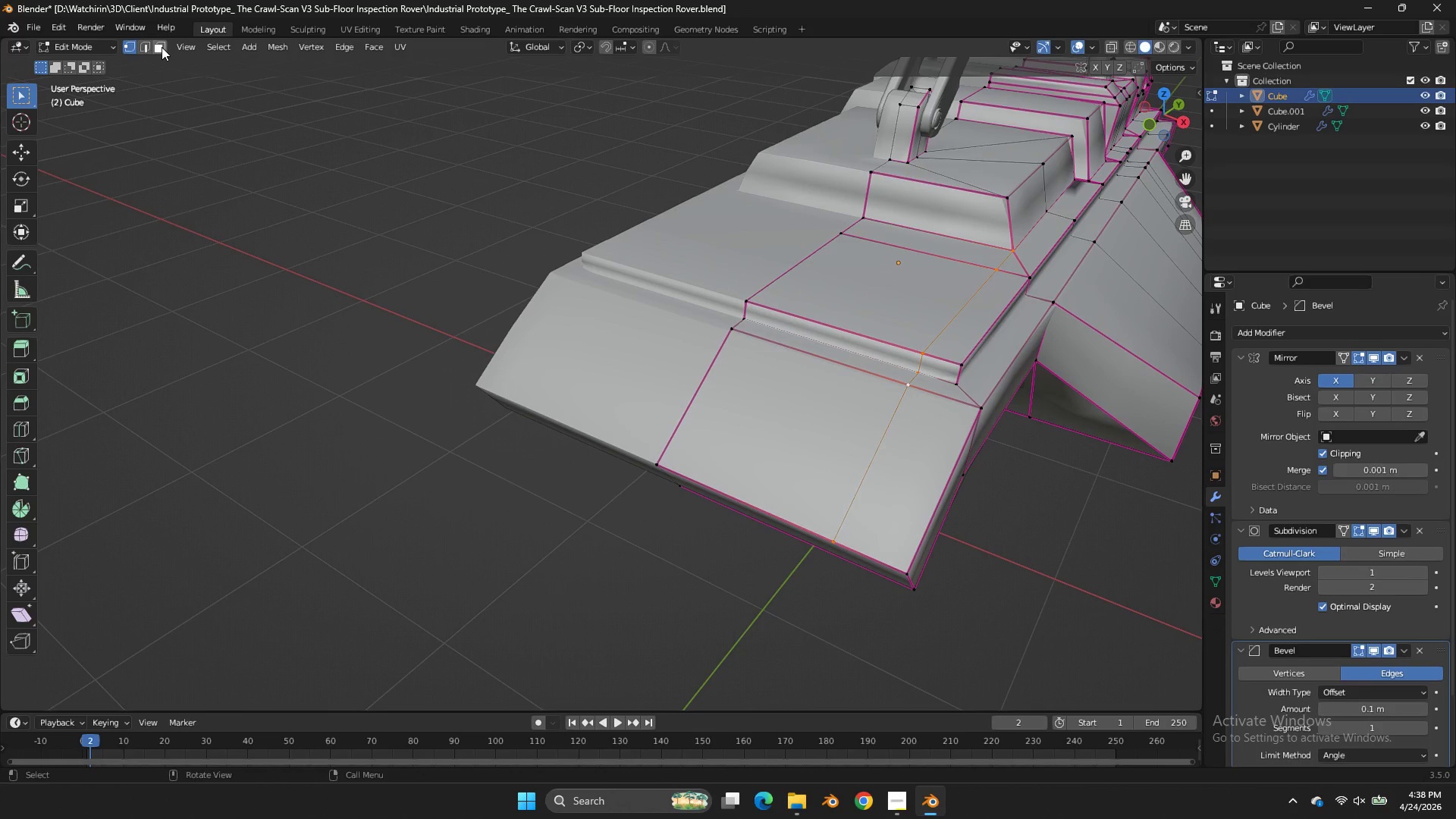 
wait(7.66)
 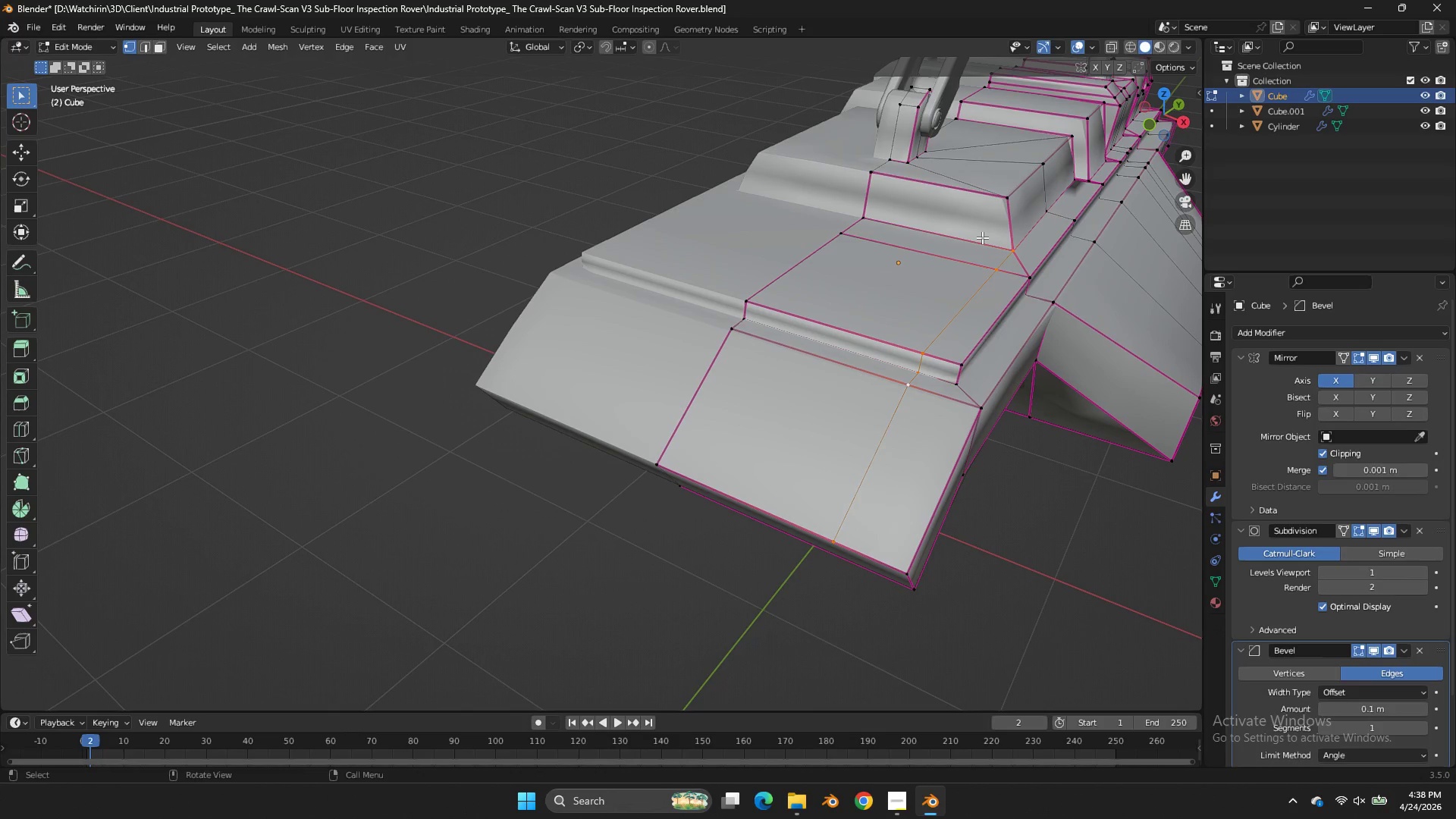 
hold_key(key=ShiftLeft, duration=0.48)
double_click([834, 355])
 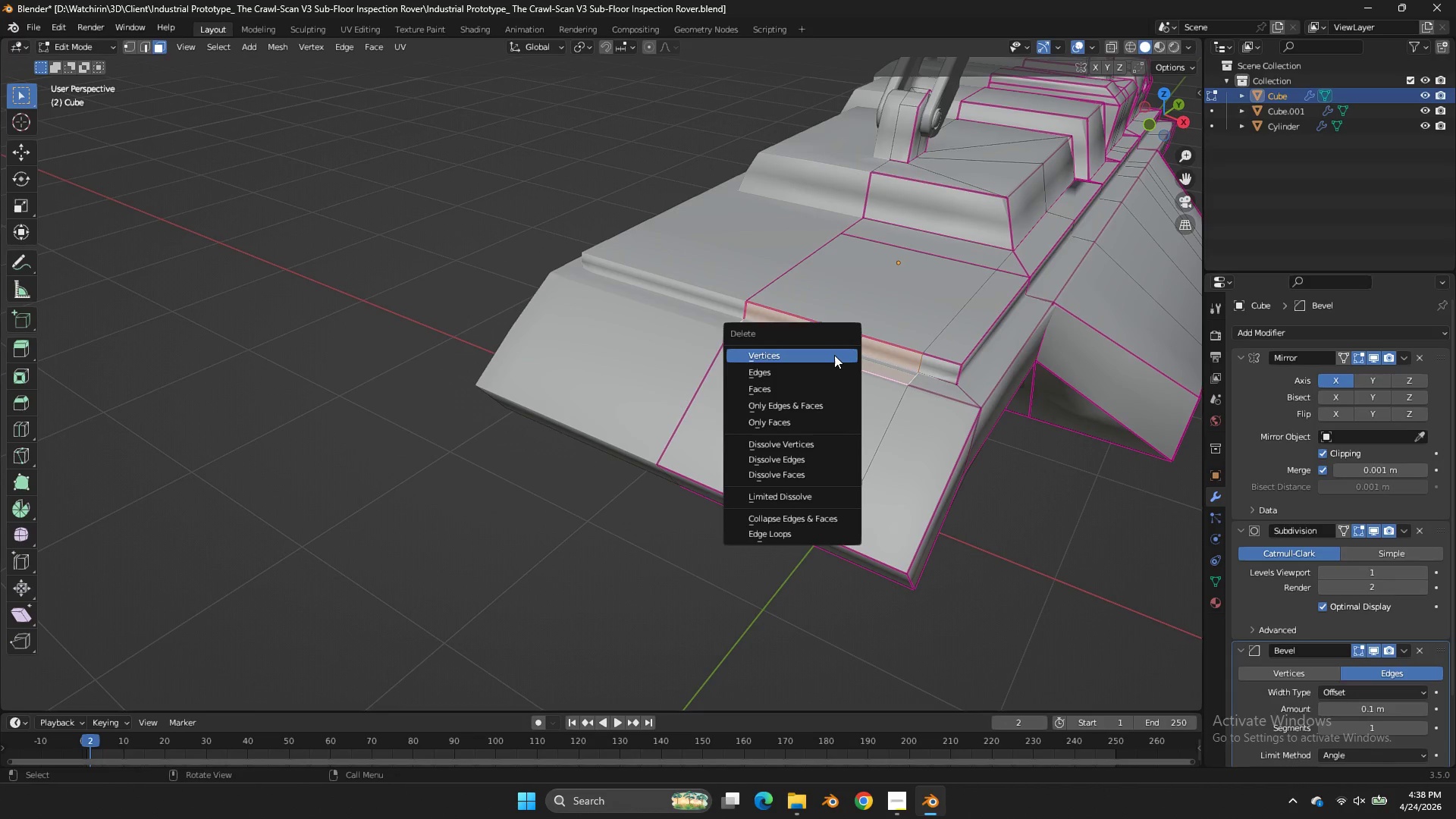 
key(X)
 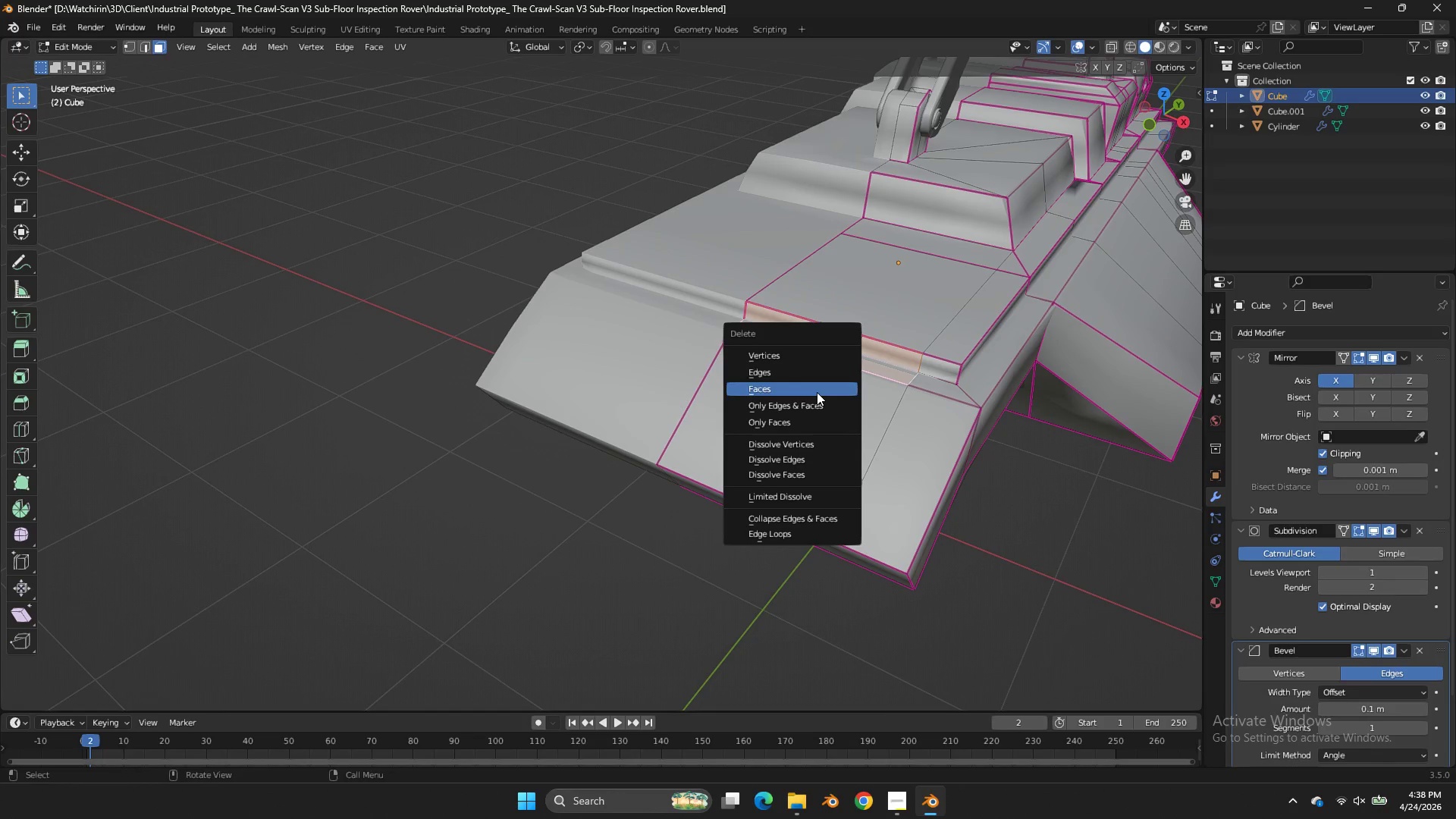 
left_click([817, 392])
 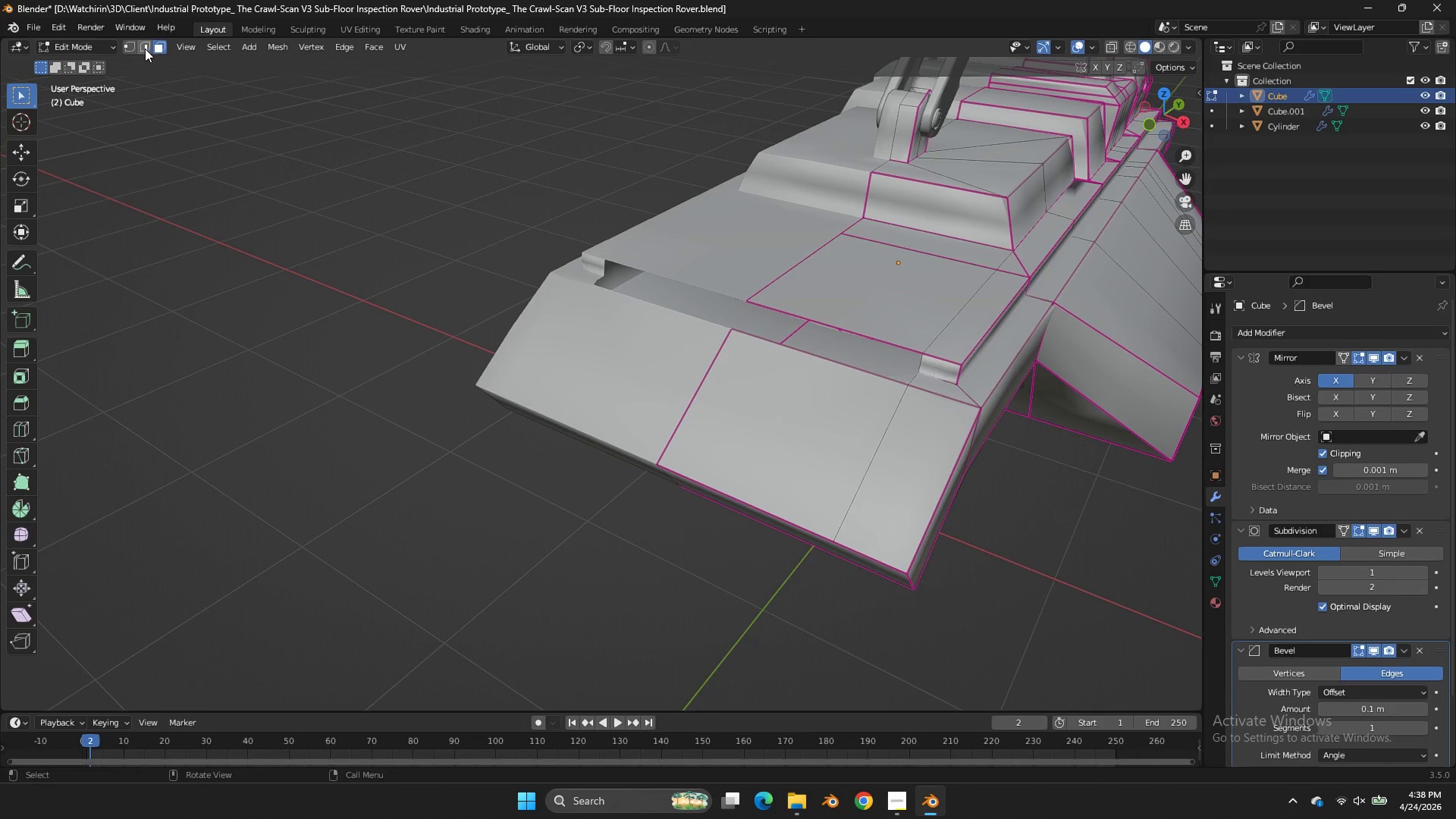 
left_click([145, 49])
 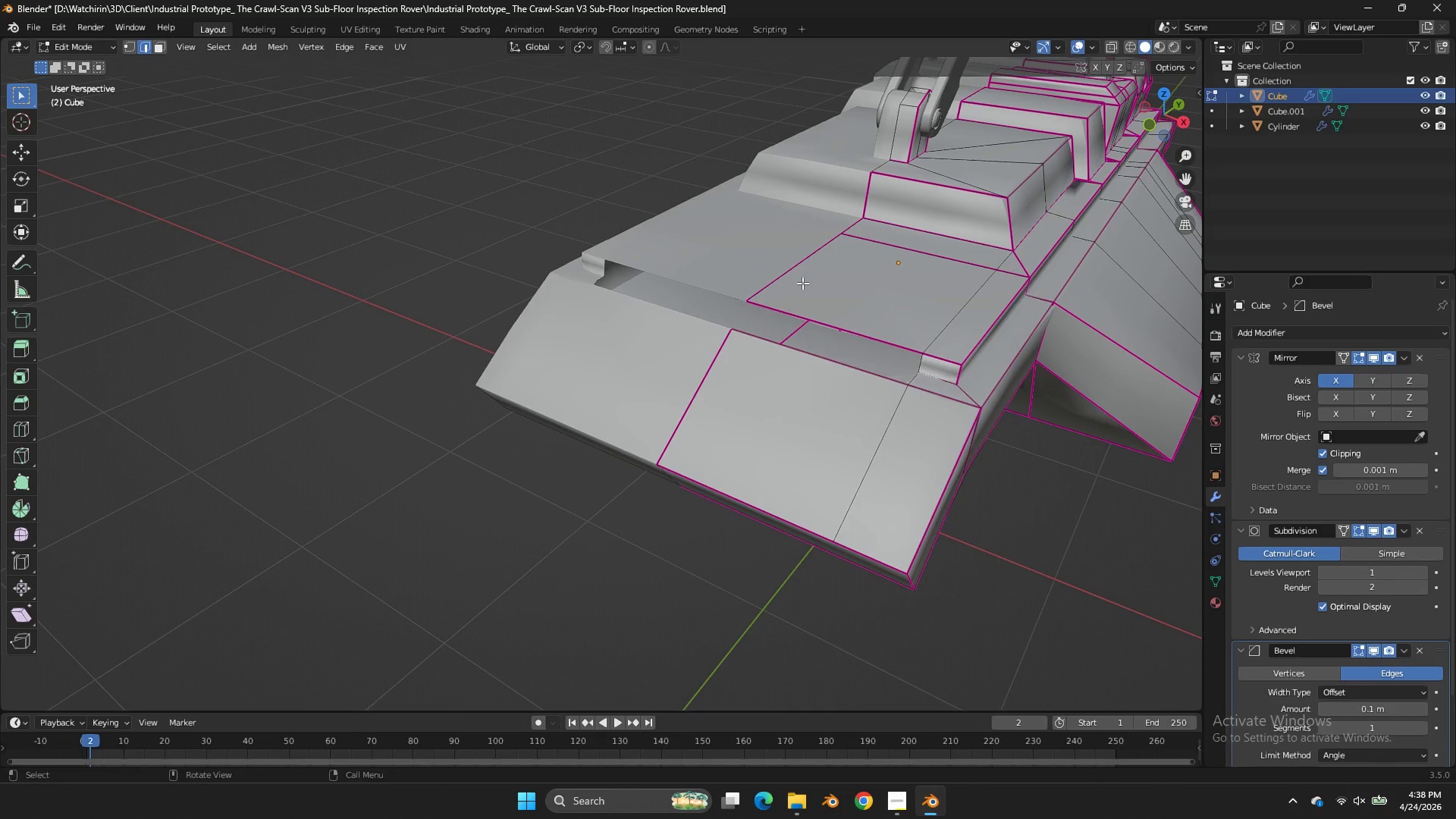 
hold_key(key=ShiftLeft, duration=0.39)
left_click([801, 351])
 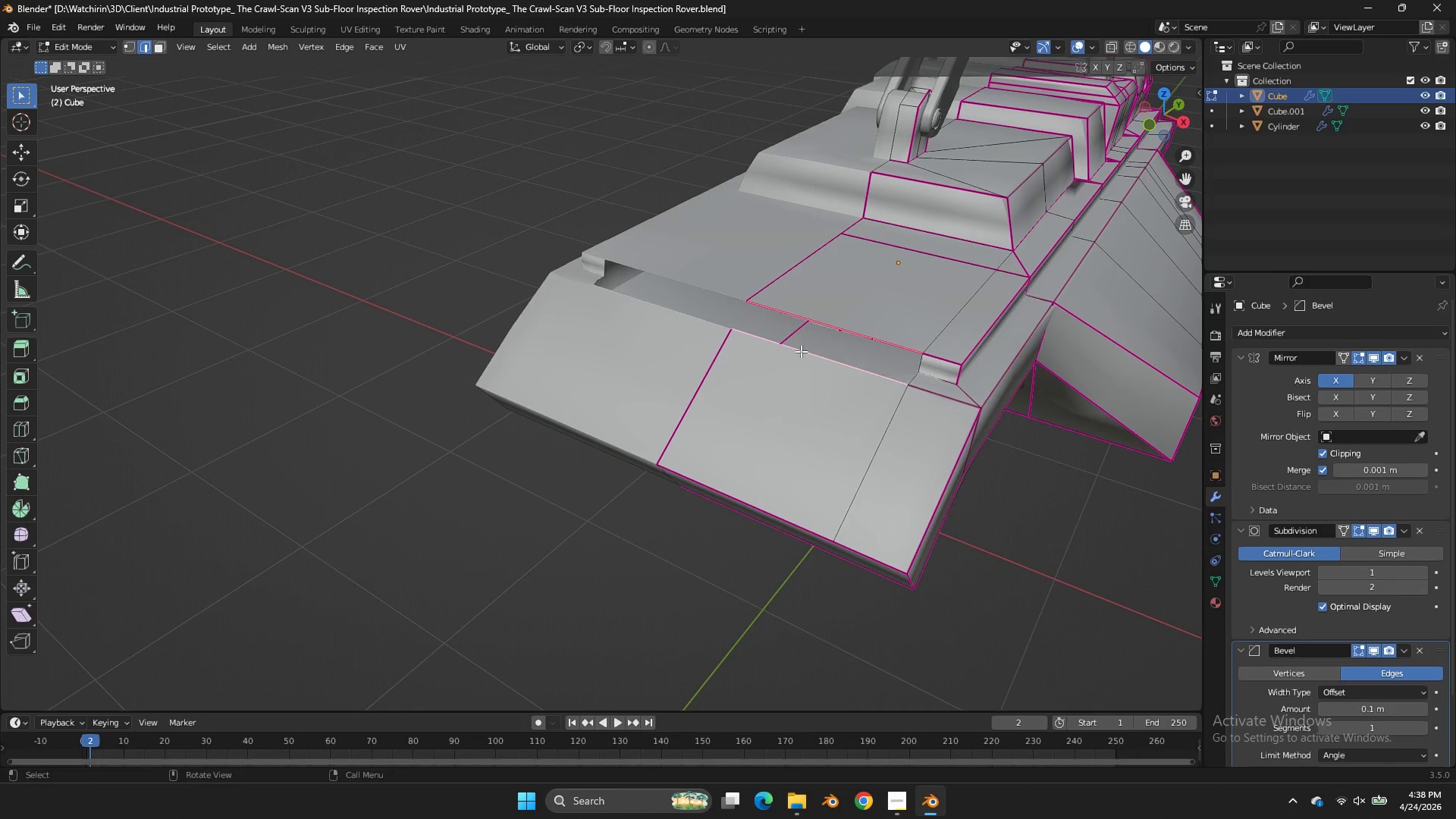 
key(F)
 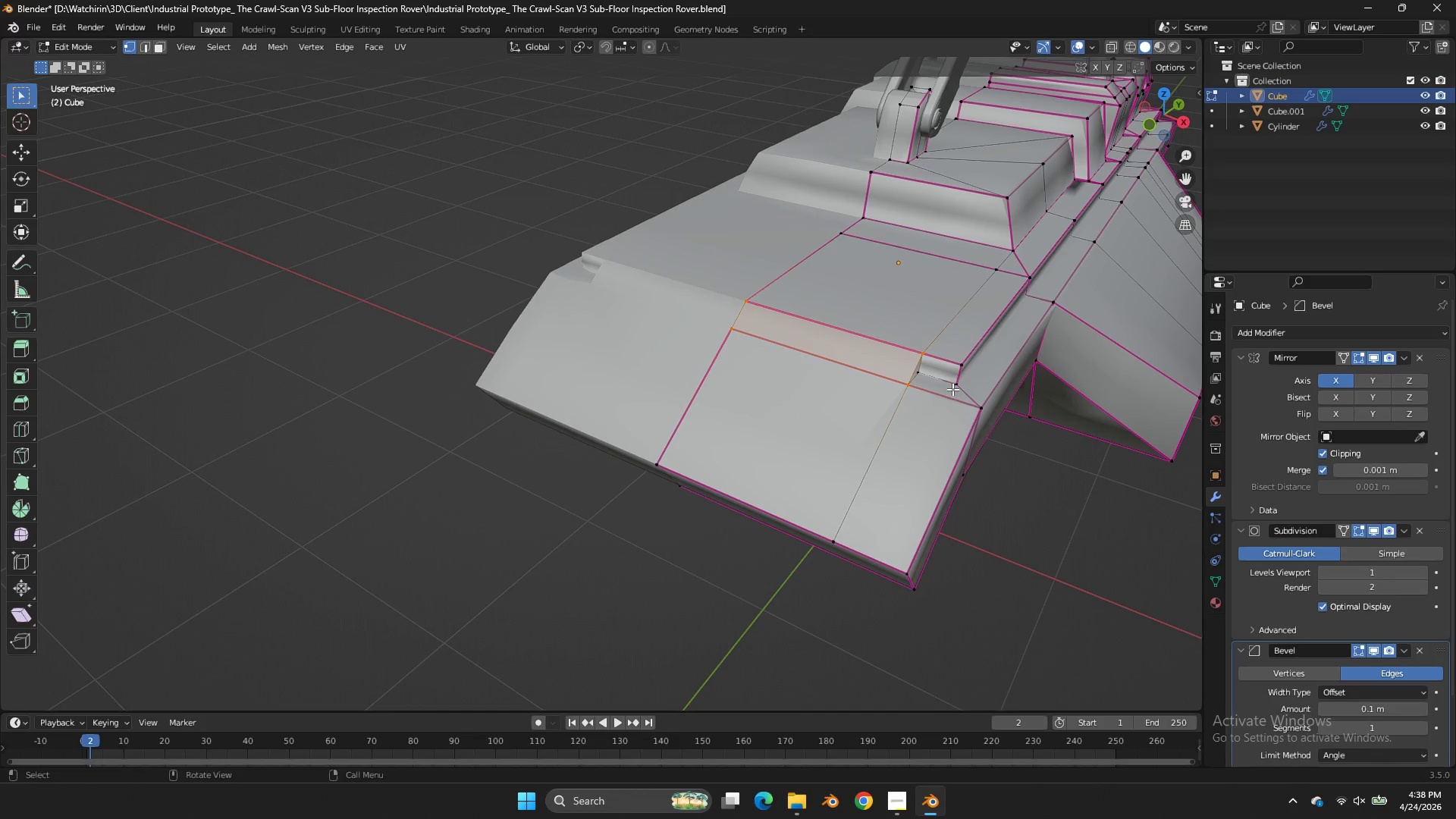 
key(F)
 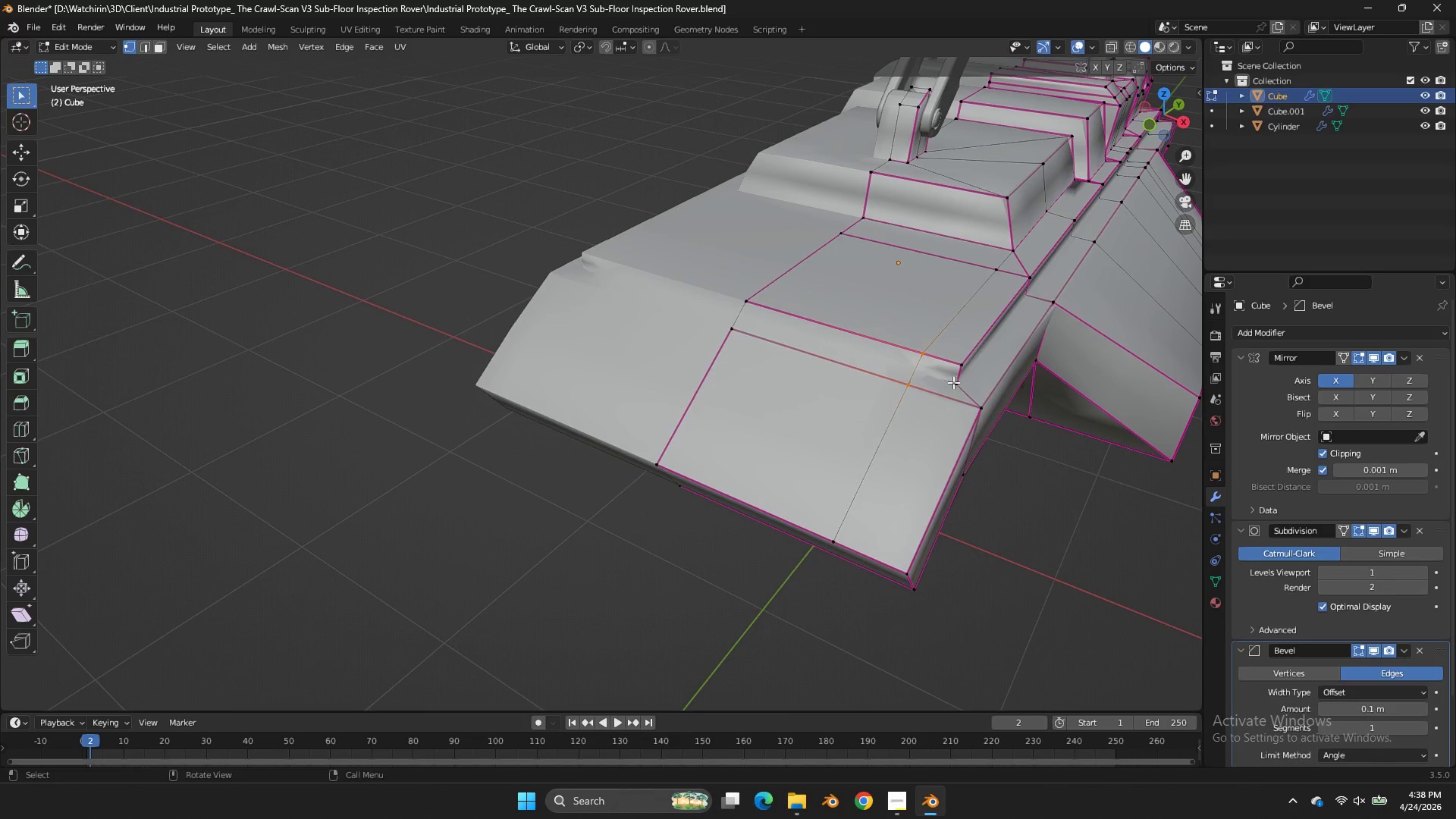 
key(Tab)
 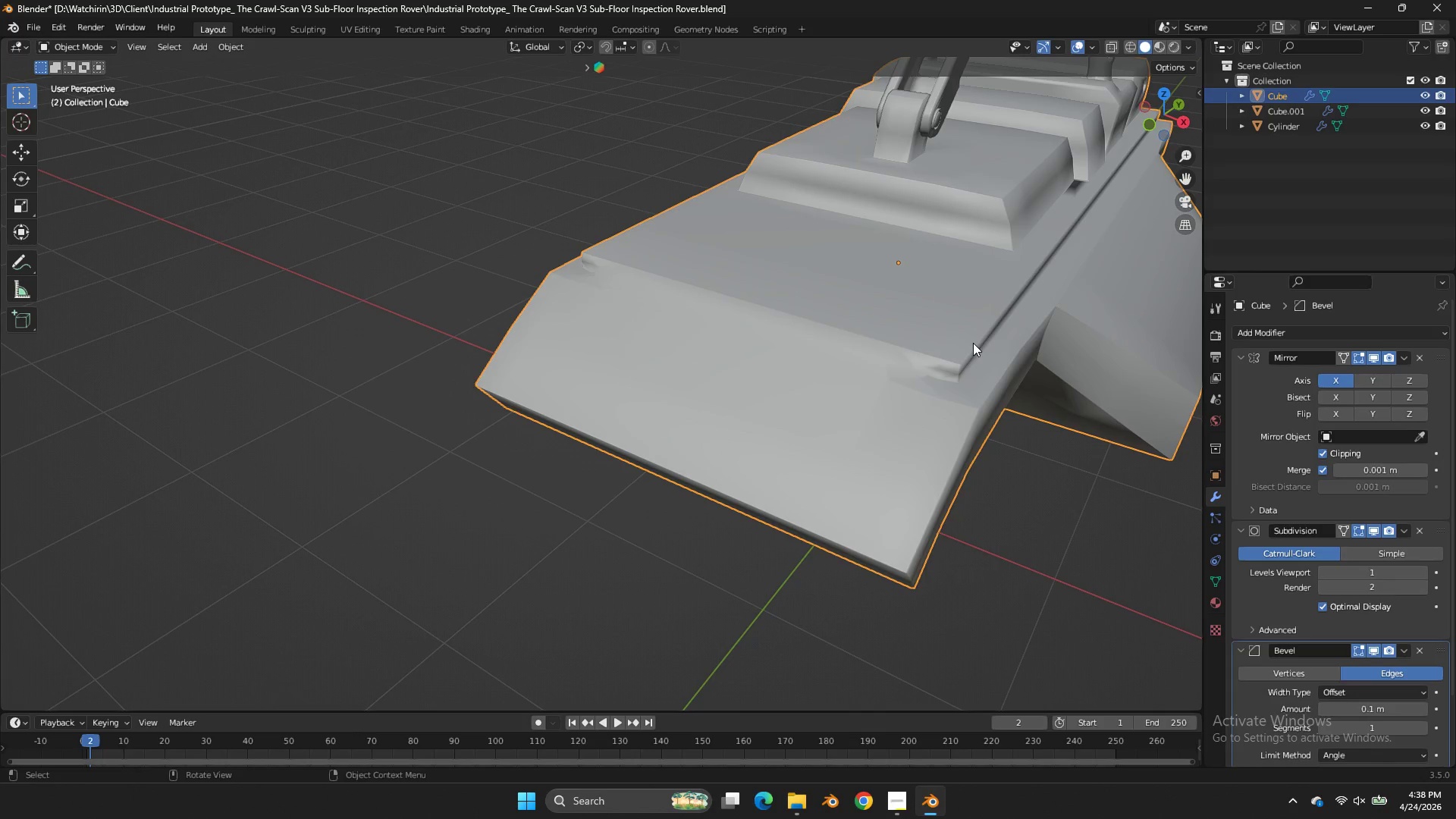 
key(Tab)
 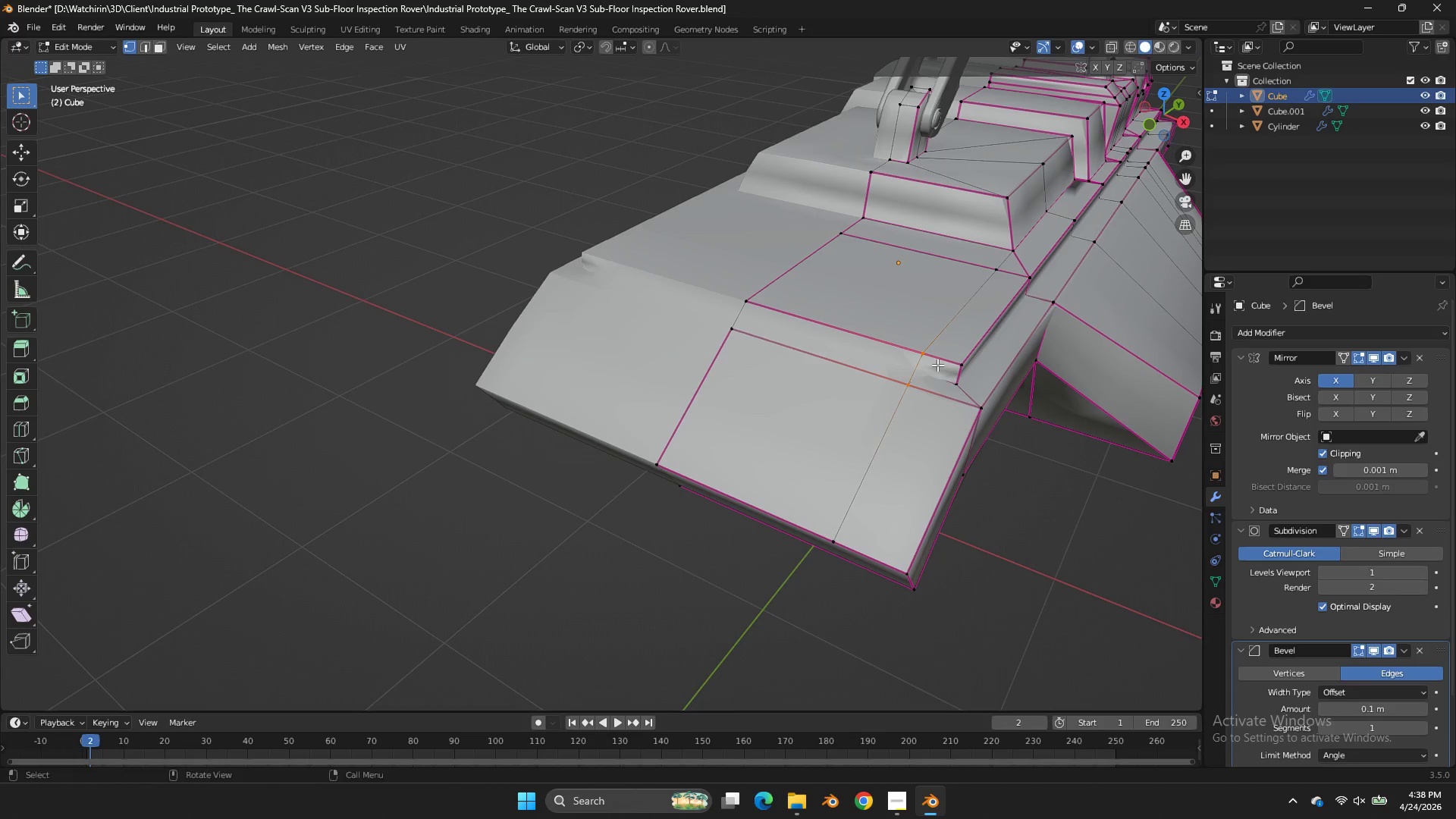 
hold_key(key=AltLeft, duration=0.75)
left_click([924, 375])
 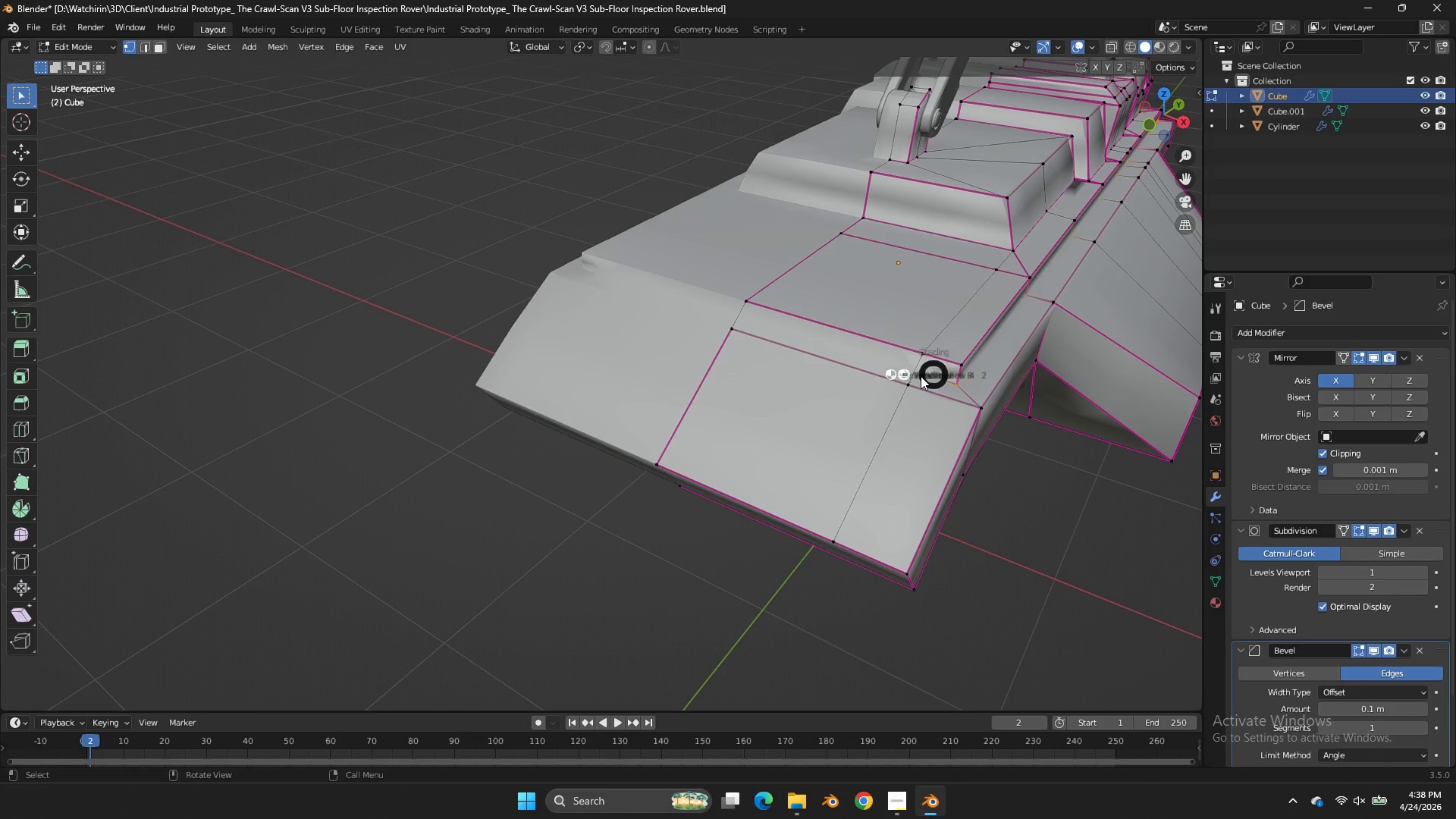 
key(Z)
 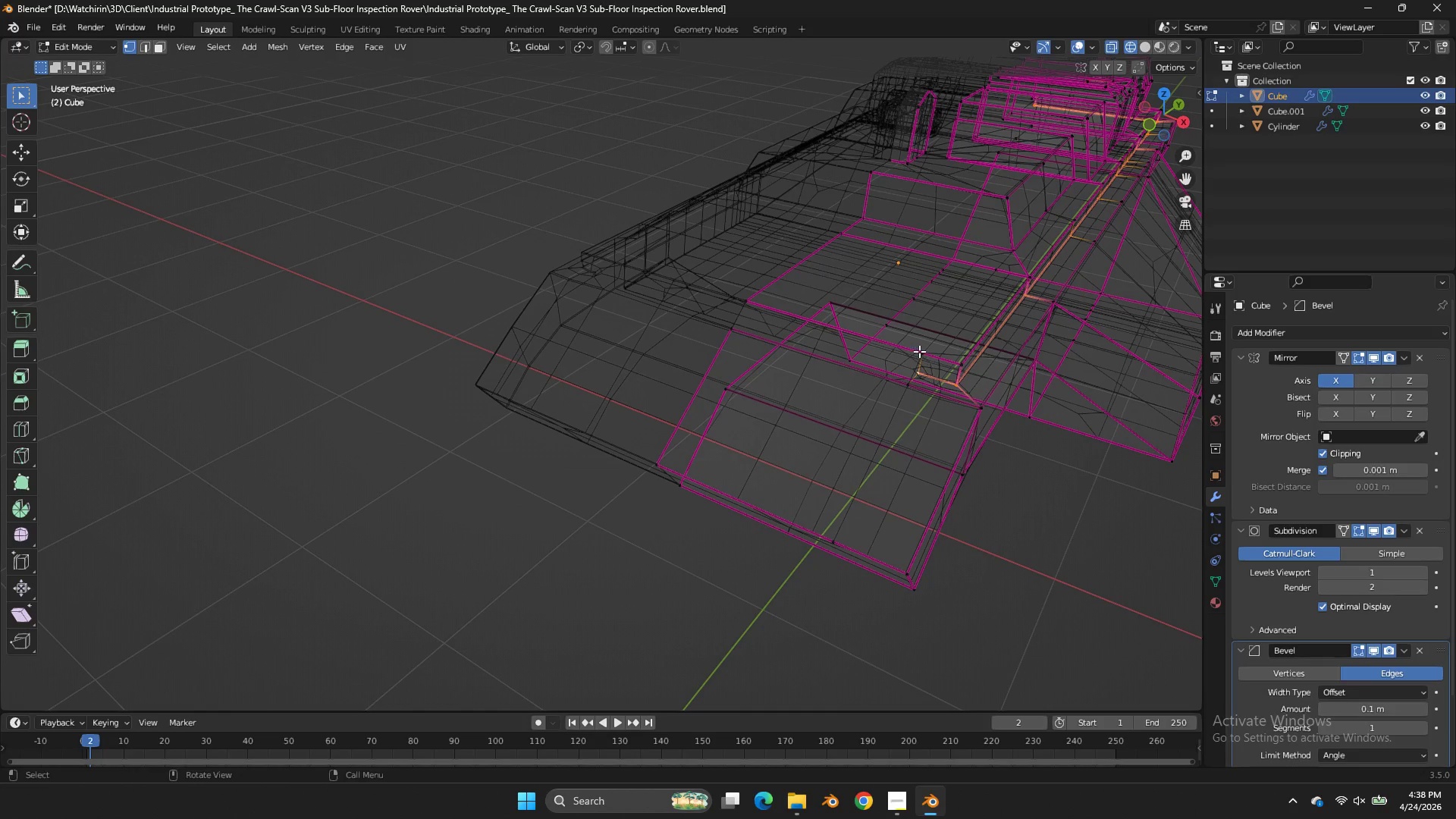 
left_click([919, 351])
 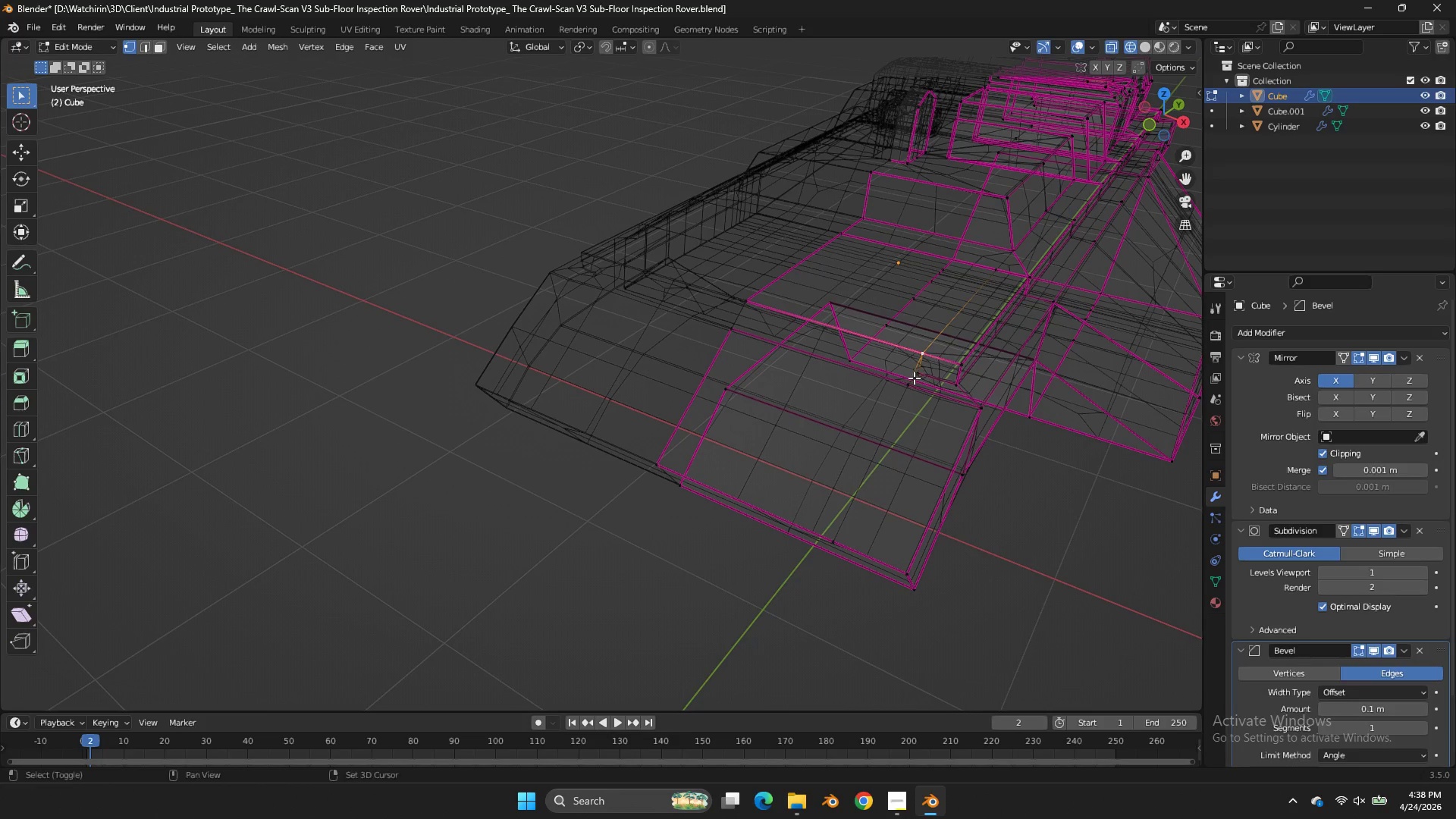 
hold_key(key=ShiftLeft, duration=1.33)
double_click([914, 378])
 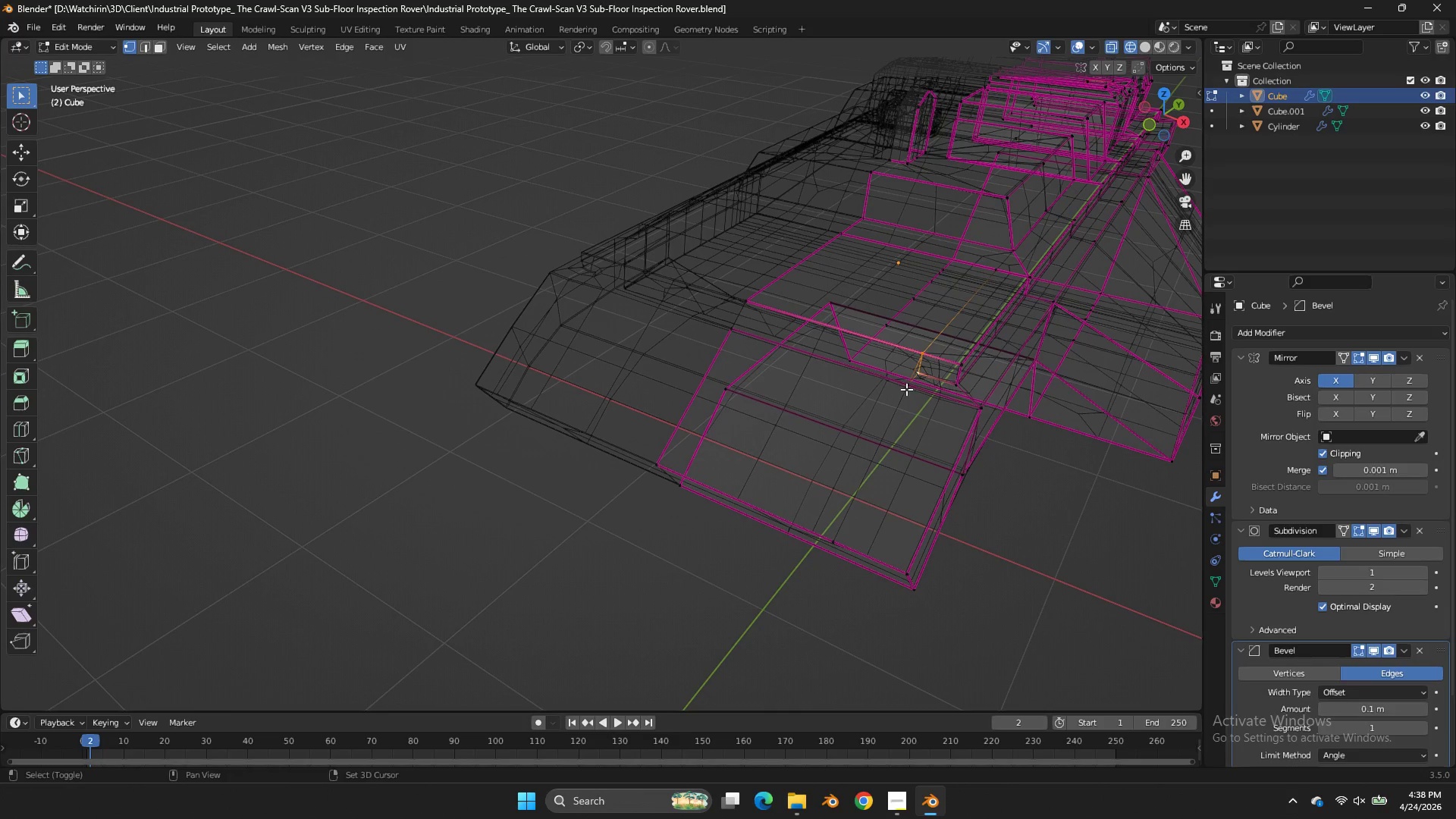 
left_click([905, 389])
 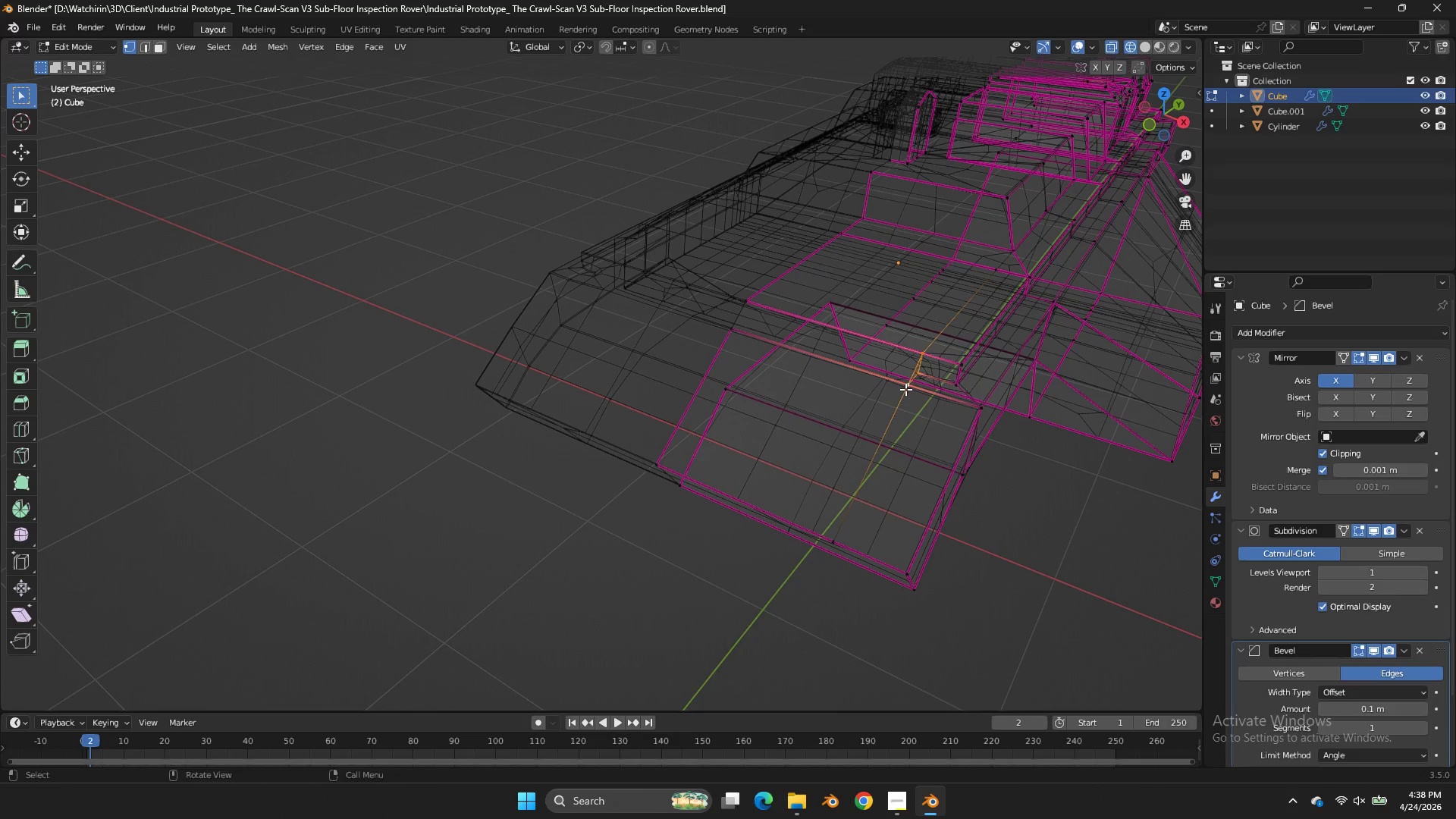 
key(Z)
 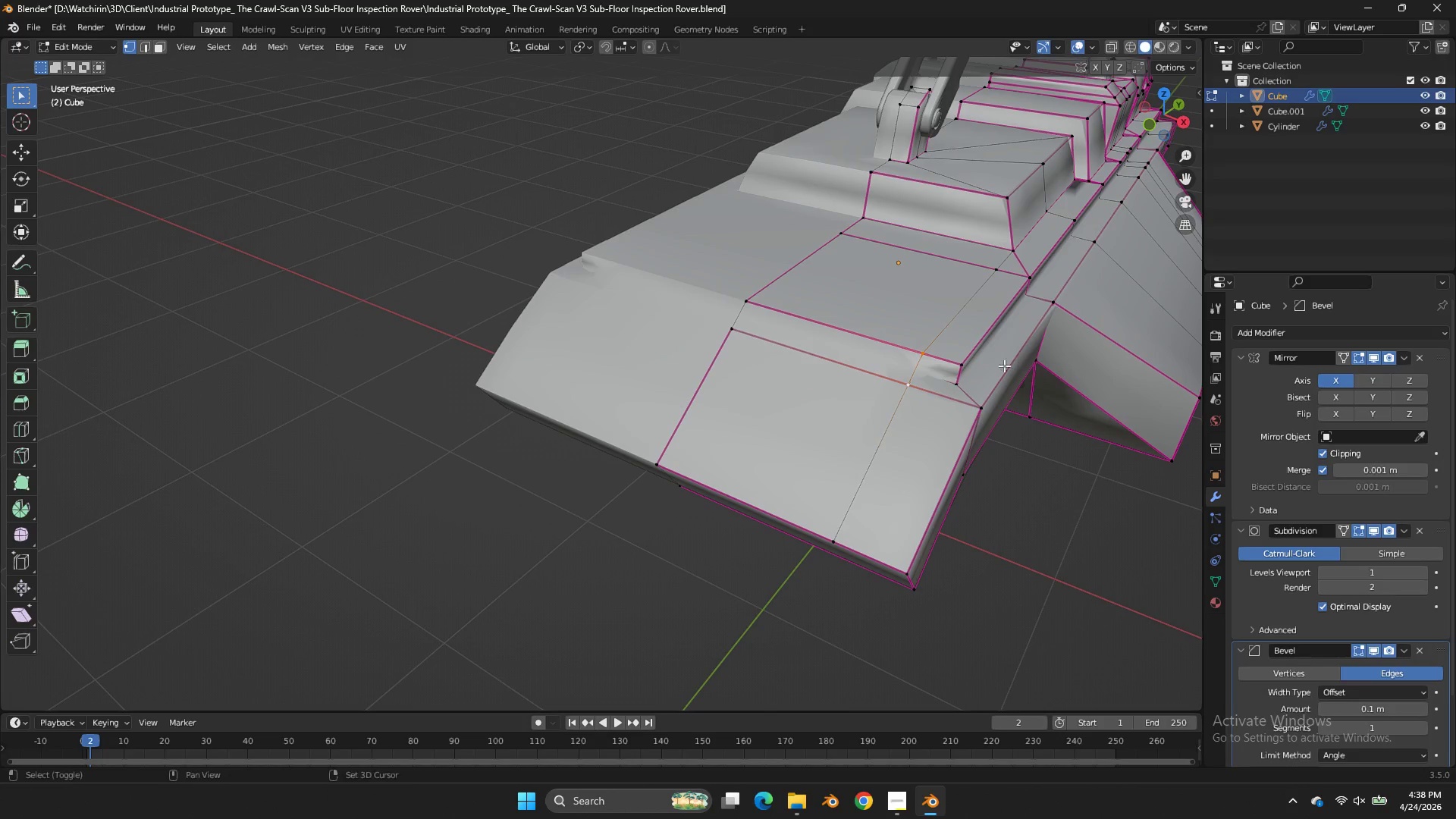 
key(Shift+E)
 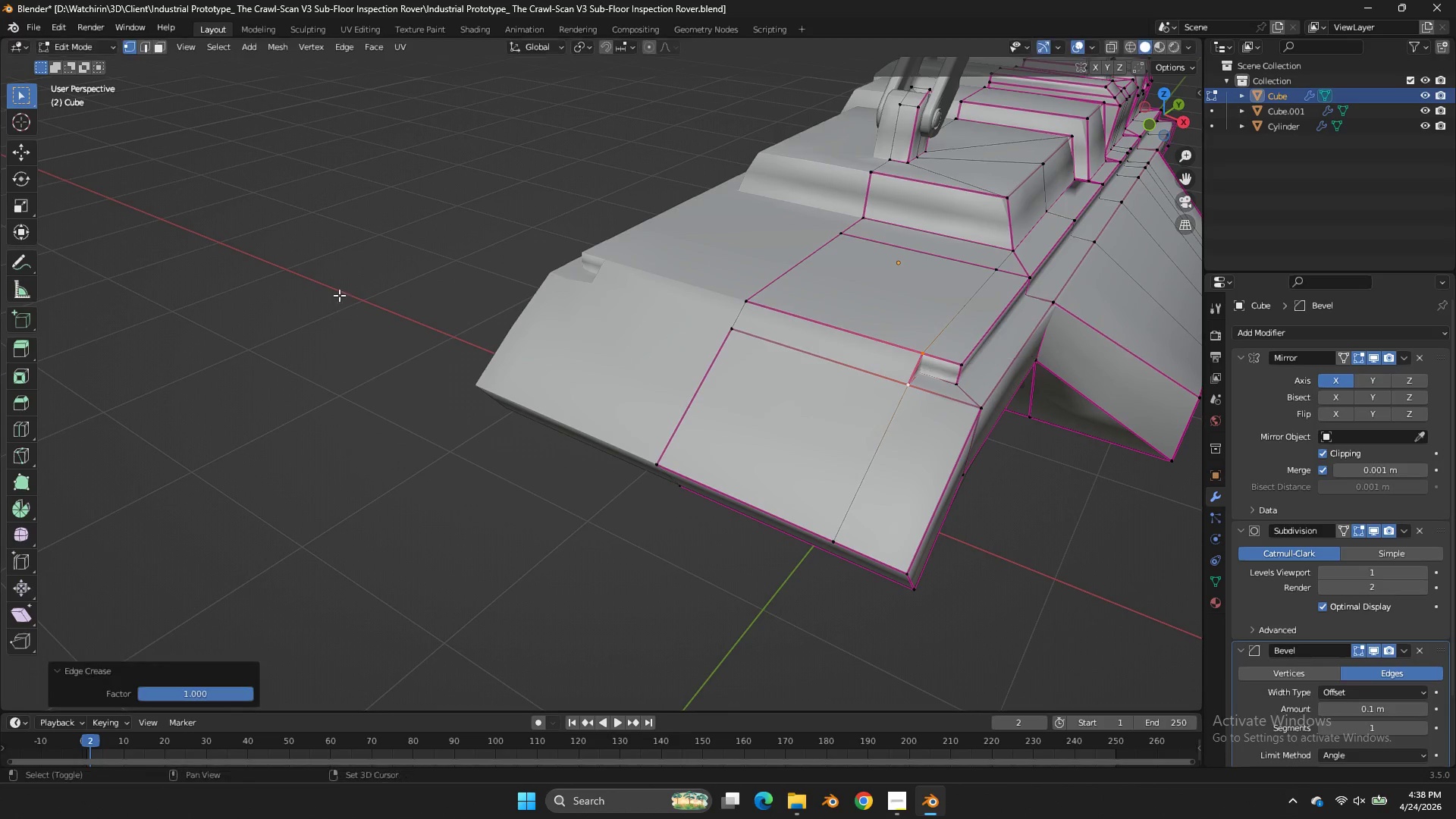 
left_click_drag(start_coordinate=[339, 295], to_coordinate=[425, 290])
 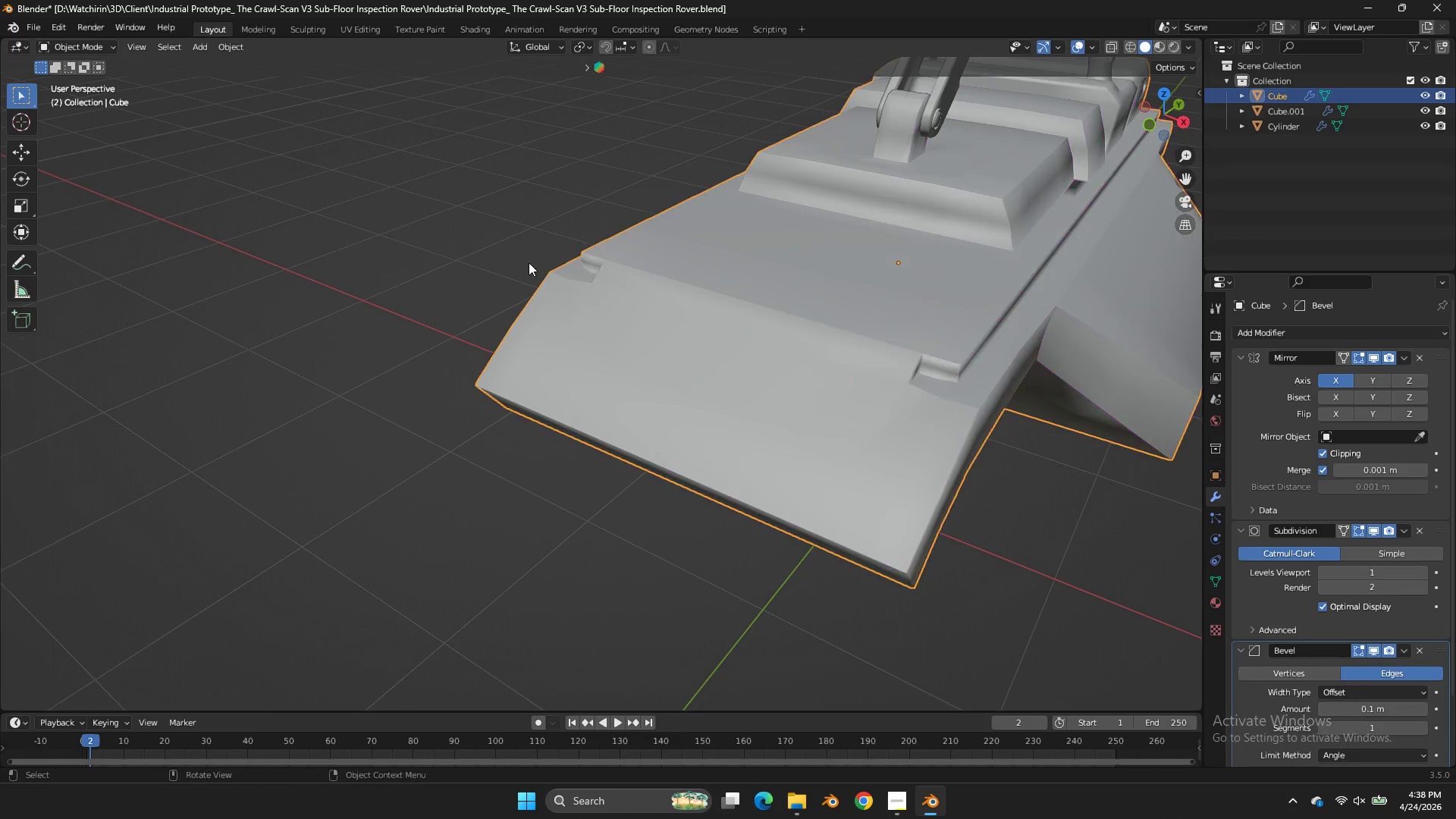 
key(Tab)
 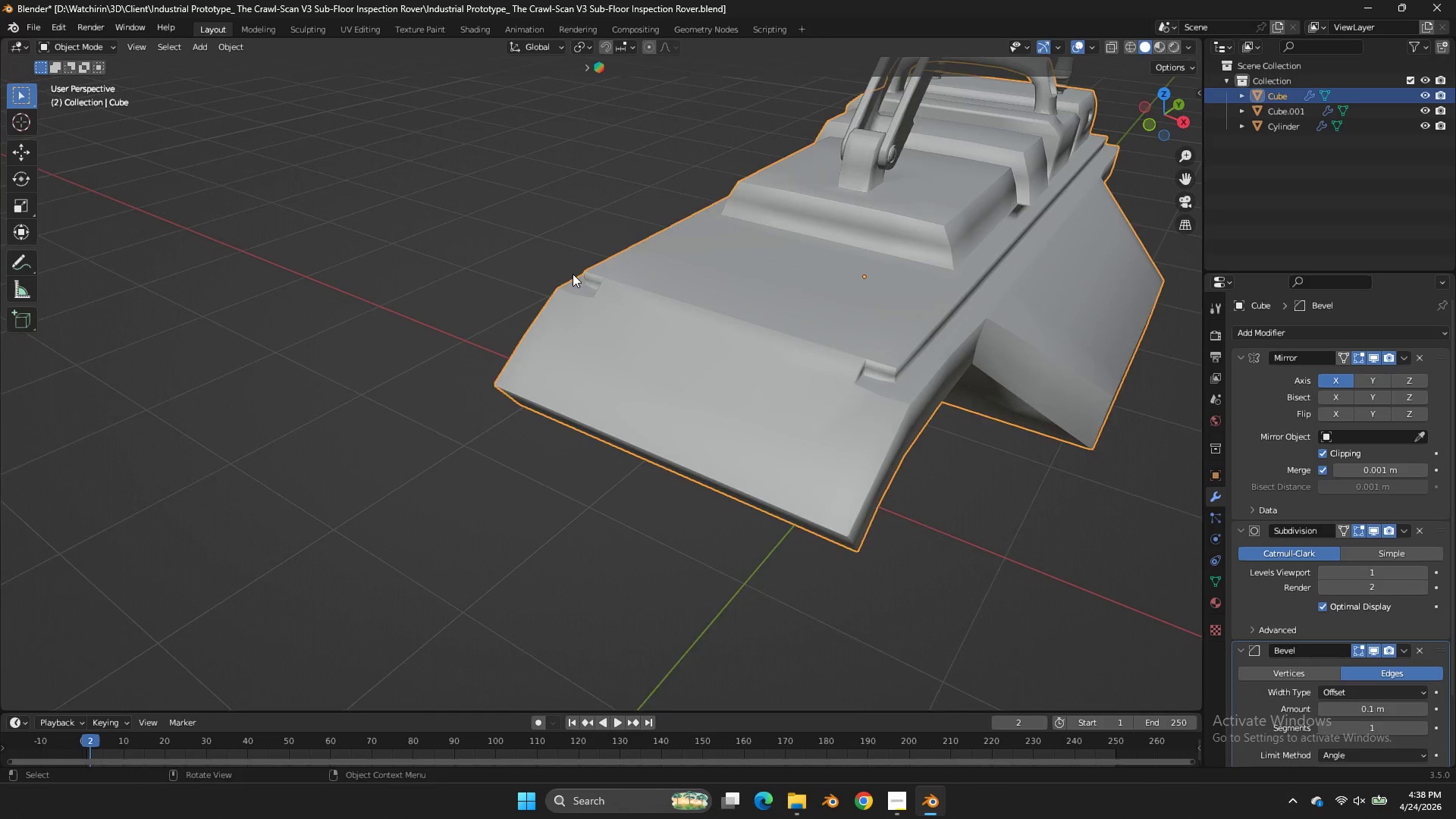 
key(Control+ControlLeft)
 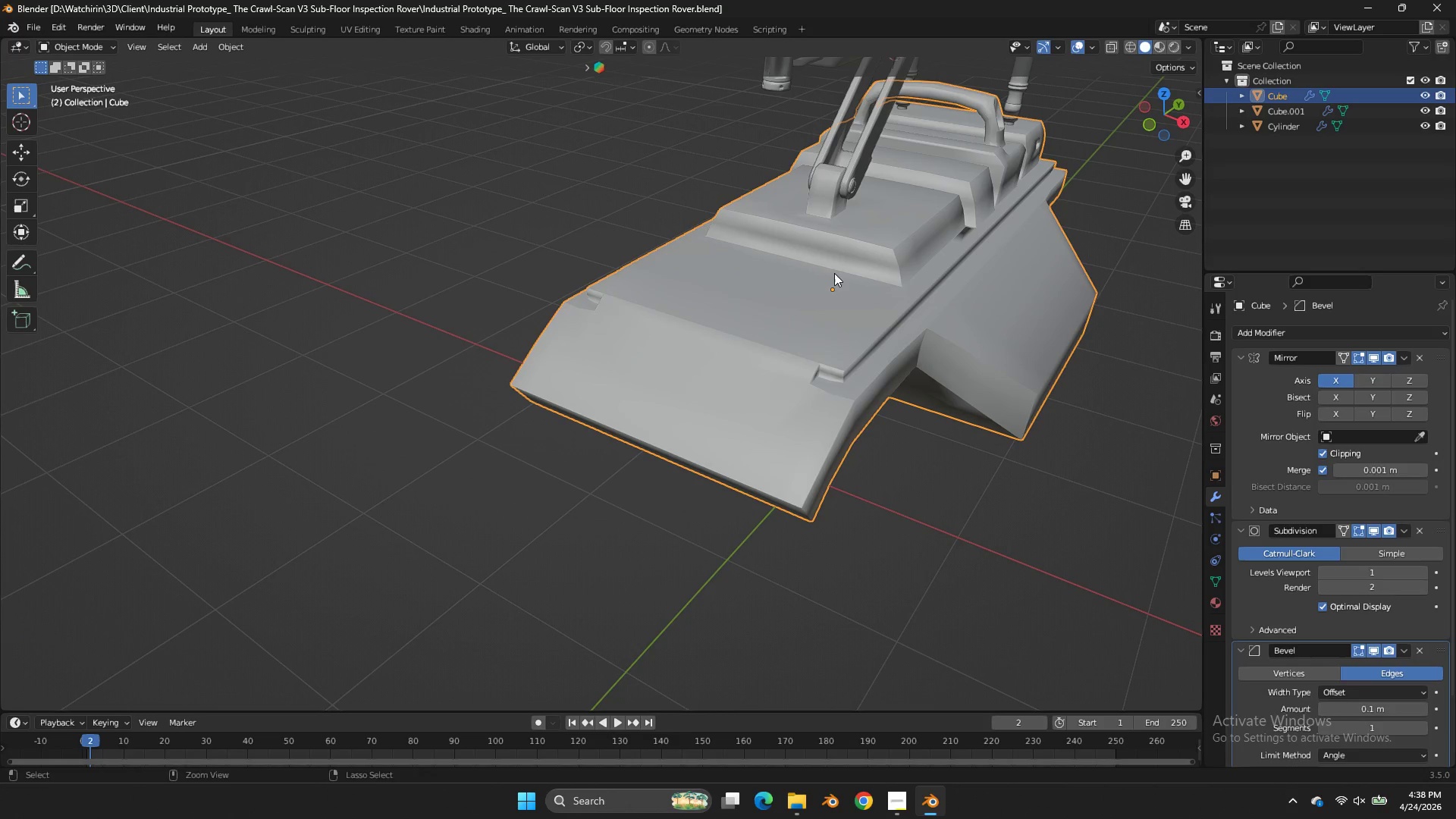 
key(Control+S)
 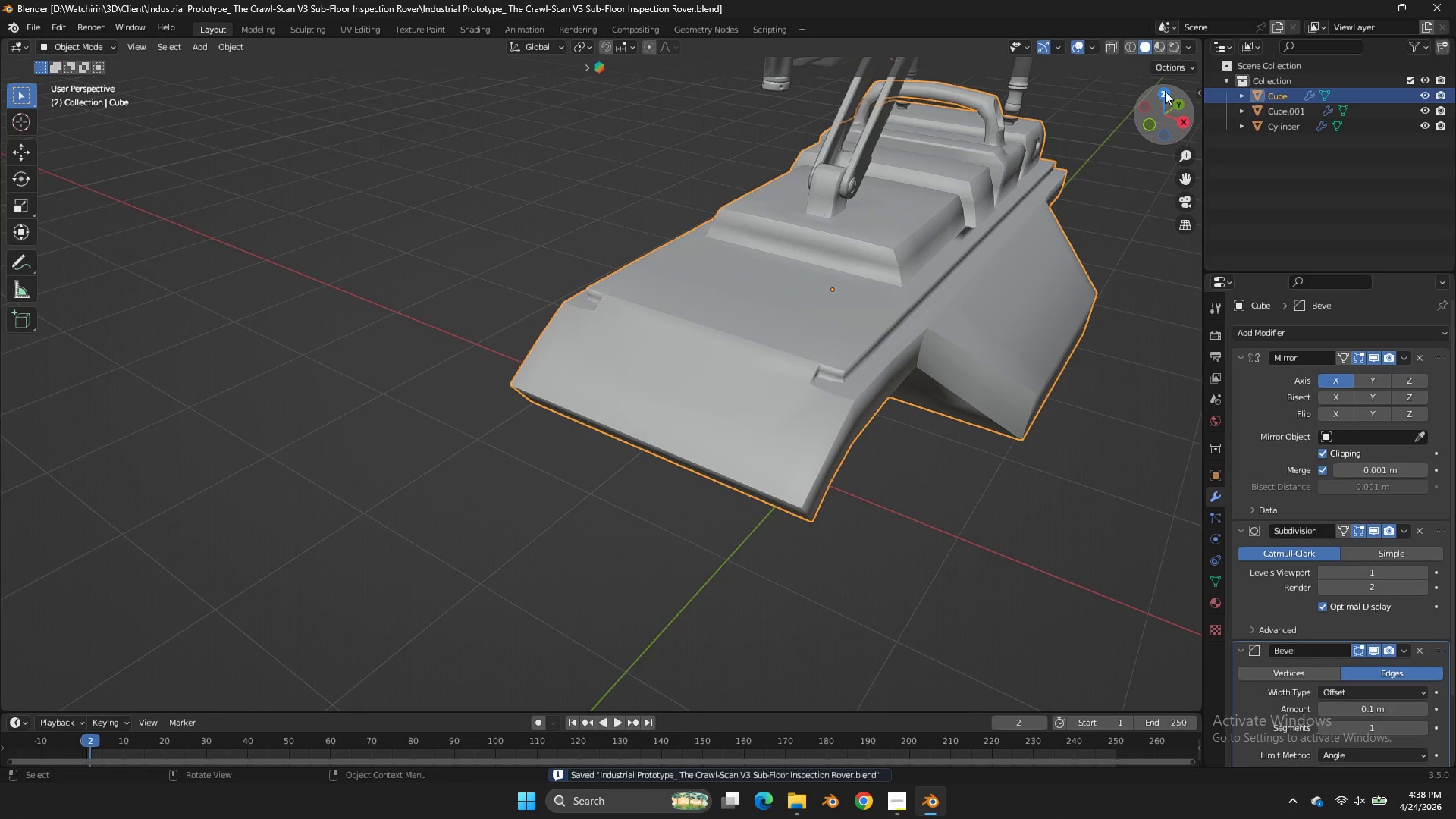 
scroll: coordinate [575, 272], scroll_direction: down, amount: 2.0
 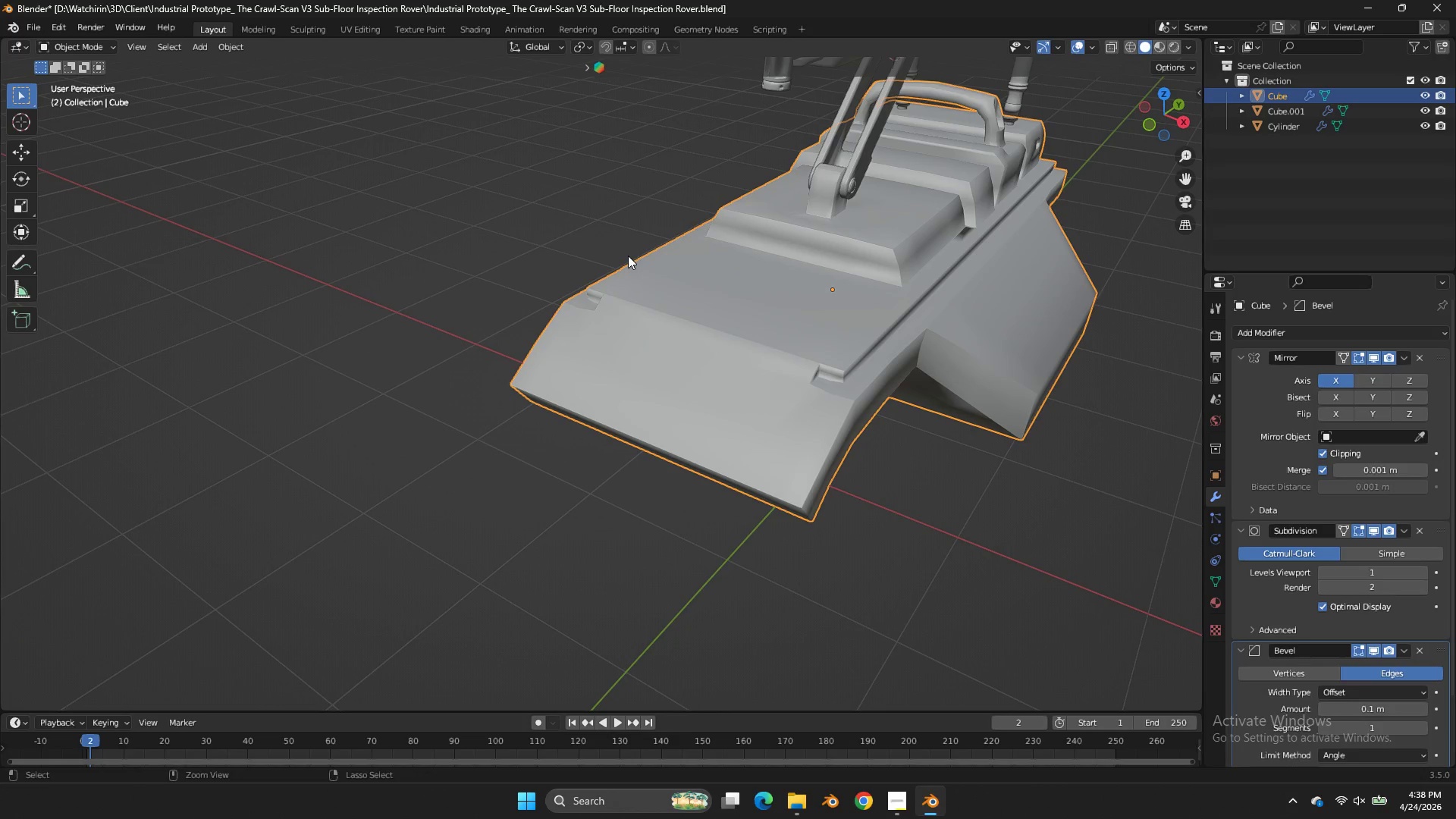 
left_click_drag(start_coordinate=[1171, 92], to_coordinate=[1020, 67])
 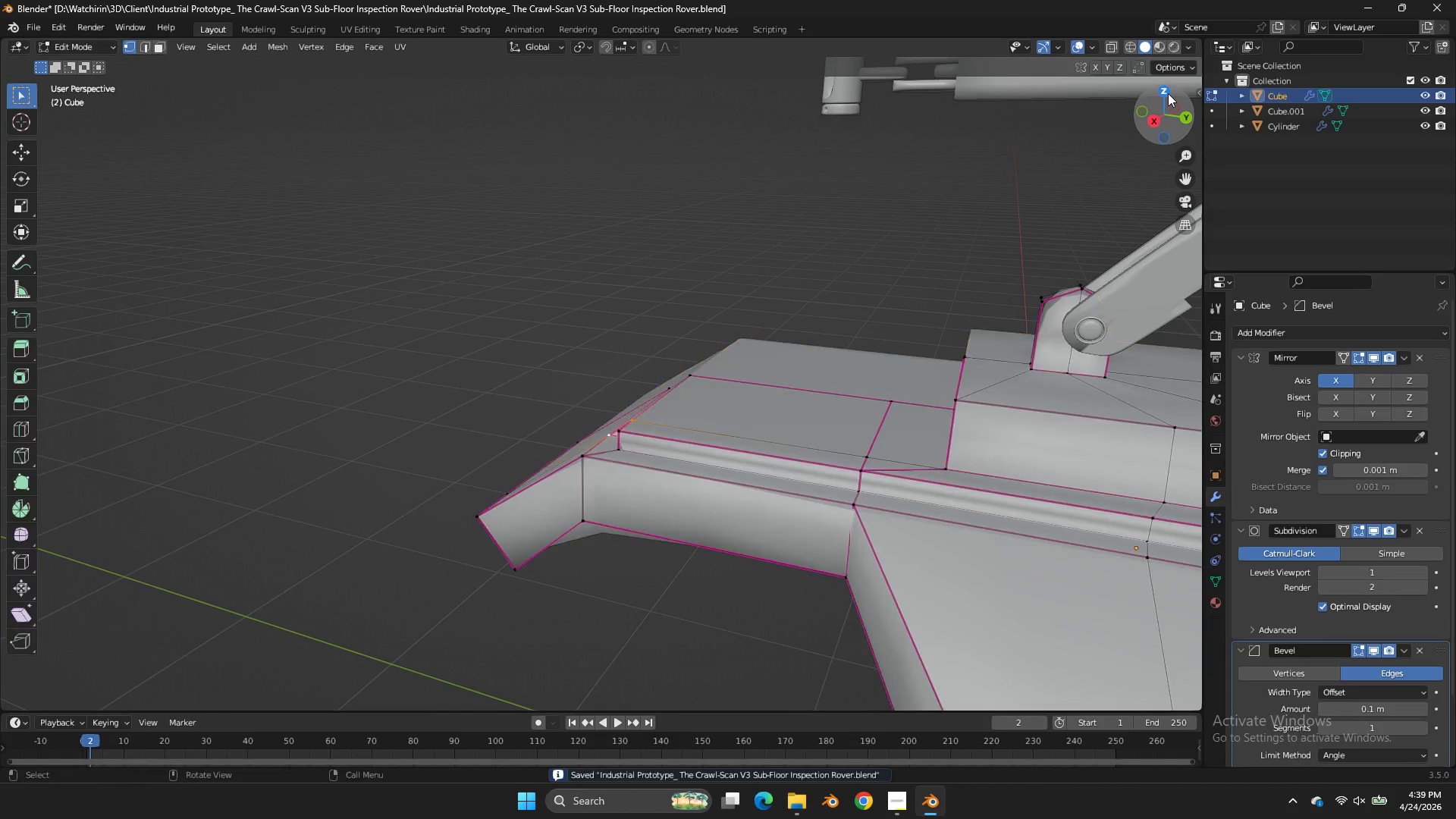 
key(Tab)
 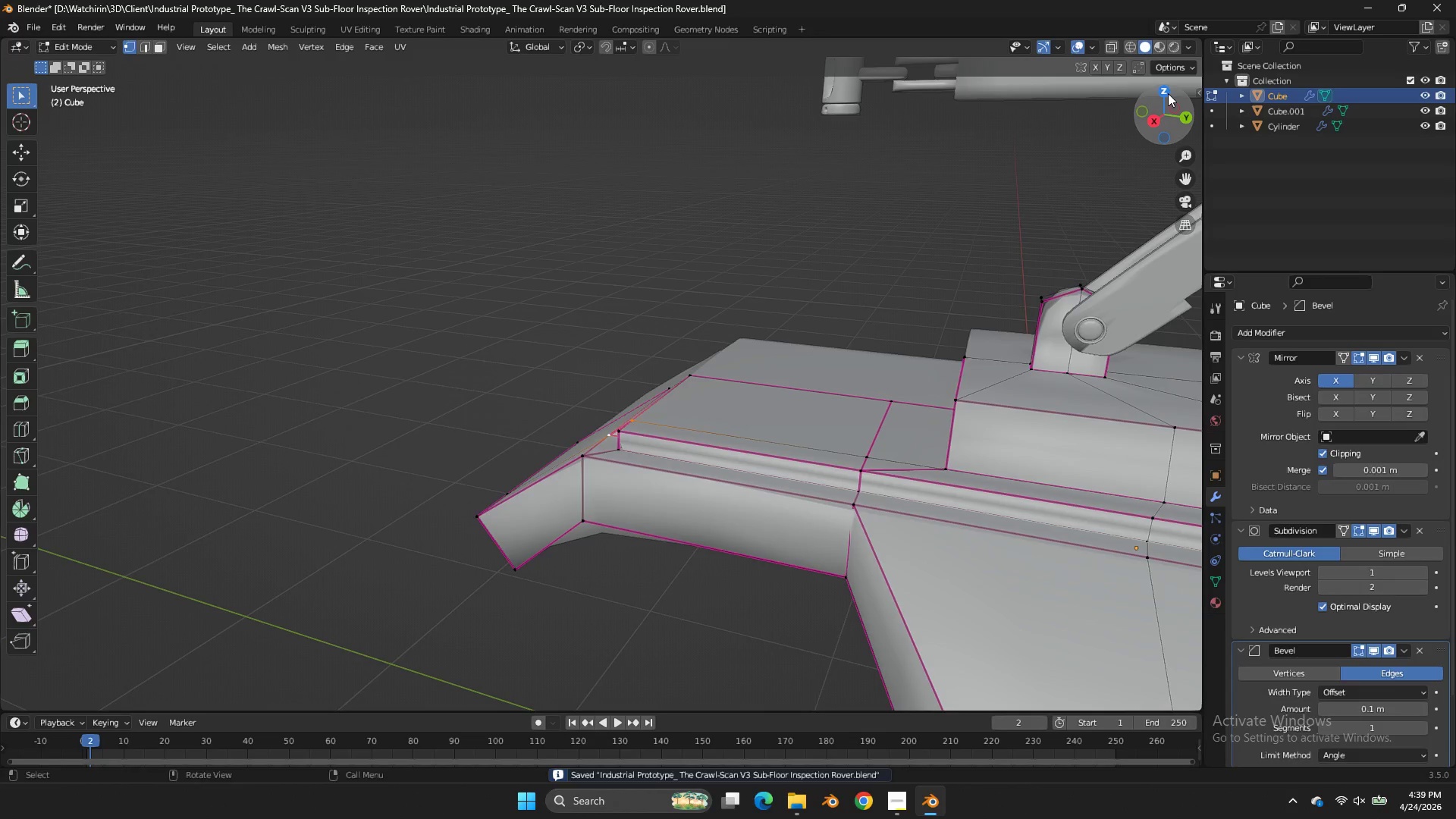 
left_click_drag(start_coordinate=[1168, 93], to_coordinate=[1183, 108])
 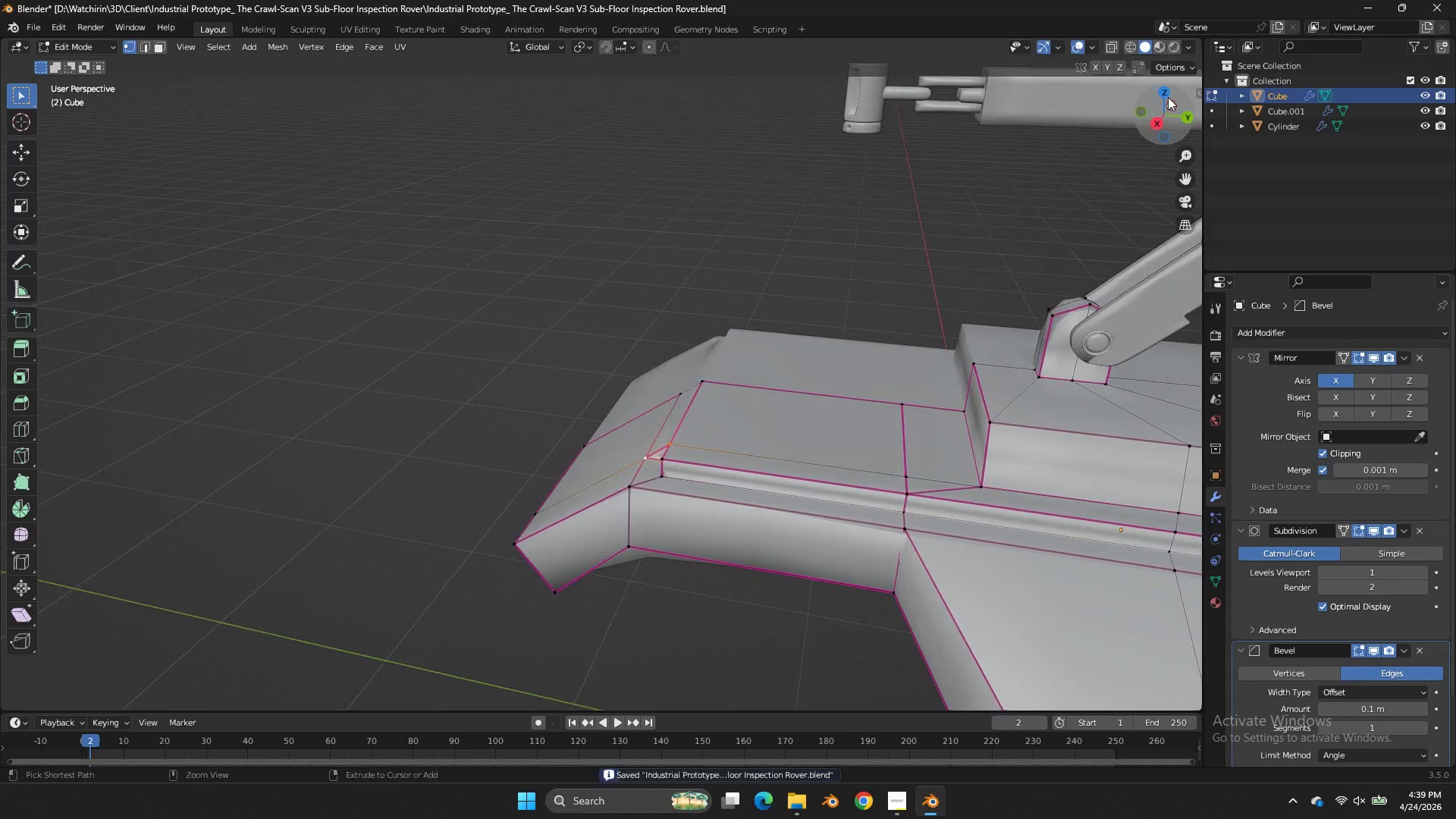 
key(Control+ControlLeft)
 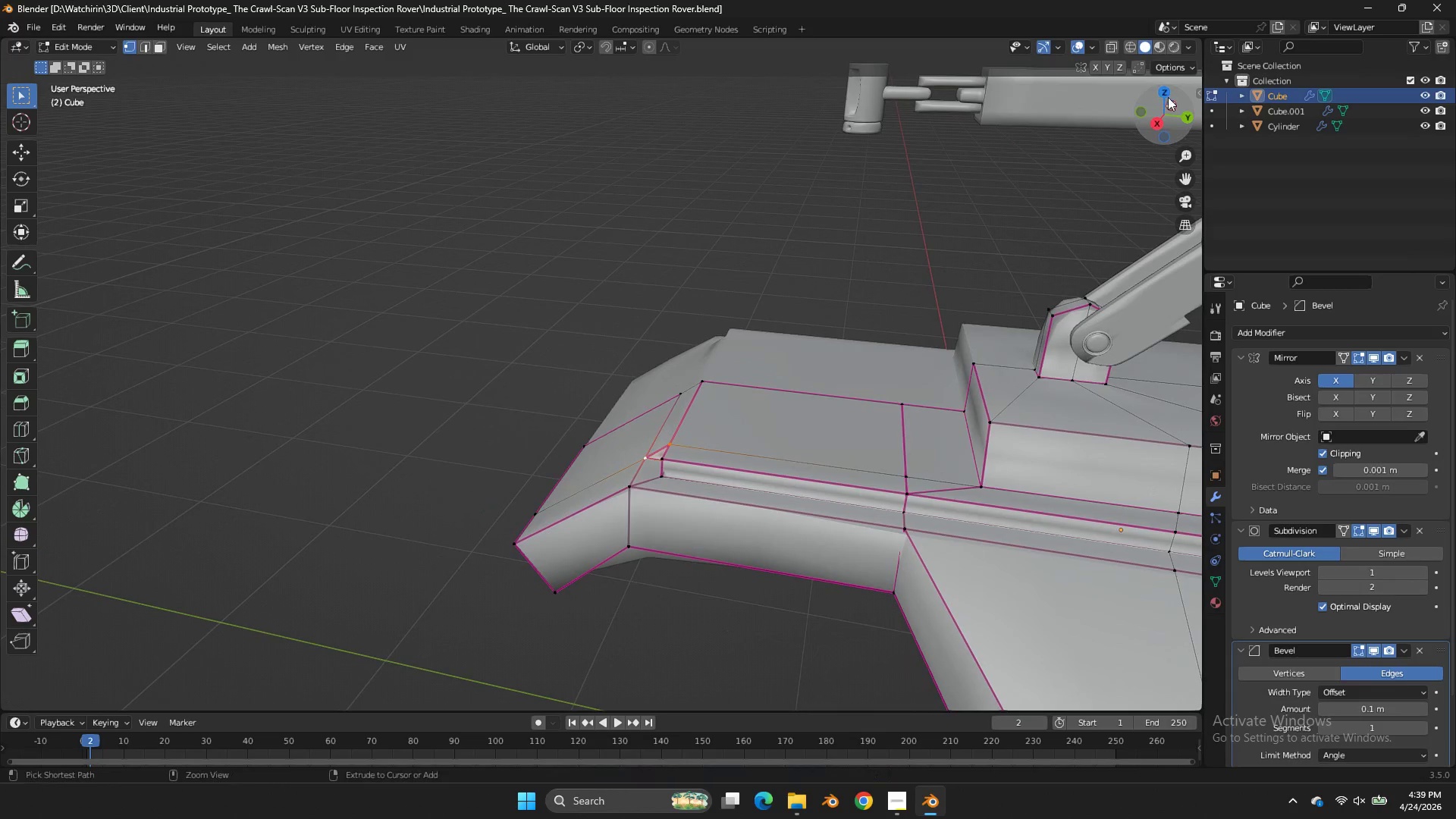 
key(Control+S)
 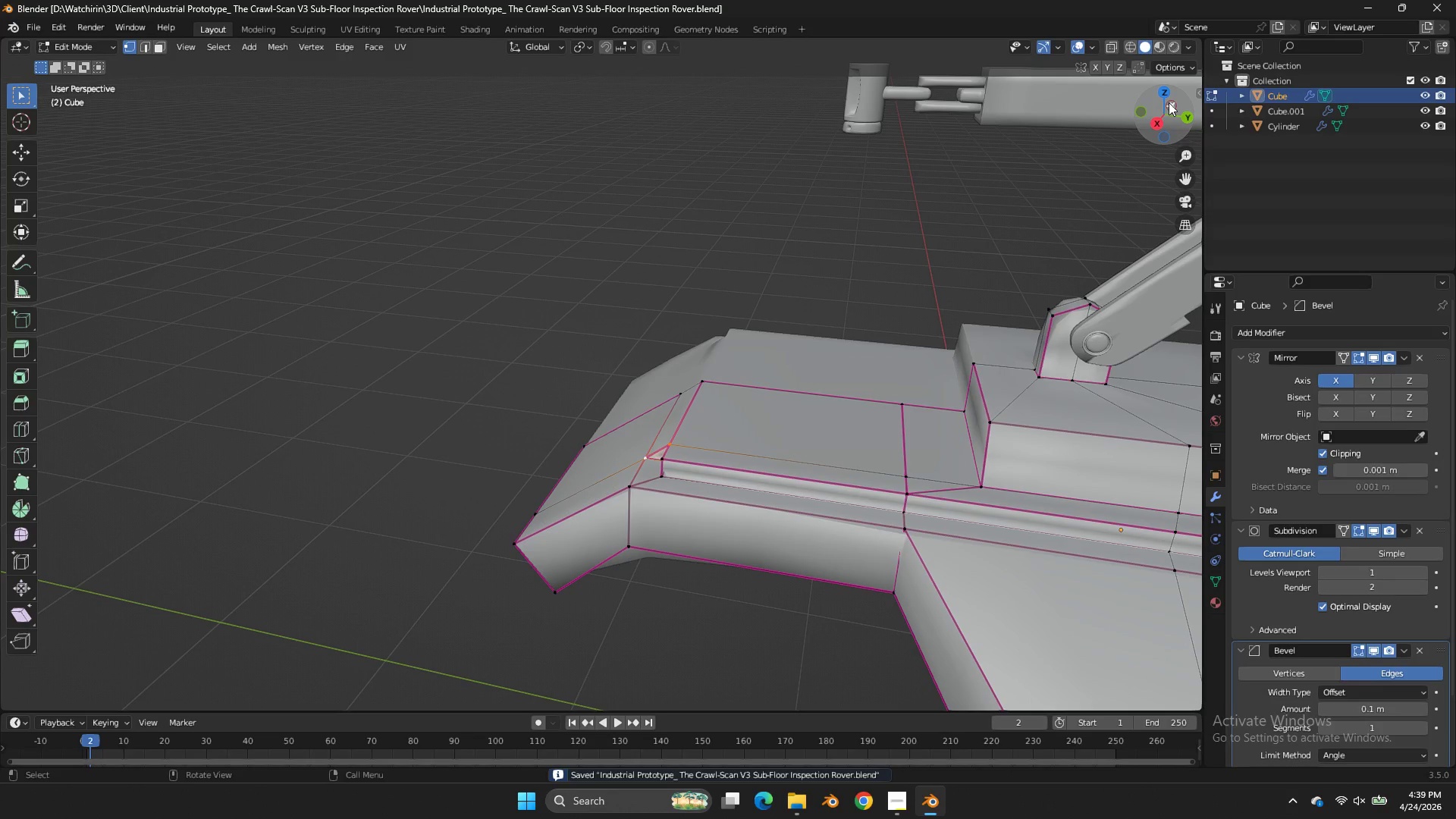 
left_click_drag(start_coordinate=[1177, 172], to_coordinate=[1079, 131])
 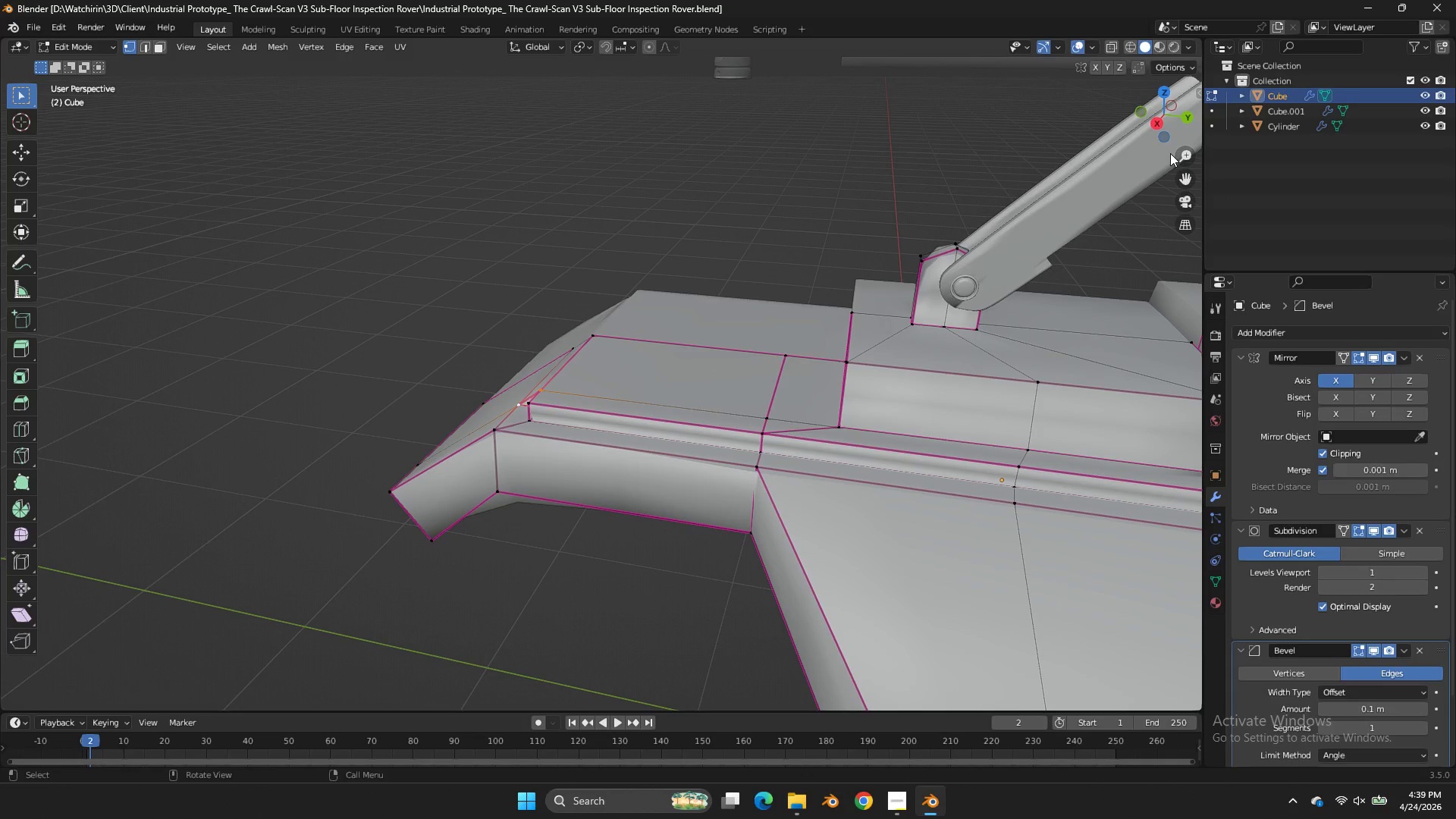 
left_click_drag(start_coordinate=[1156, 134], to_coordinate=[1185, 121])
 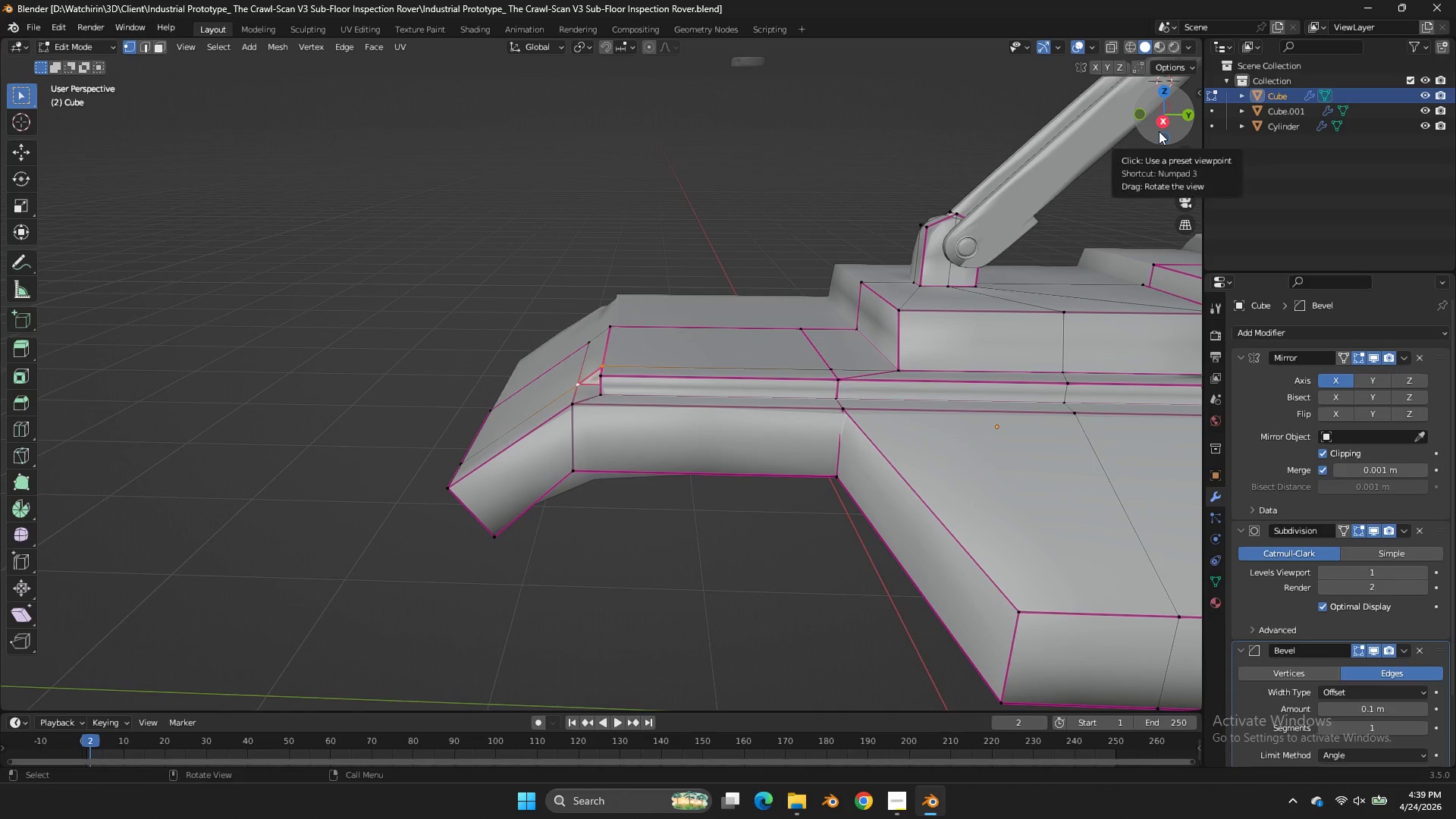 
key(Control+S)
 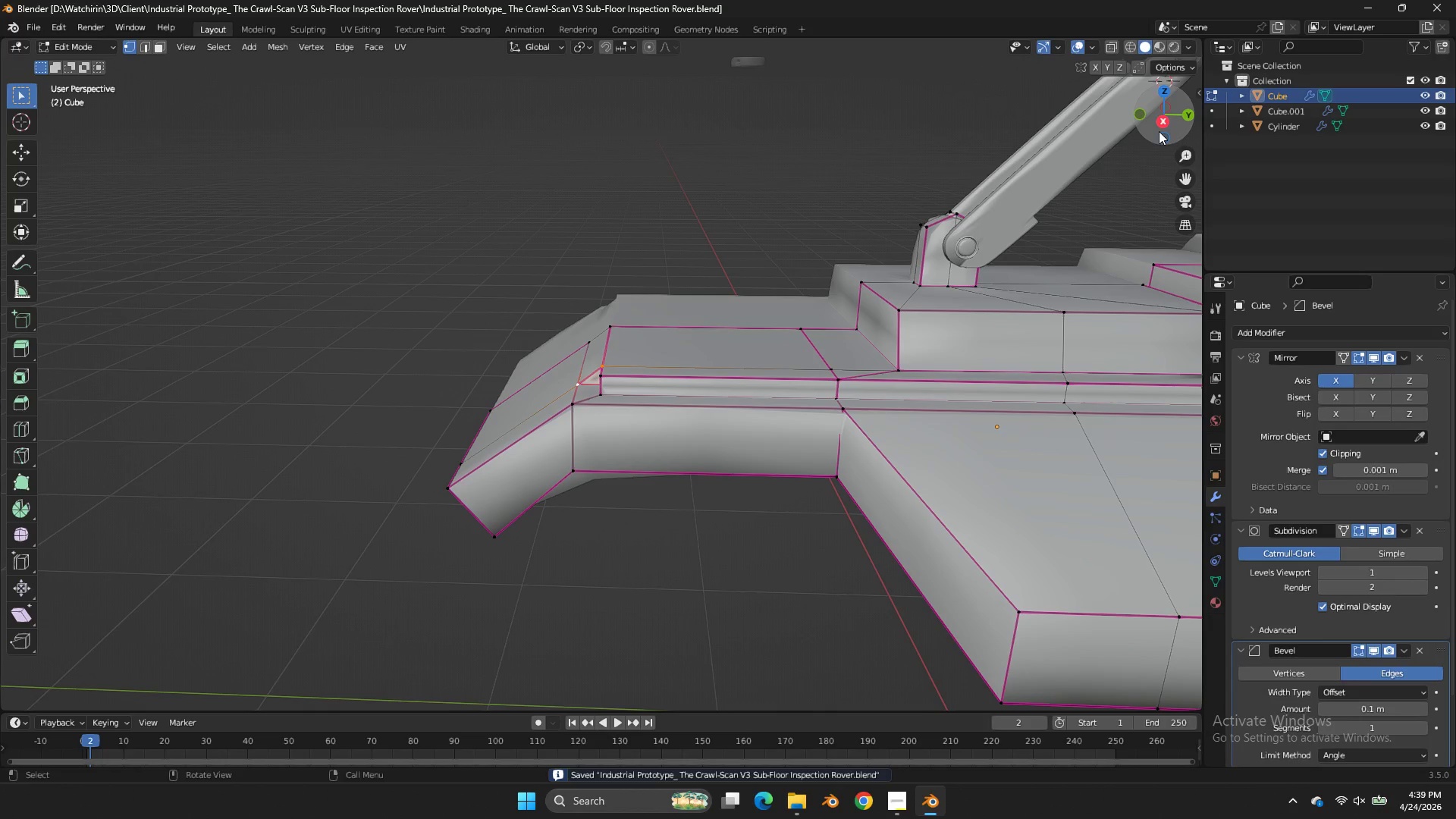 
key(Tab)
 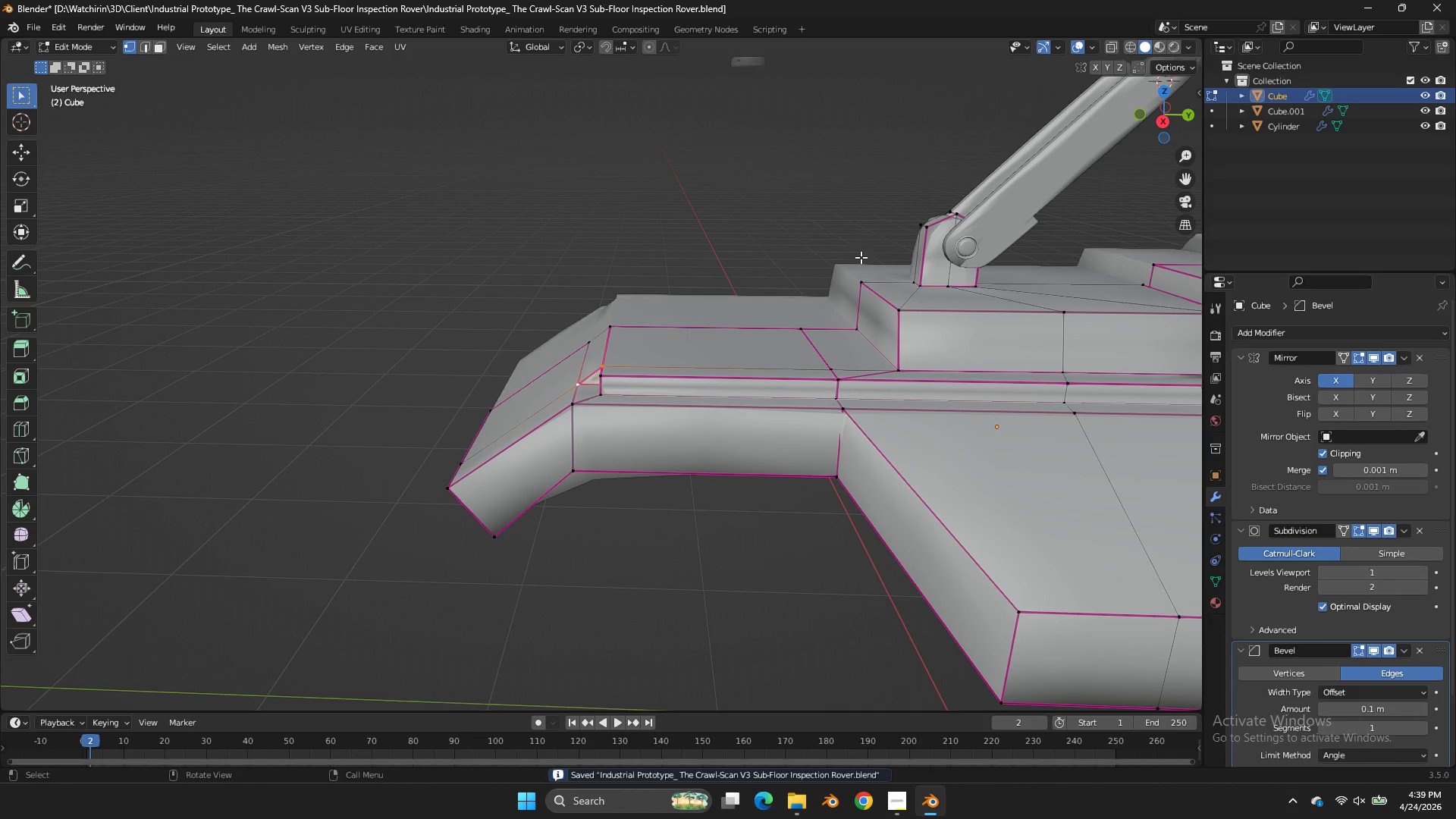 
key(Tab)
 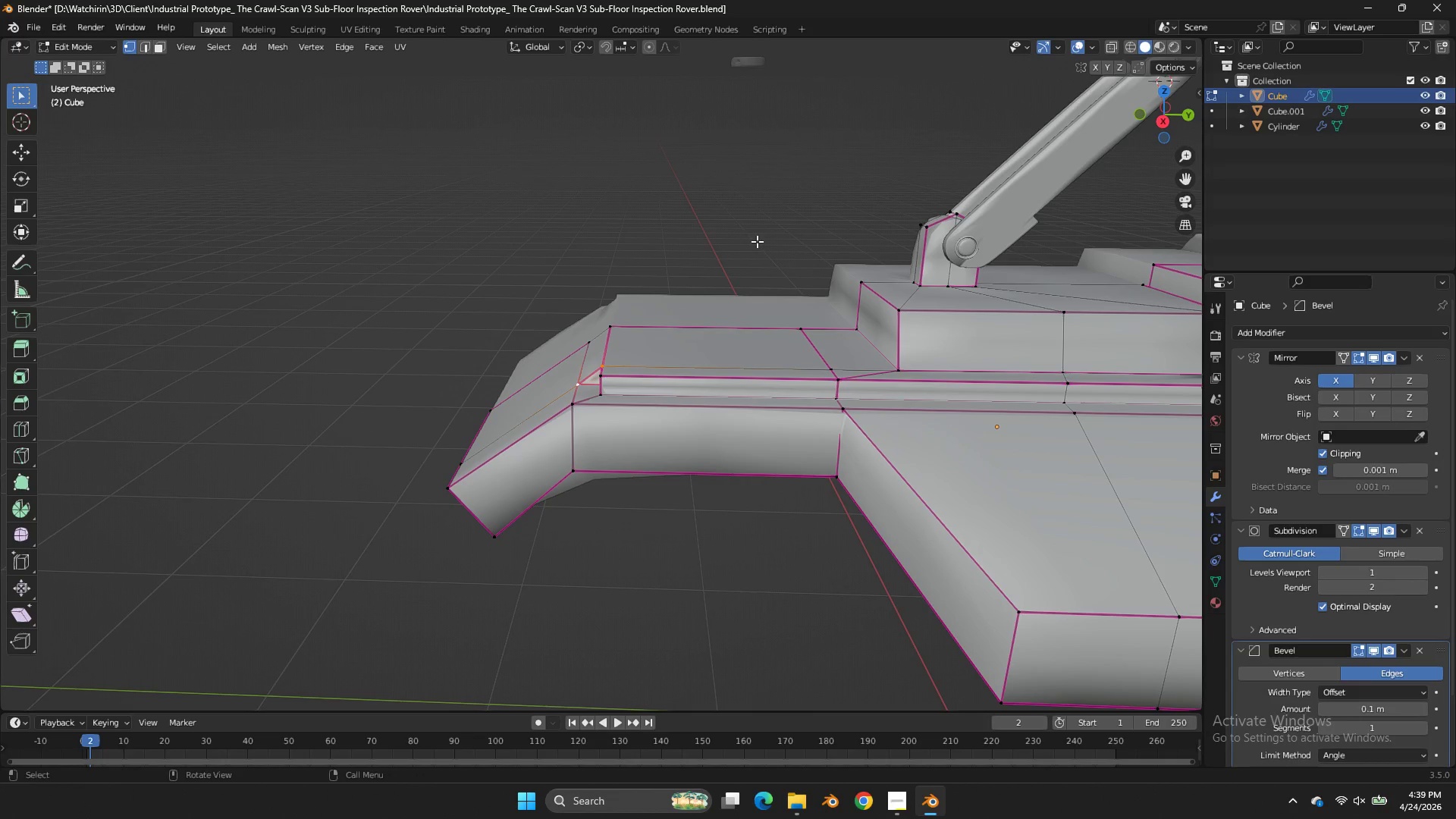 
left_click([160, 43])
 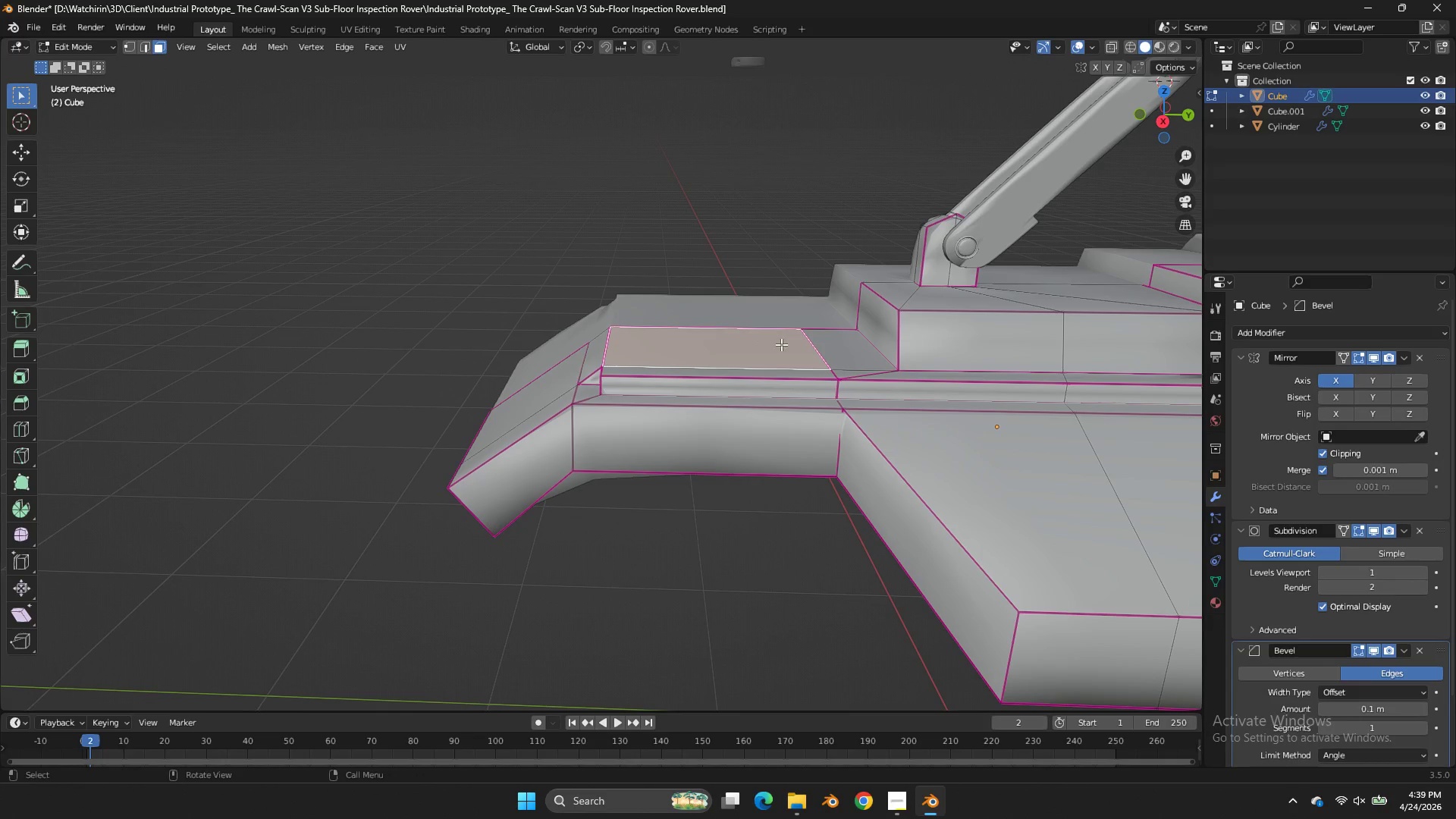 
double_click([817, 344])
 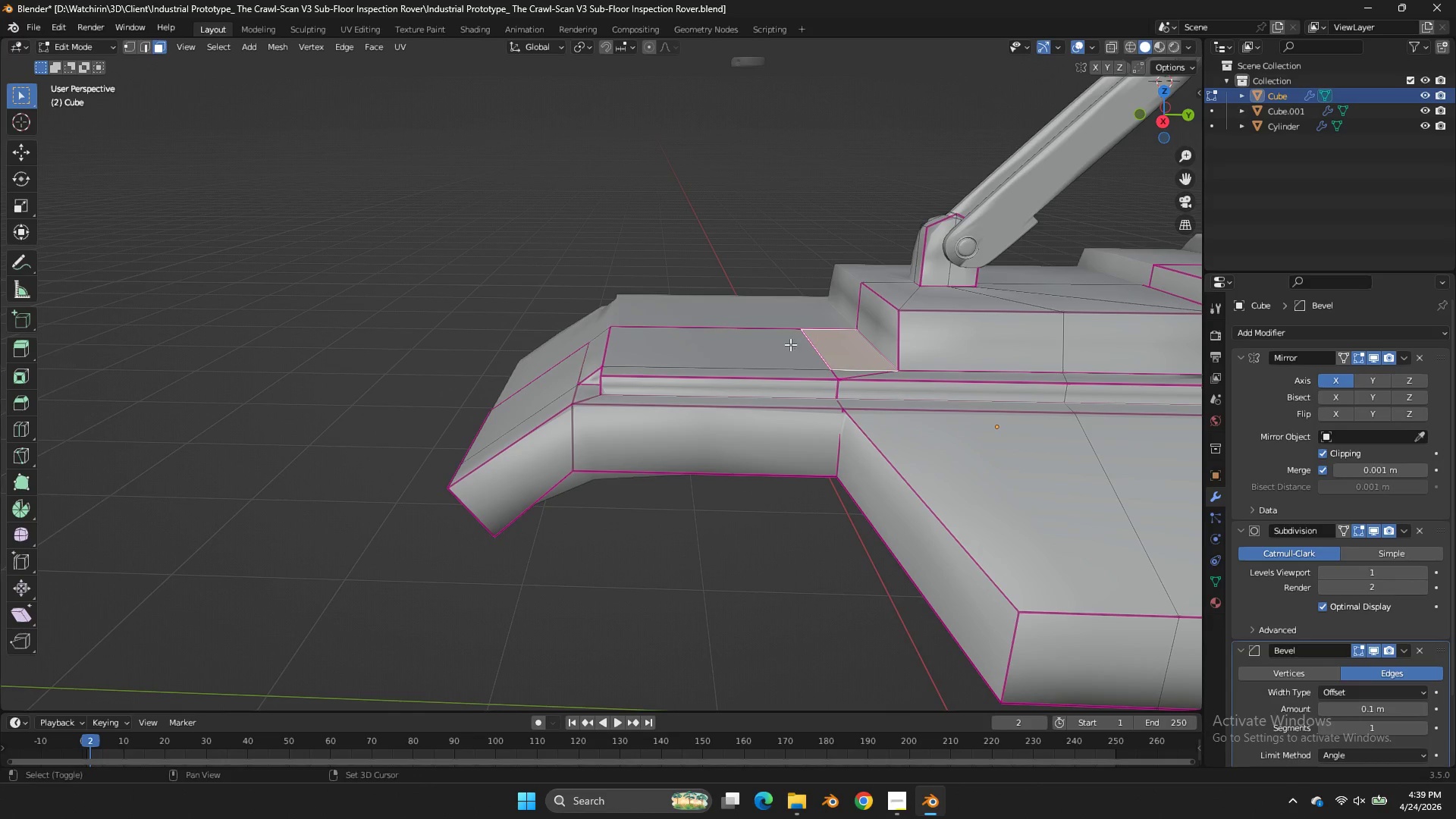 
hold_key(key=ShiftLeft, duration=2.33)
left_click([769, 347])
 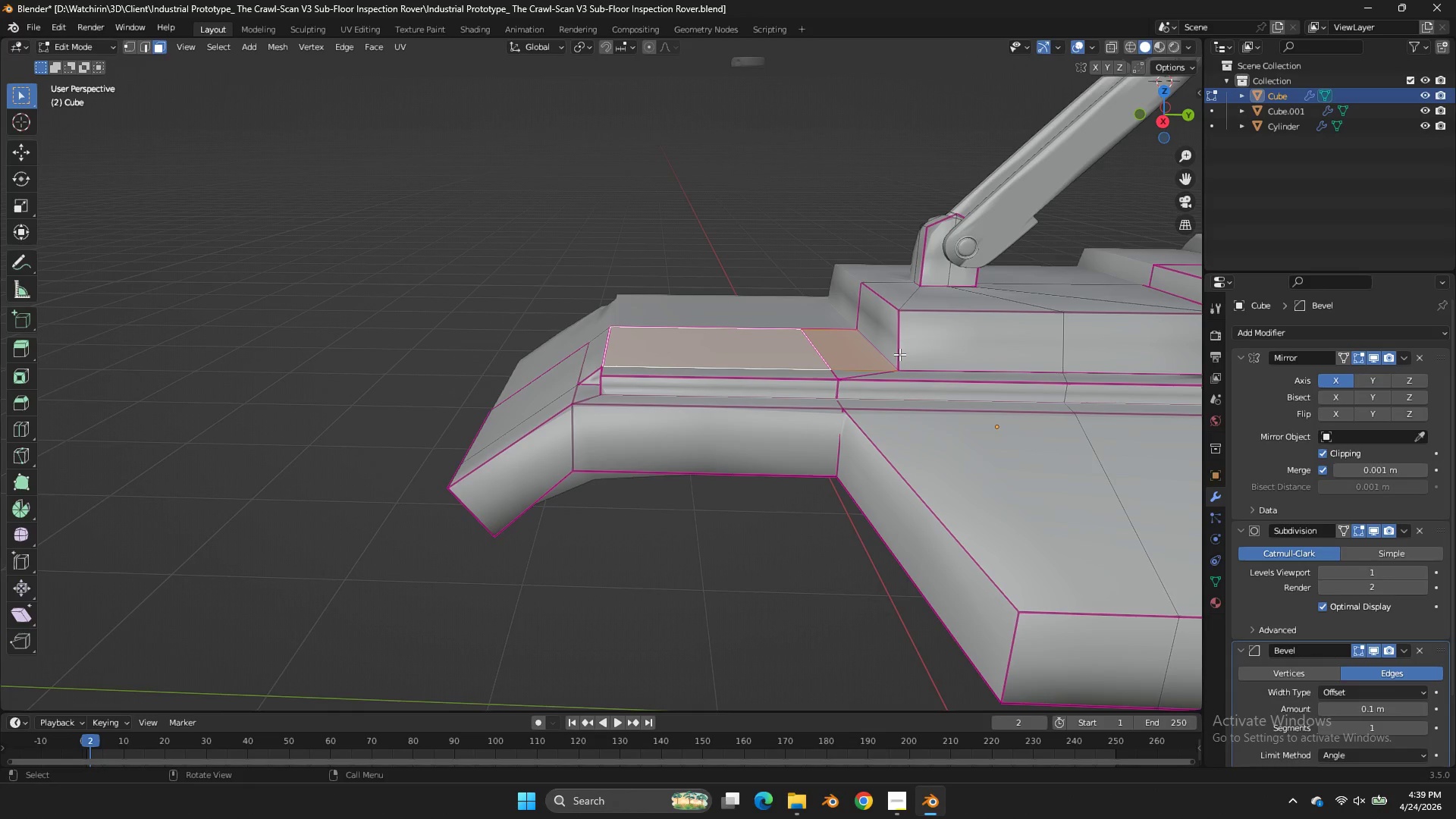 
key(E)
 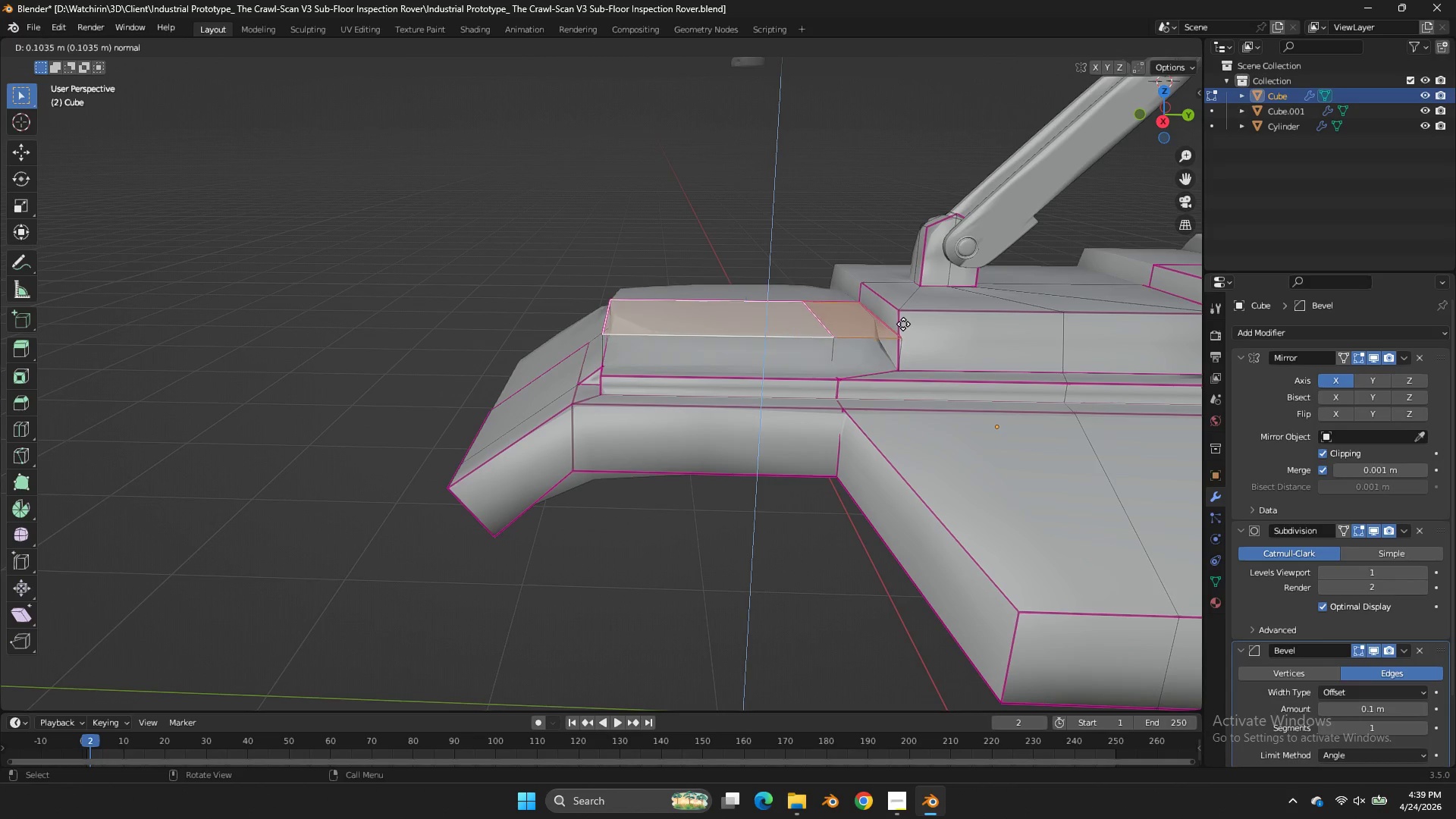 
left_click([903, 324])
 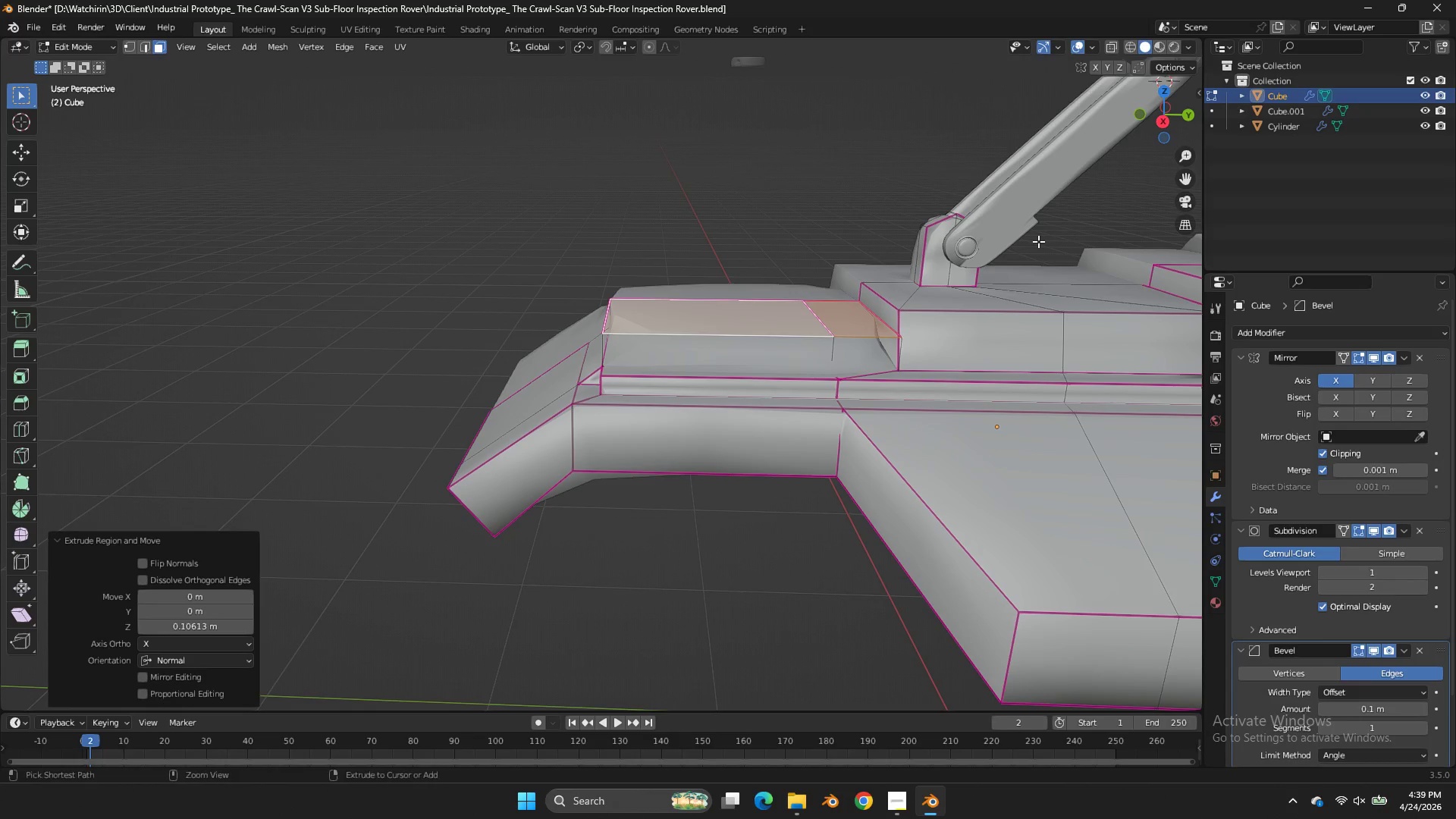 
key(Control+Z)
 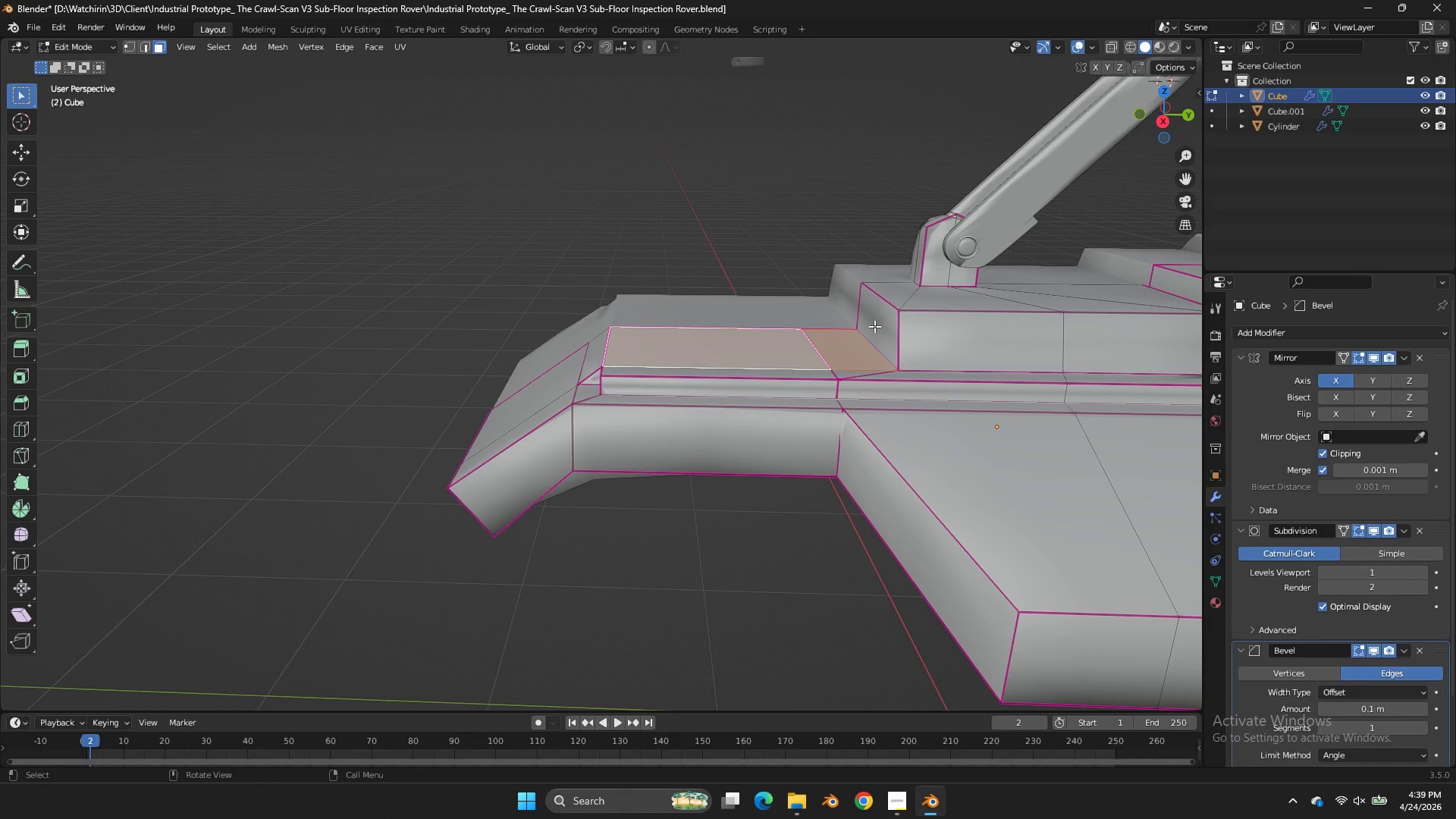 
key(Alt+AltLeft)
 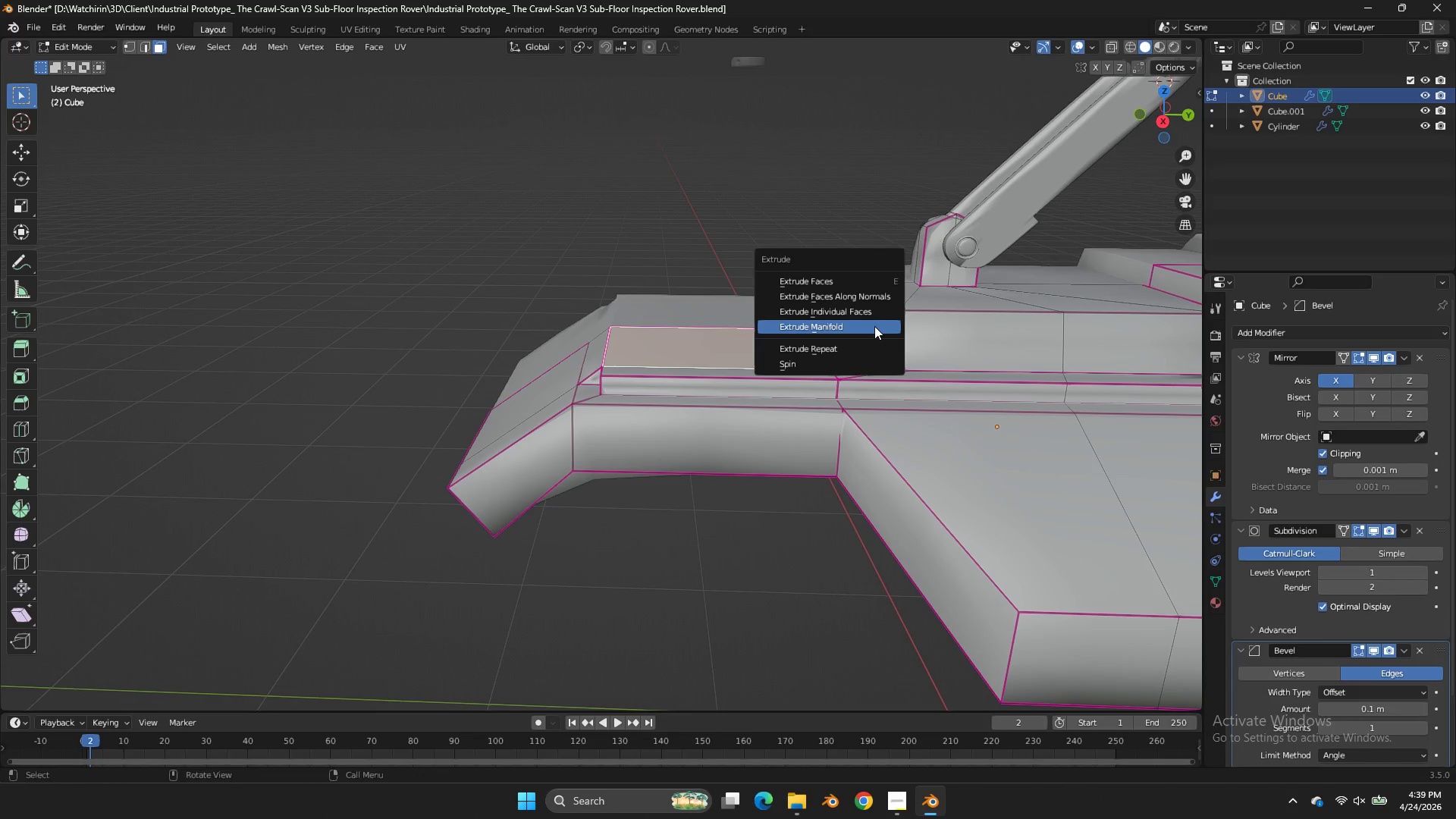 
key(Alt+E)
 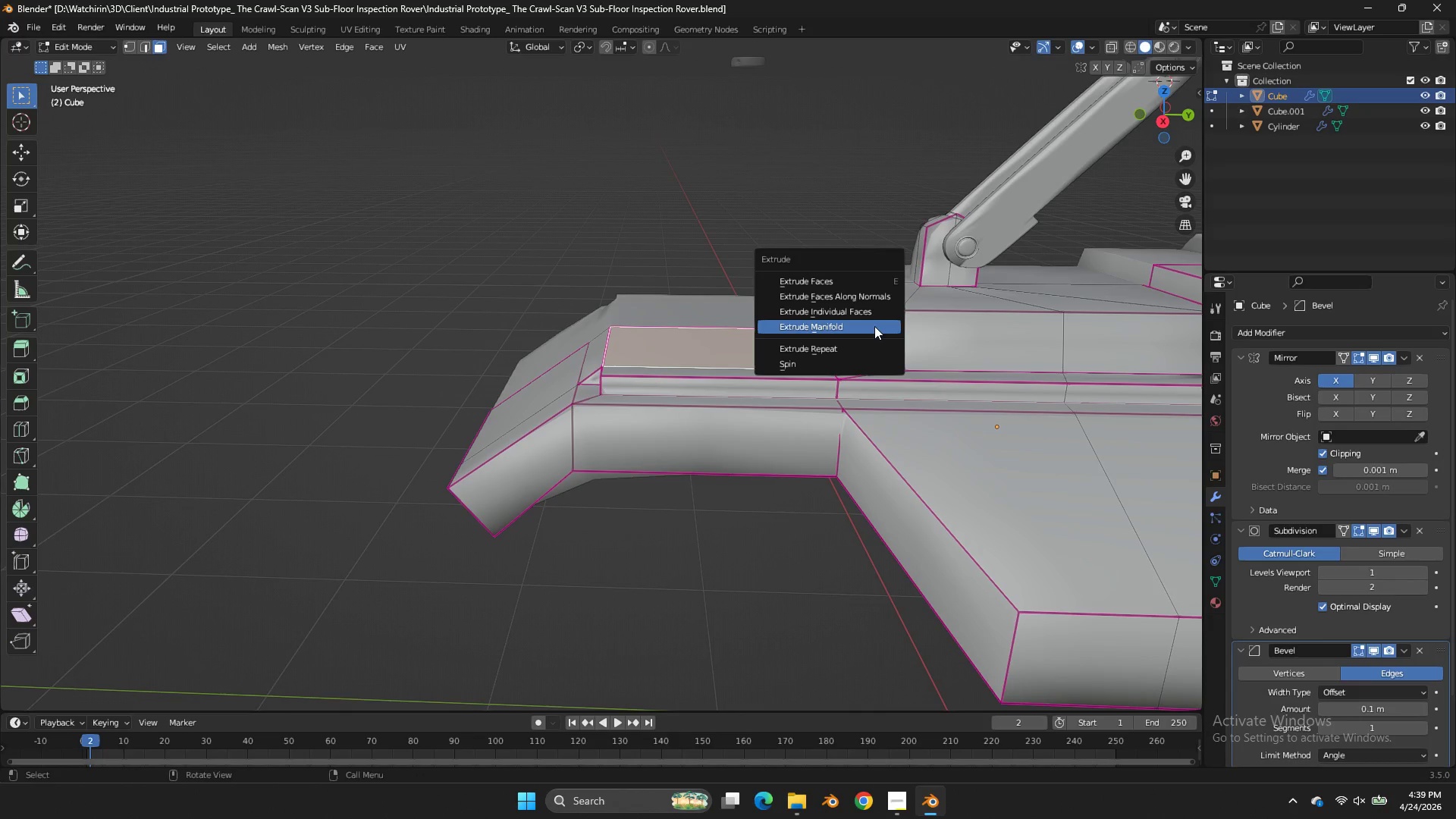 
left_click([874, 326])
 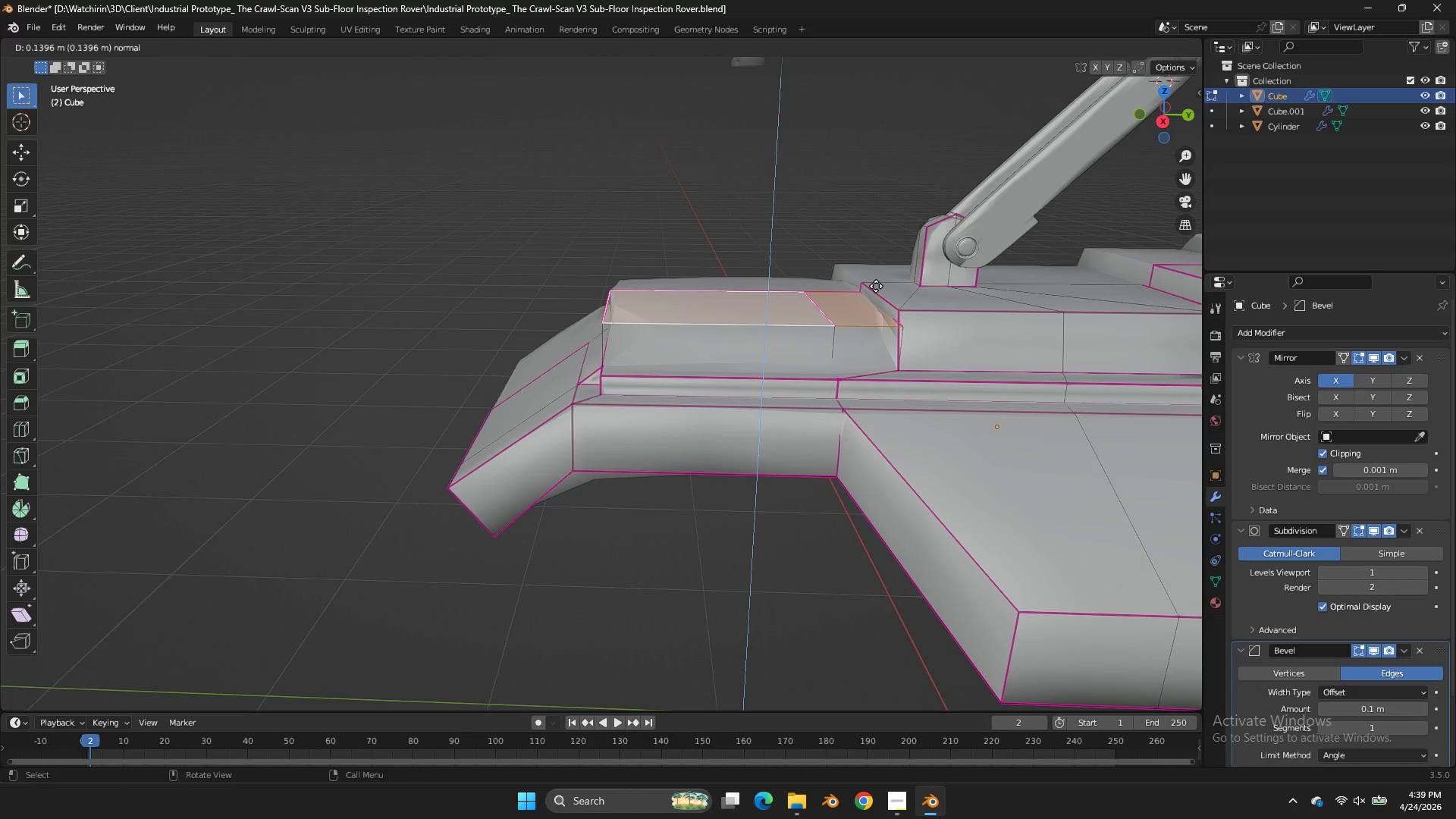 
left_click([876, 291])
 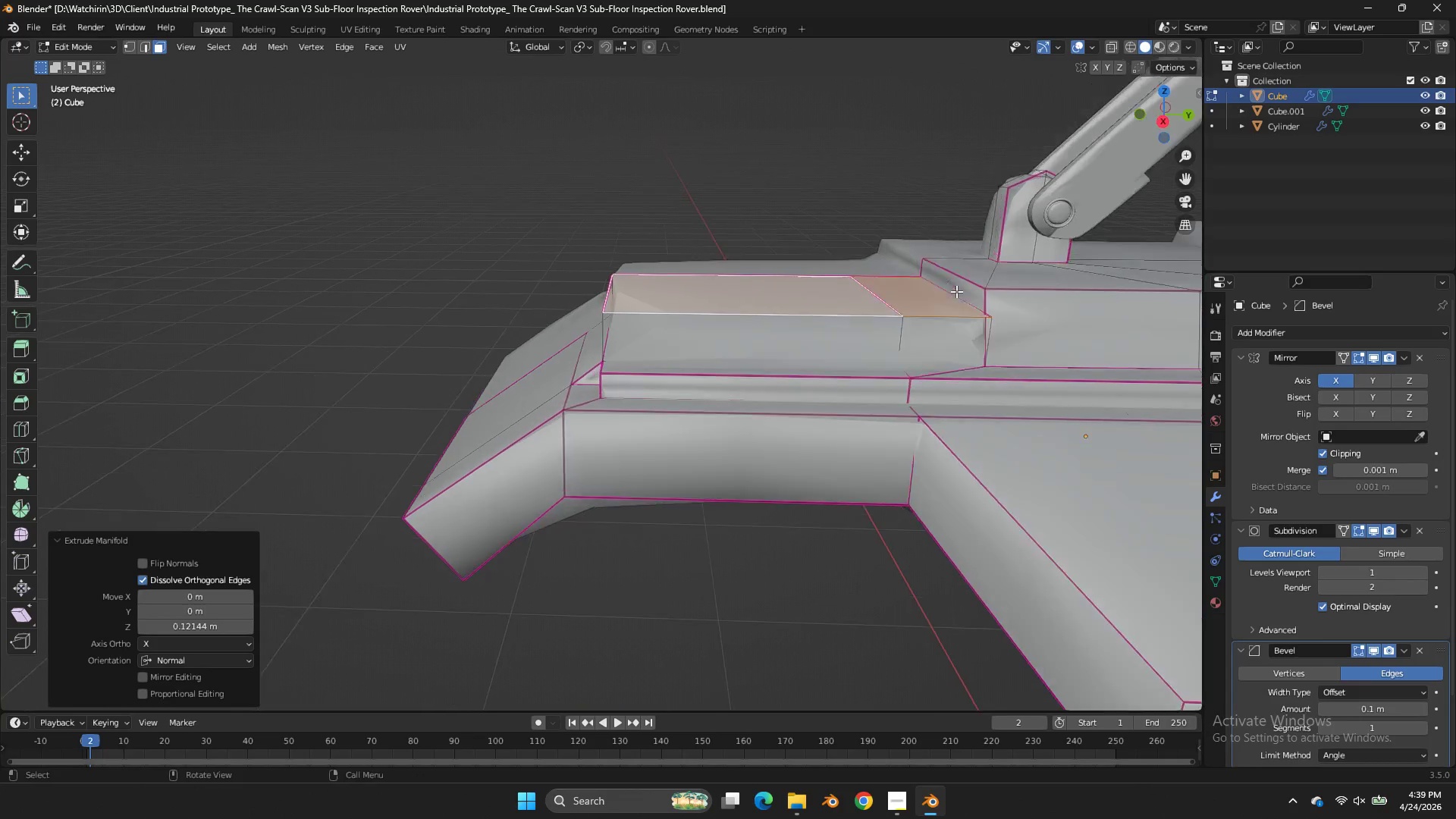 
scroll: coordinate [956, 291], scroll_direction: up, amount: 2.0
 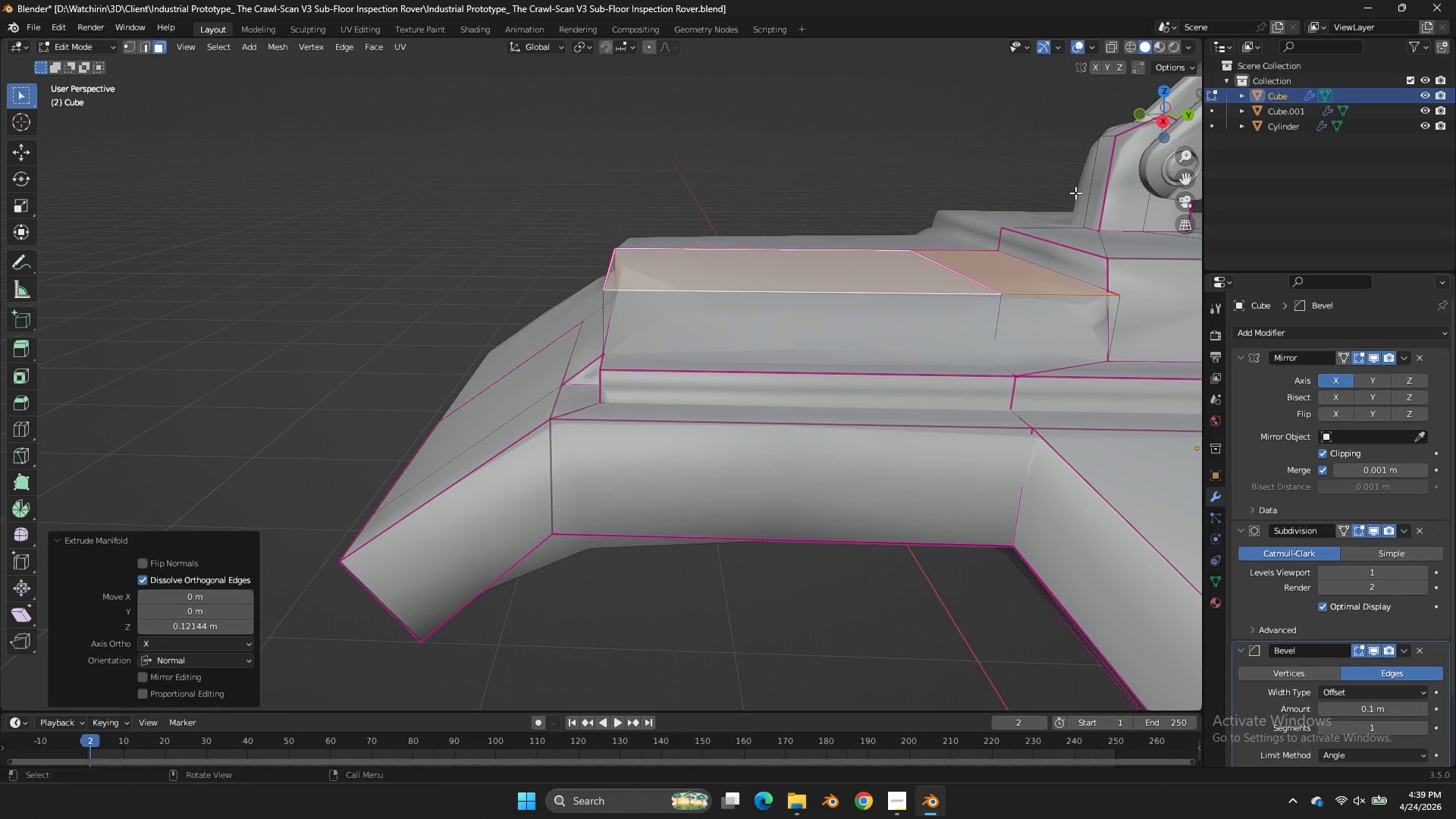 
key(Control+Z)
 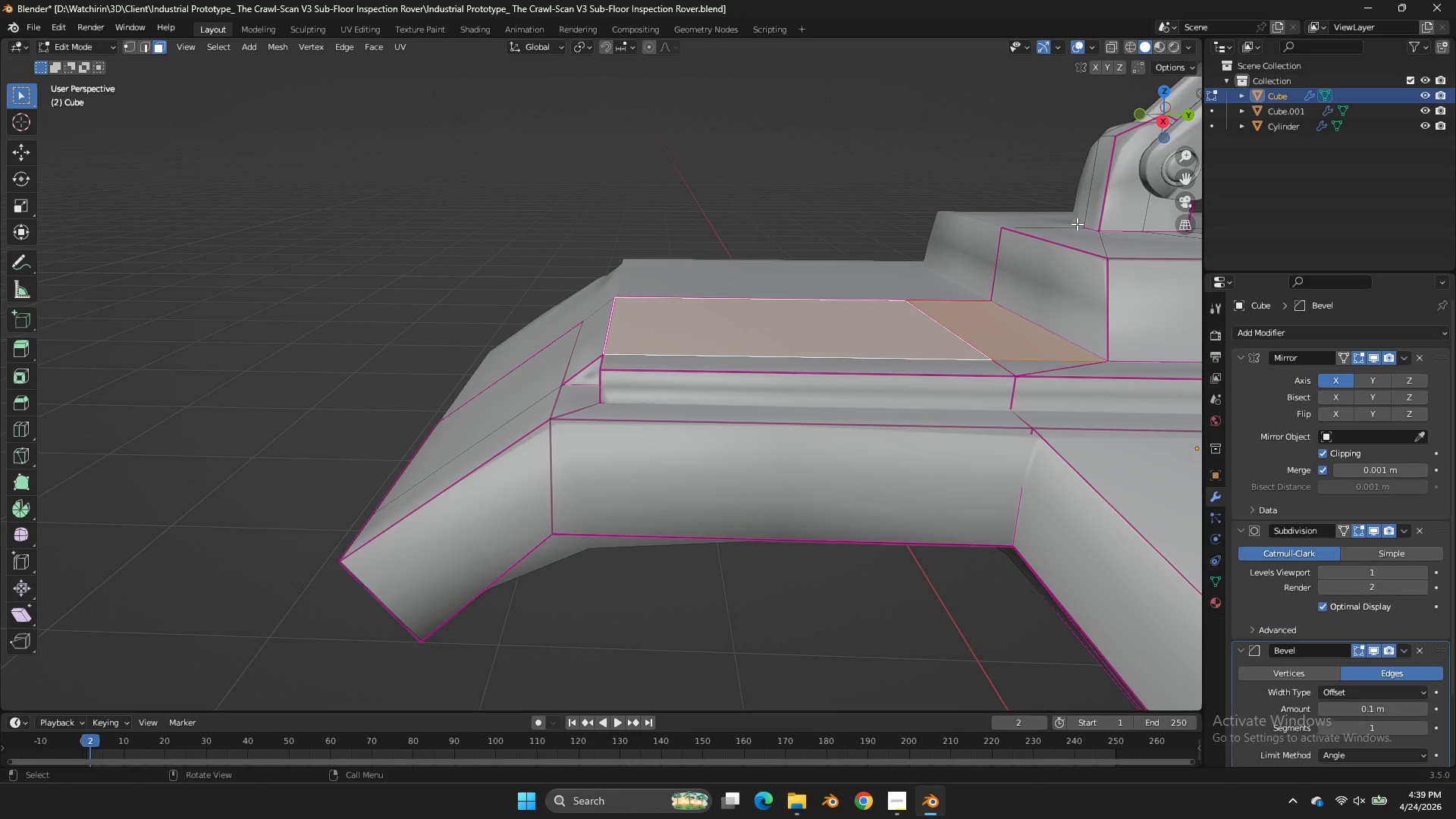 
left_click_drag(start_coordinate=[1141, 125], to_coordinate=[30, 145])
 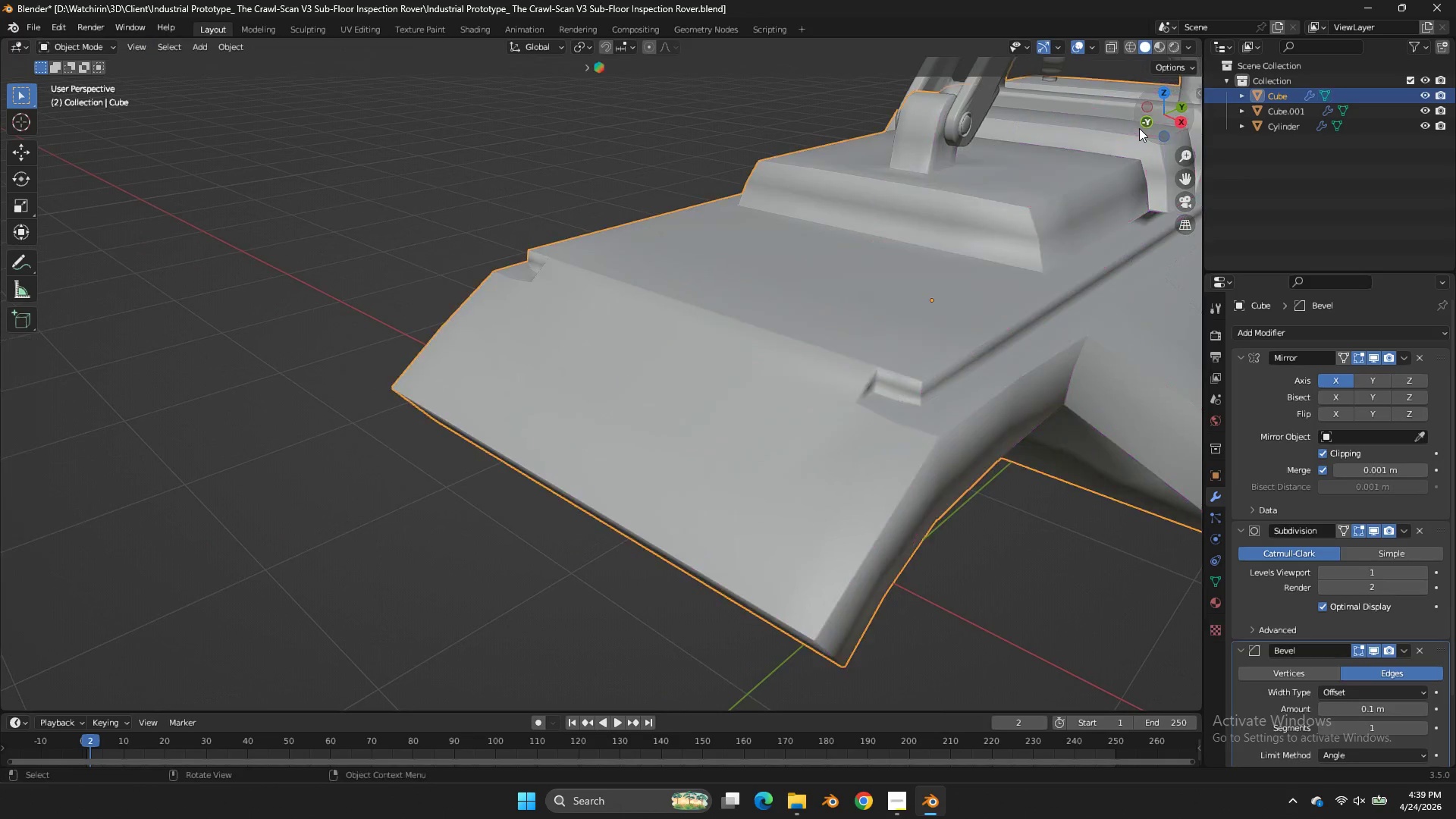 
key(Tab)
 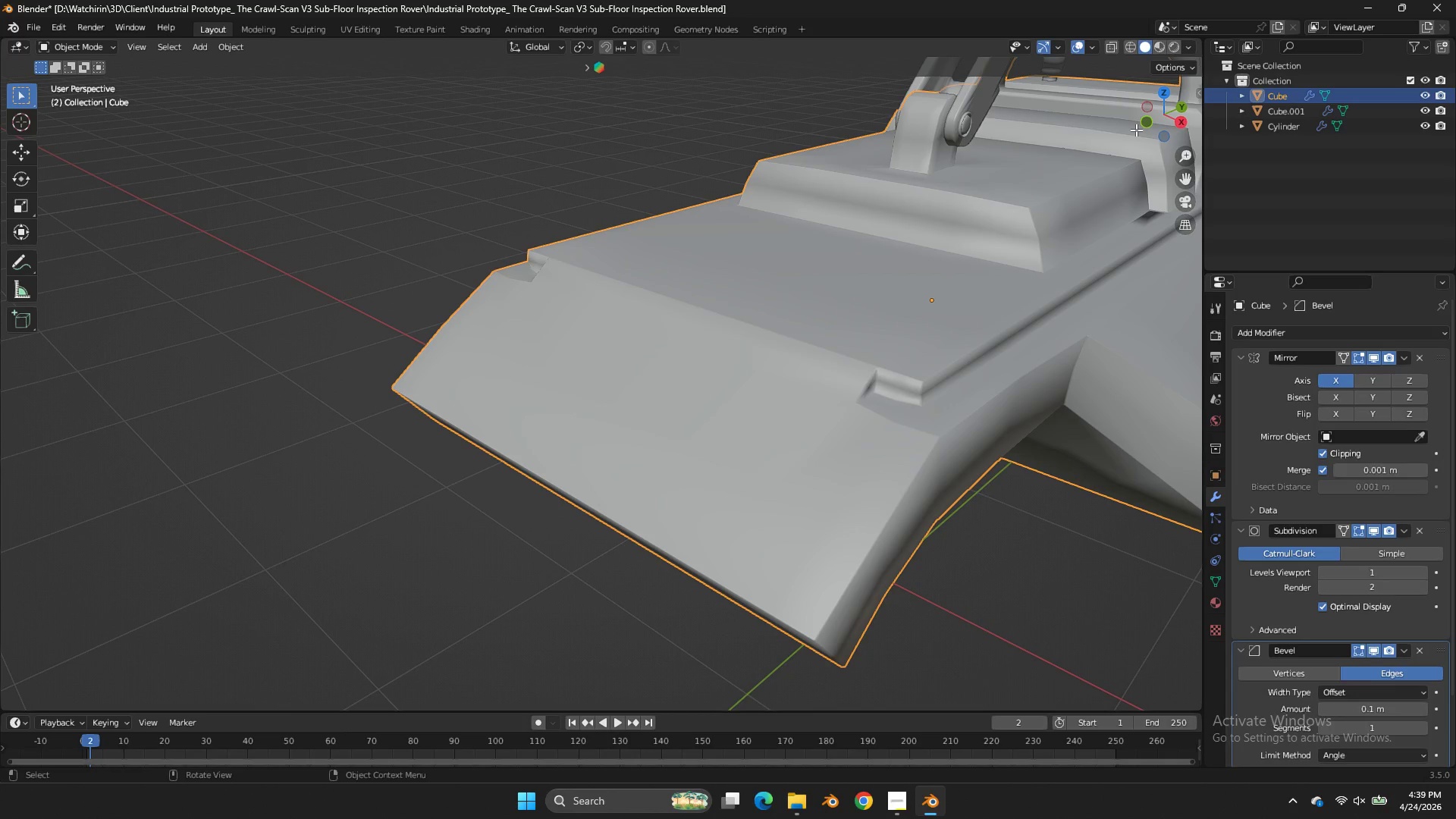 
wait(18.27)
 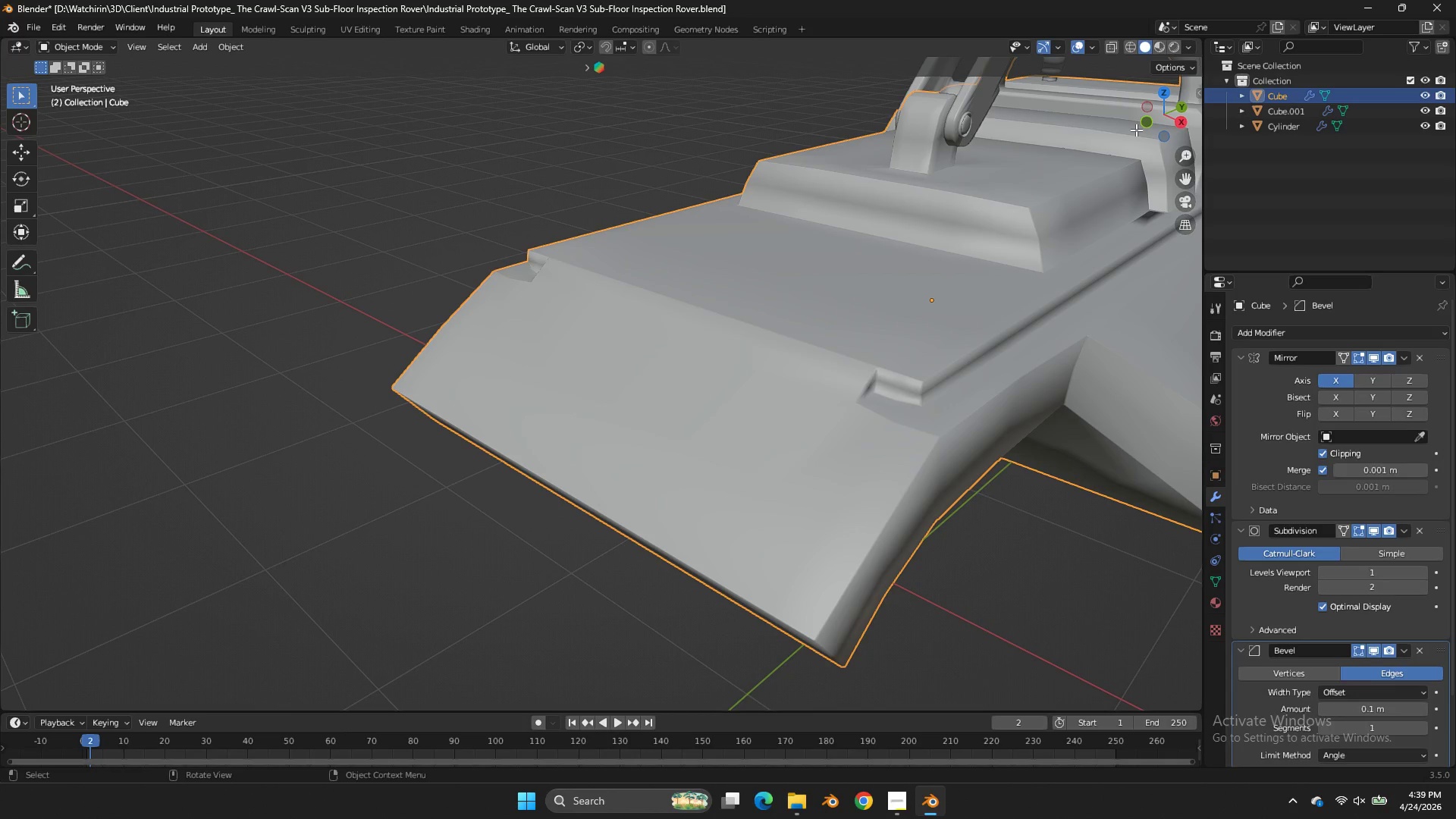 
key(Tab)
 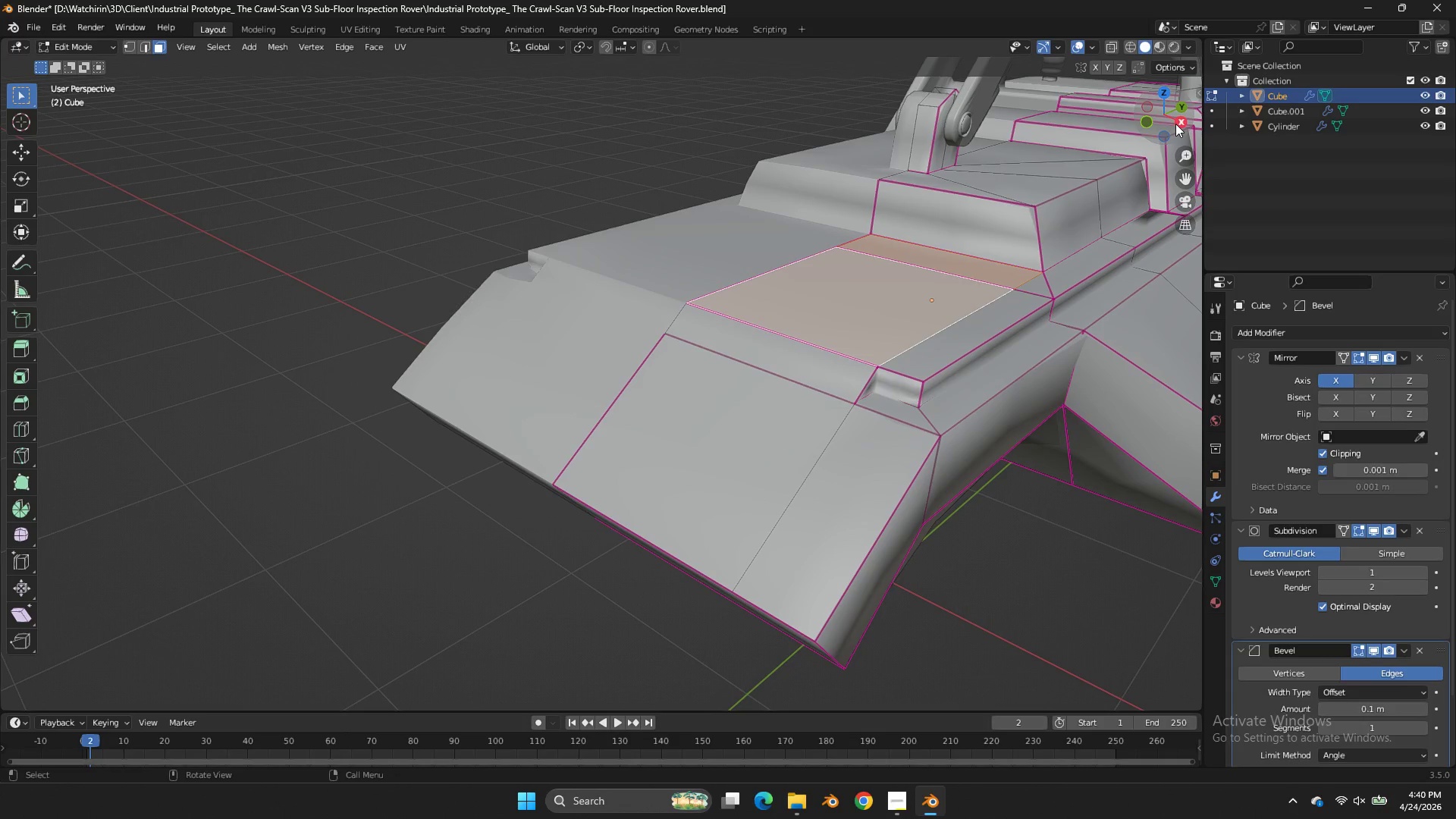 
left_click([1181, 122])
 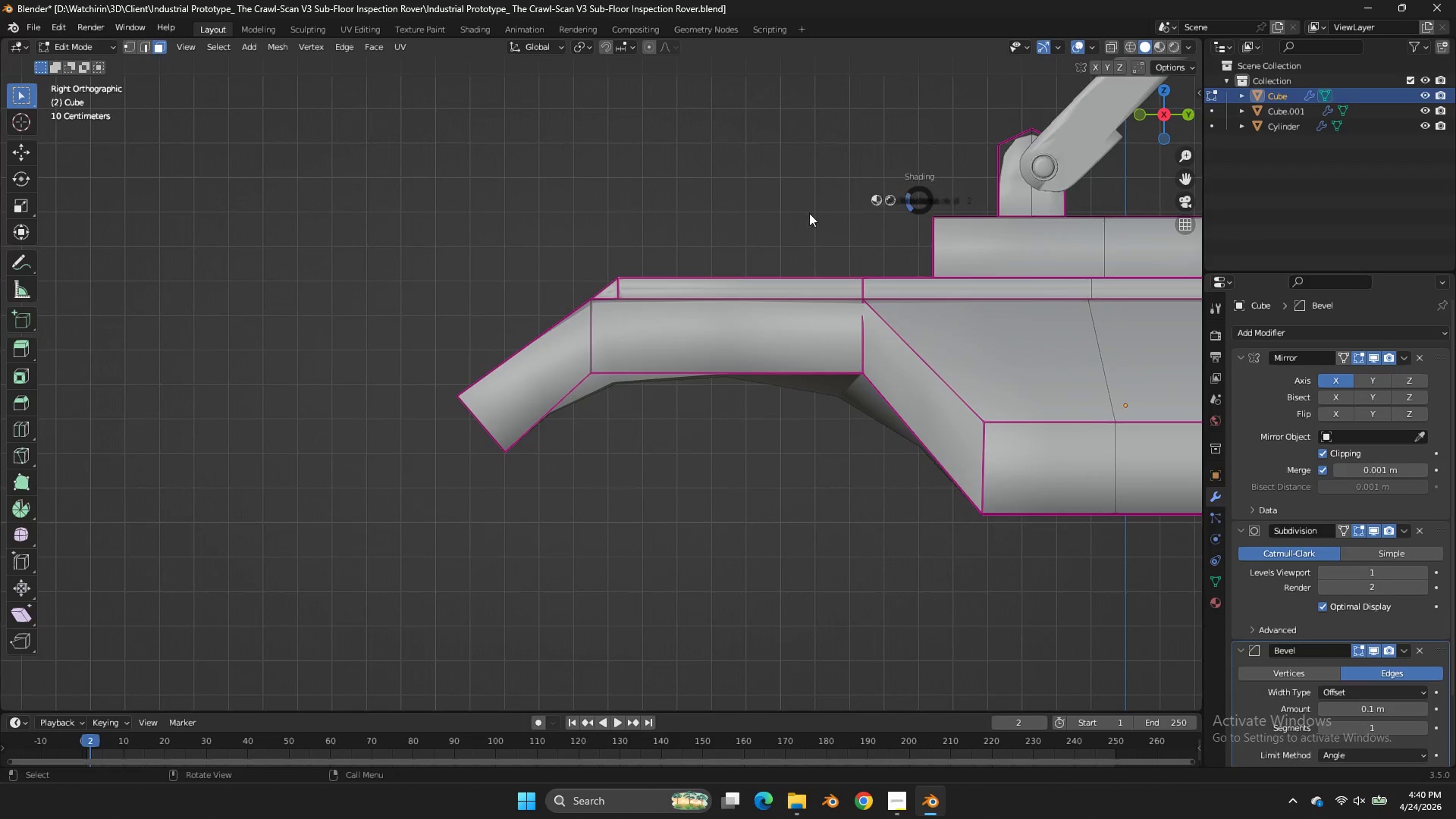 
type(zgzsy0)
 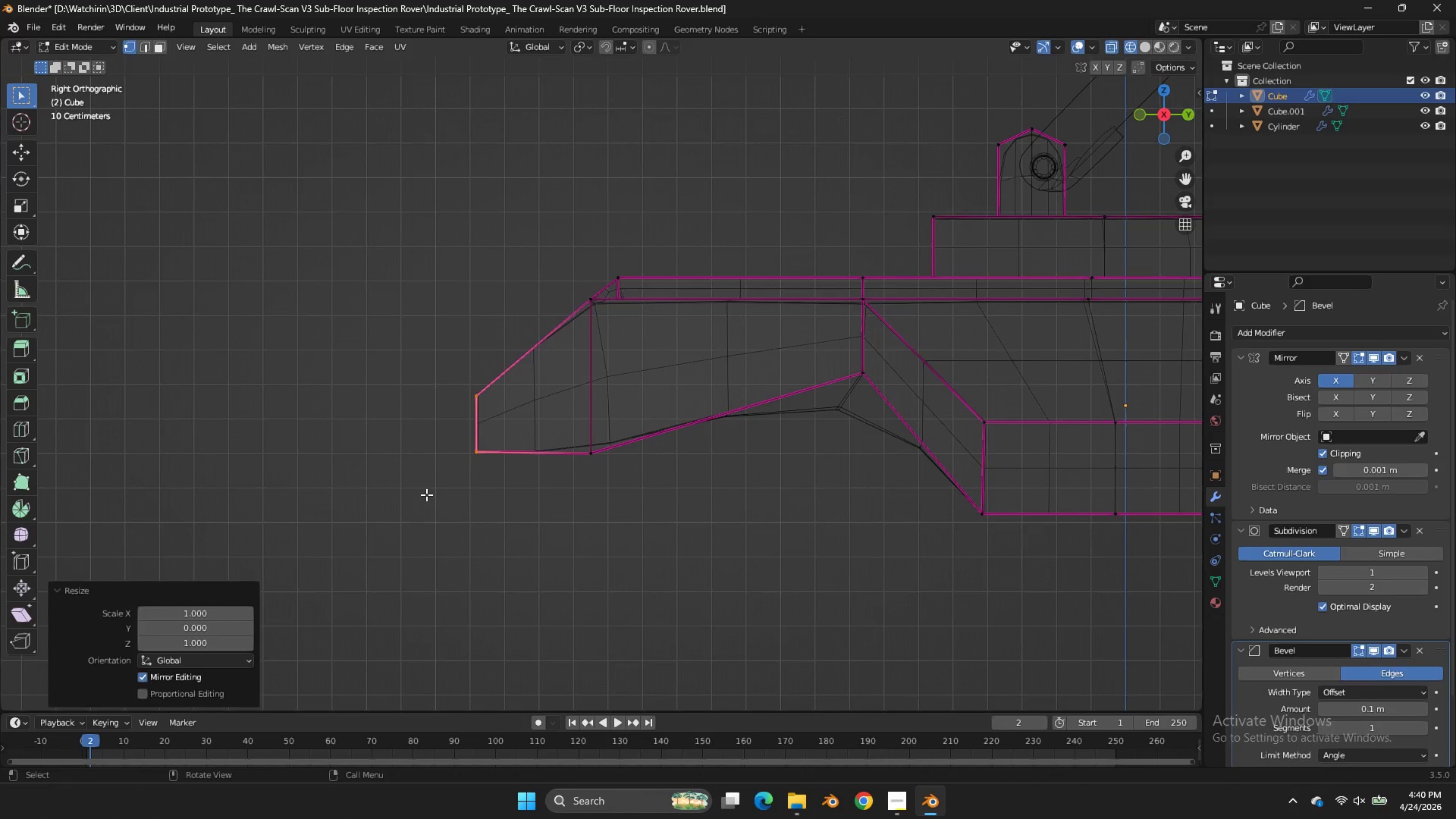 
left_click_drag(start_coordinate=[129, 42], to_coordinate=[133, 45])
 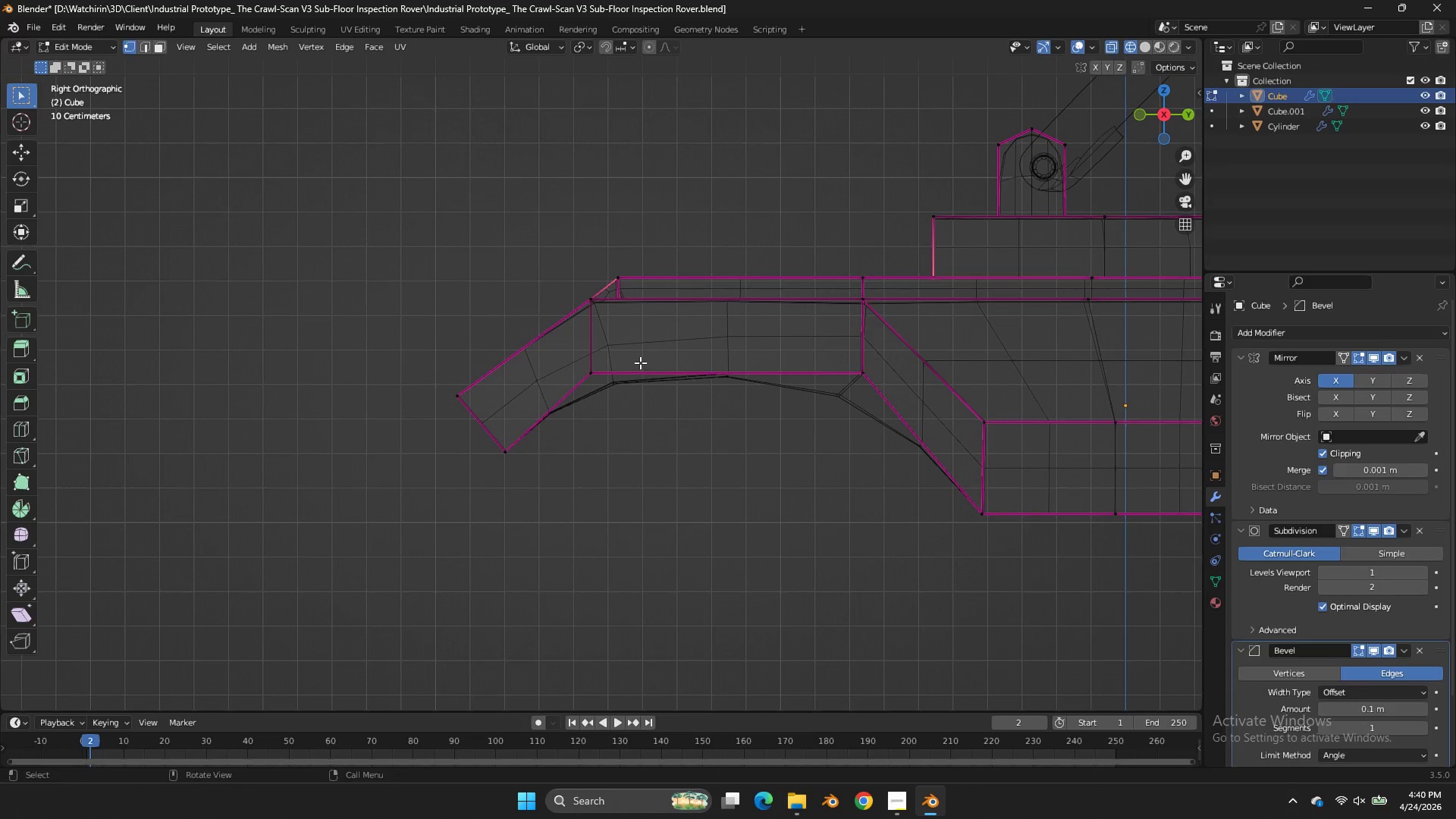 
left_click_drag(start_coordinate=[640, 362], to_coordinate=[576, 406])
 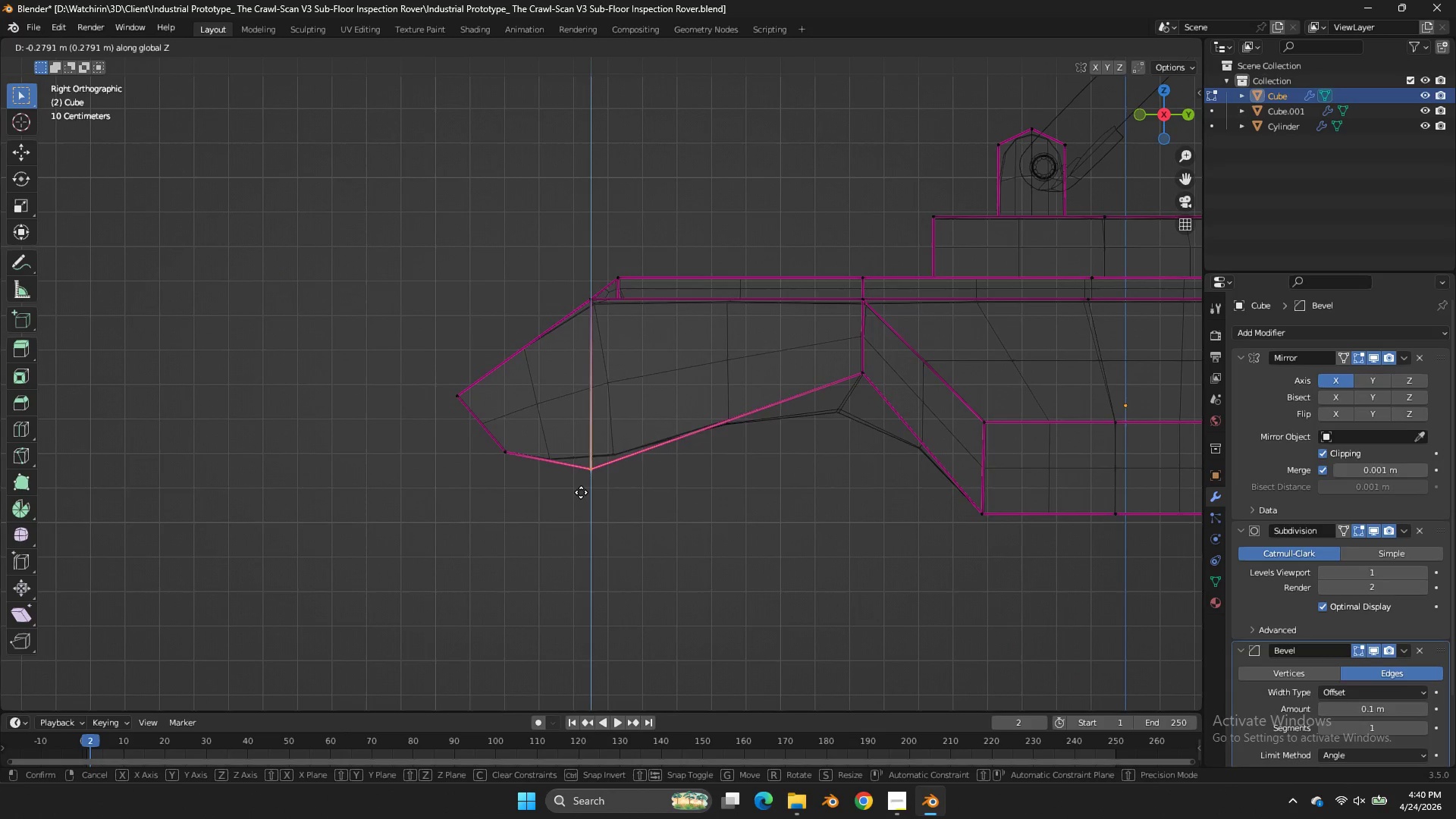 
left_click_drag(start_coordinate=[581, 486], to_coordinate=[581, 463])
 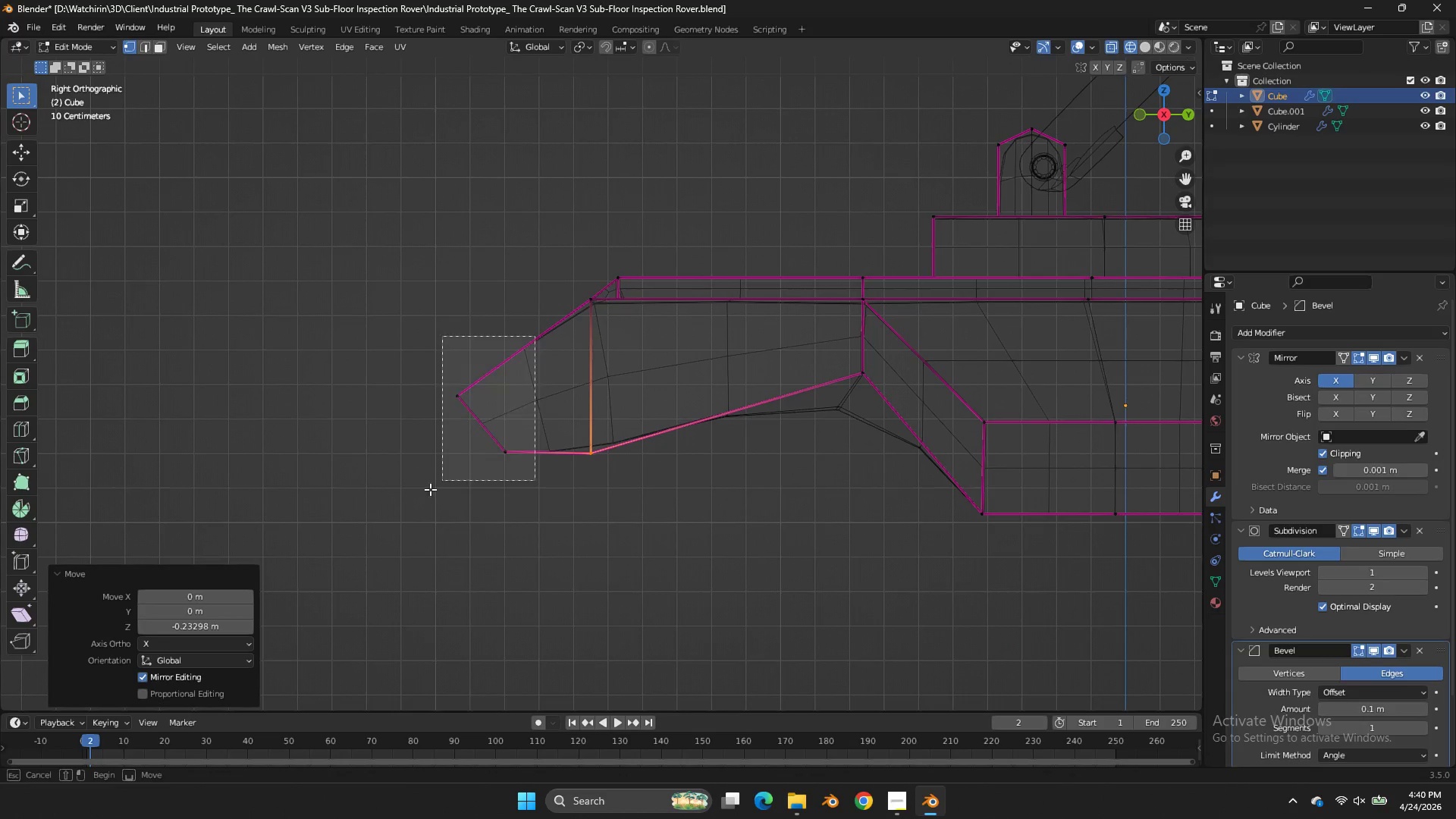 
left_click_drag(start_coordinate=[535, 336], to_coordinate=[394, 513])
 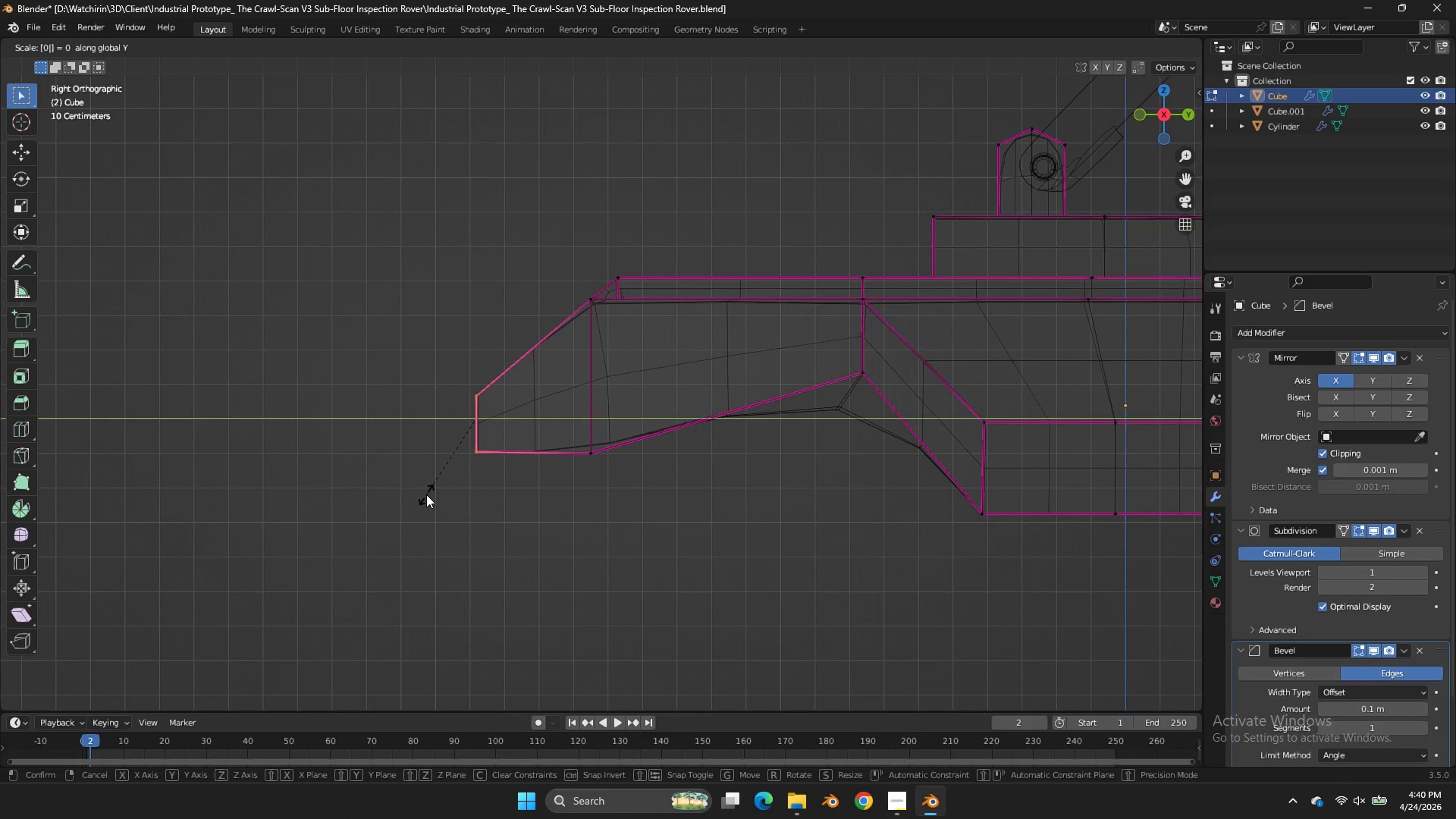 
key(Enter)
 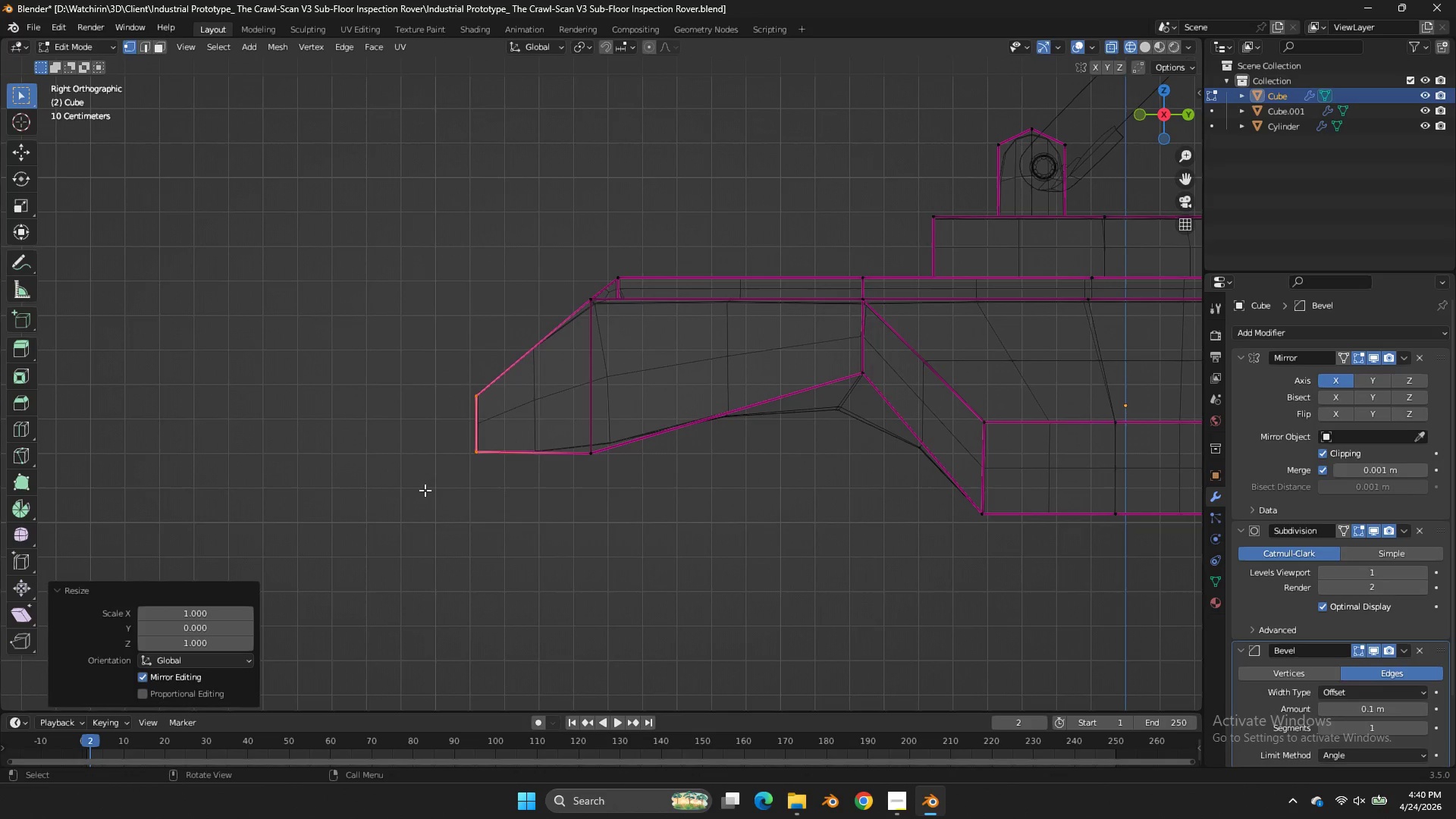 
type(z)
key(Tab)
type(z)
key(Tab)
type(EzzEz)
key(Tab)
 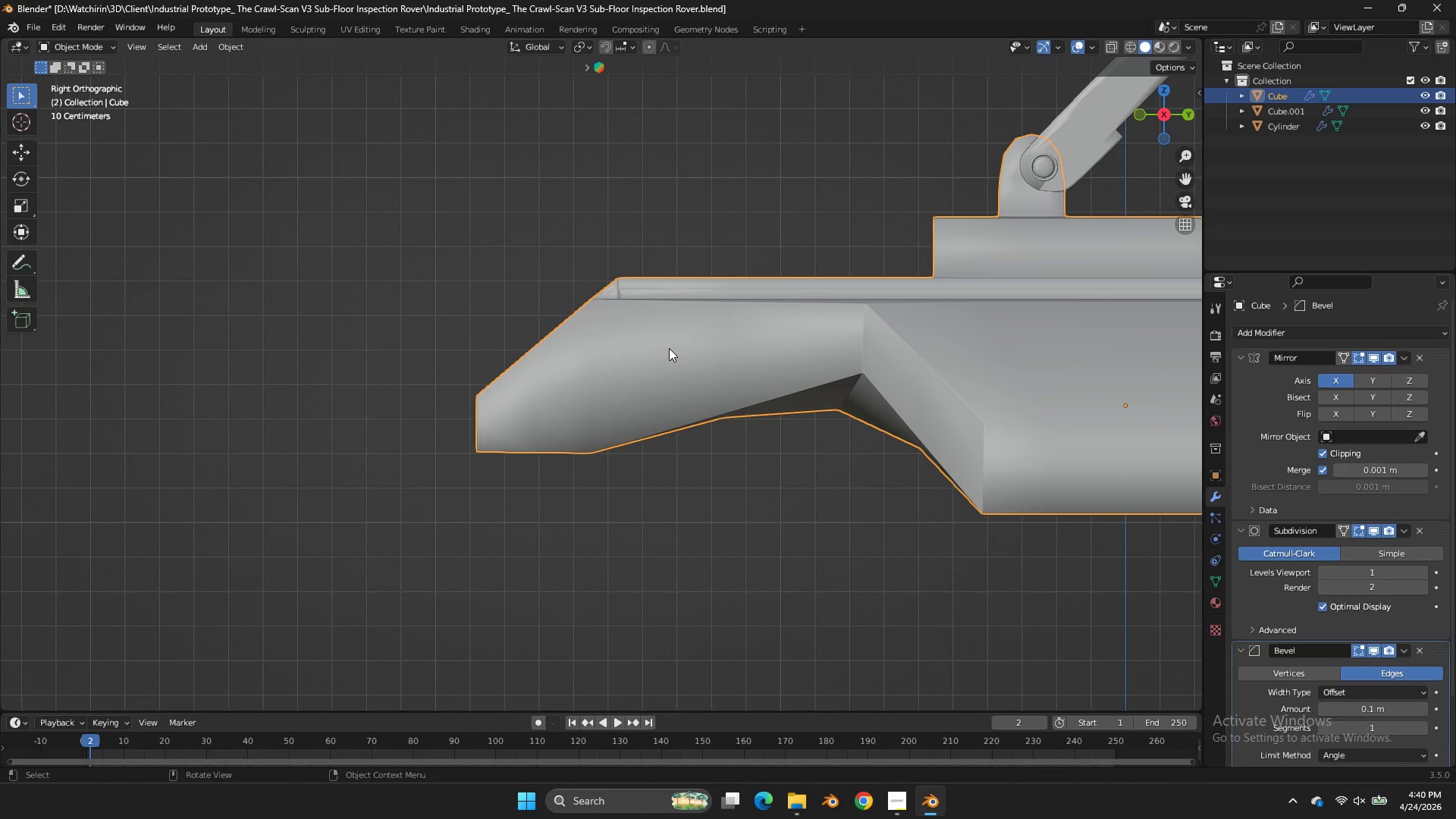 
left_click_drag(start_coordinate=[663, 397], to_coordinate=[559, 518])
 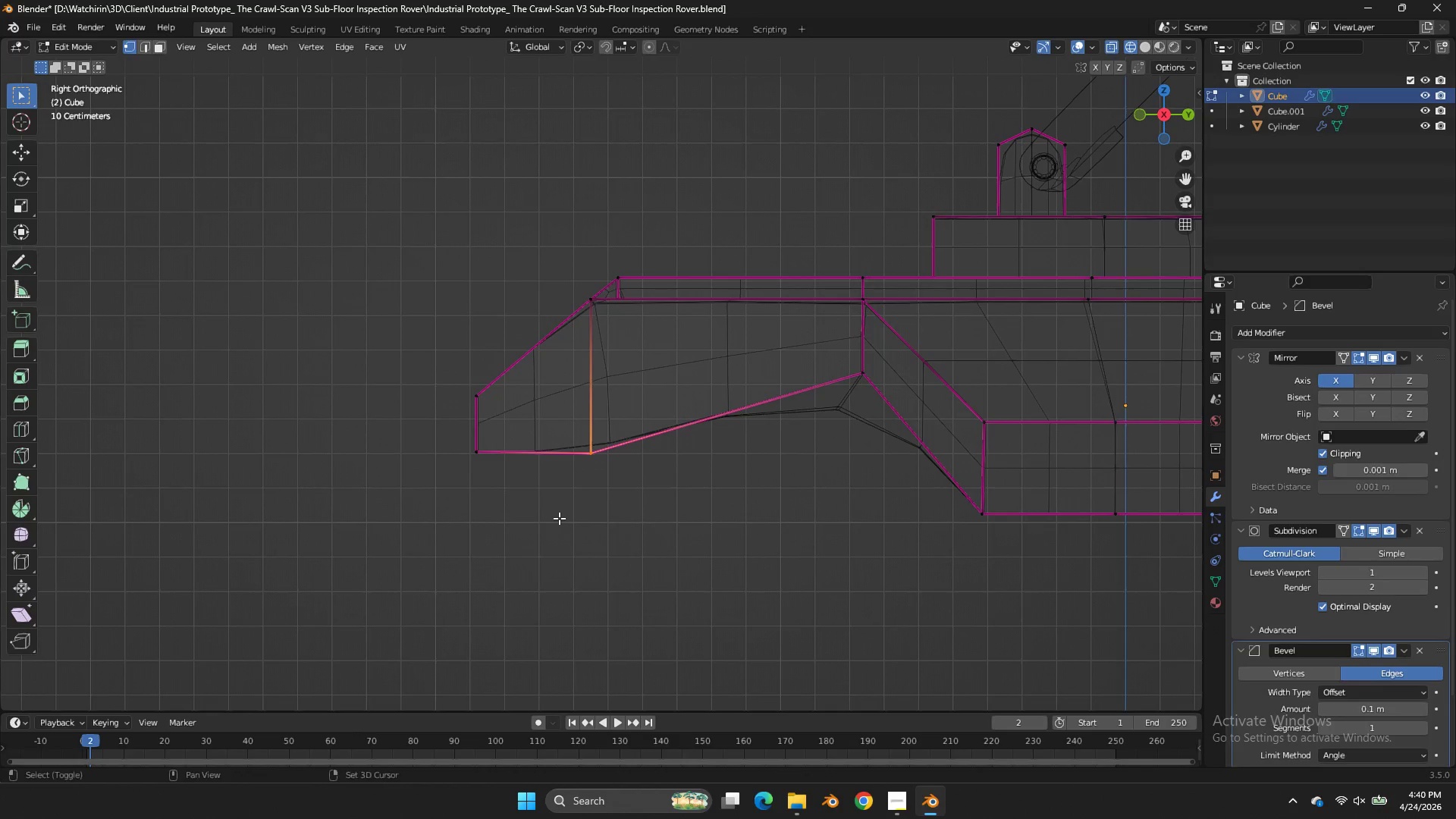 
left_click_drag(start_coordinate=[1192, 503], to_coordinate=[1193, 497])
 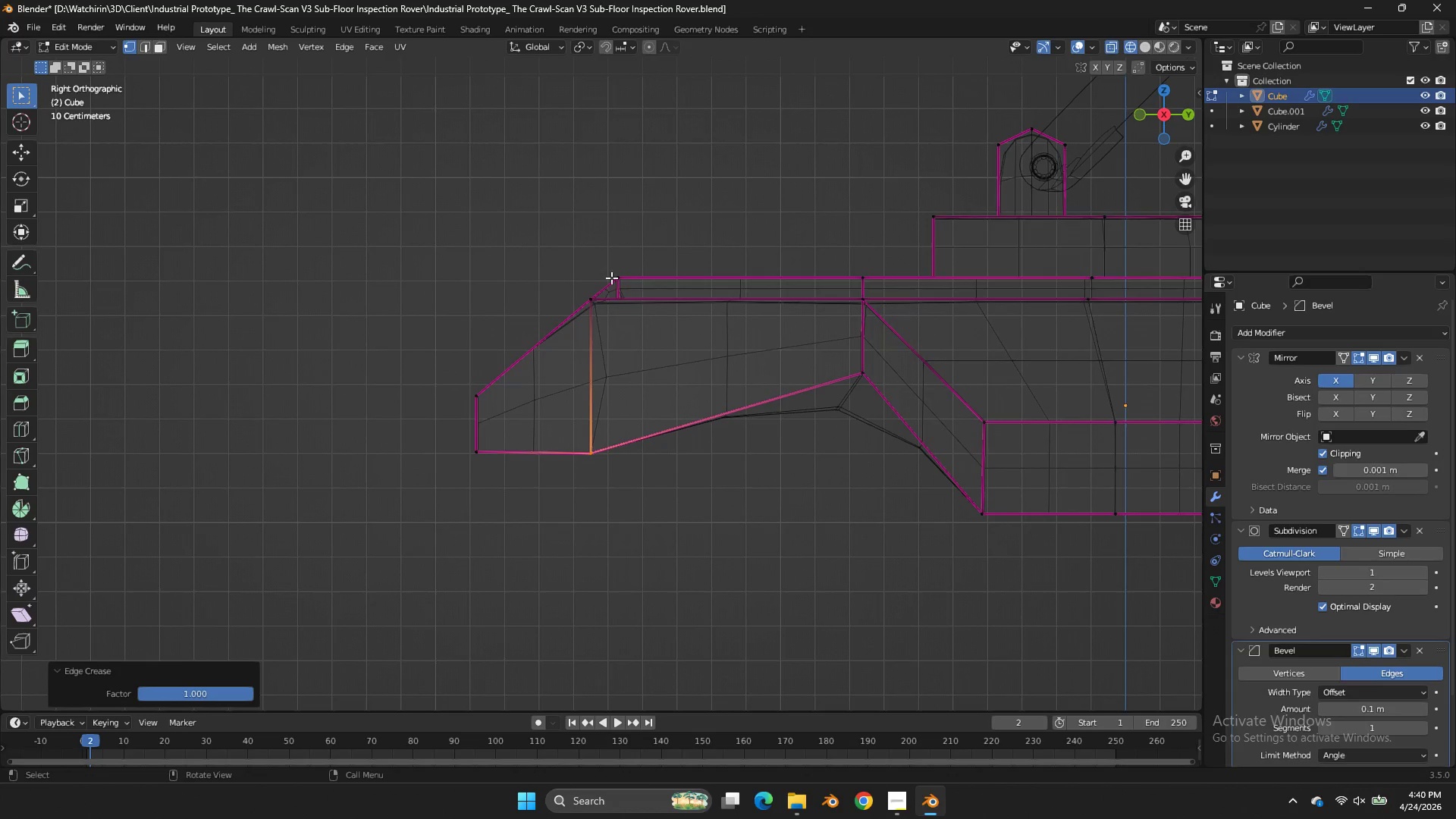 
left_click_drag(start_coordinate=[607, 275], to_coordinate=[570, 578])
 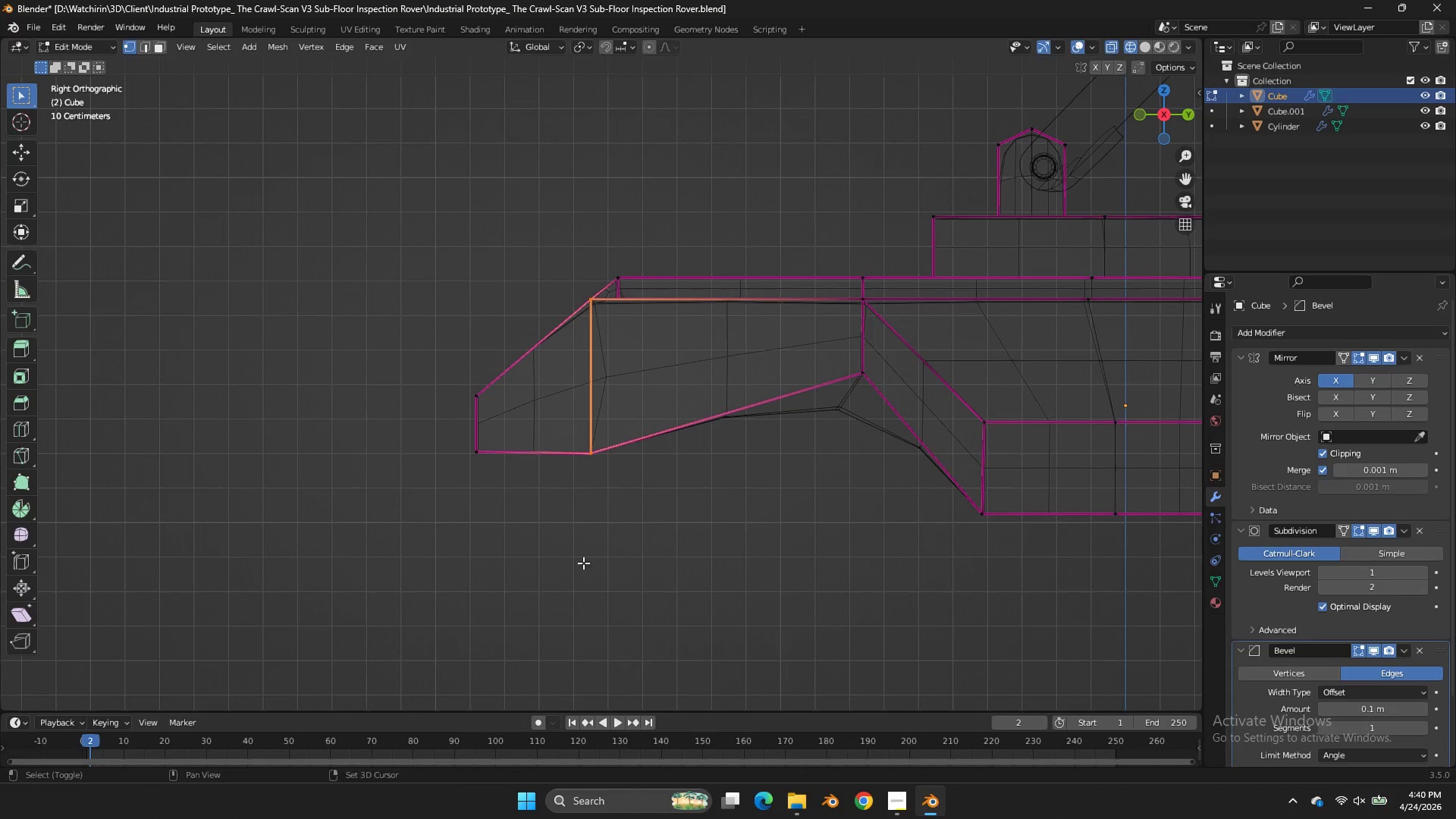 
left_click_drag(start_coordinate=[179, 538], to_coordinate=[176, 491])
 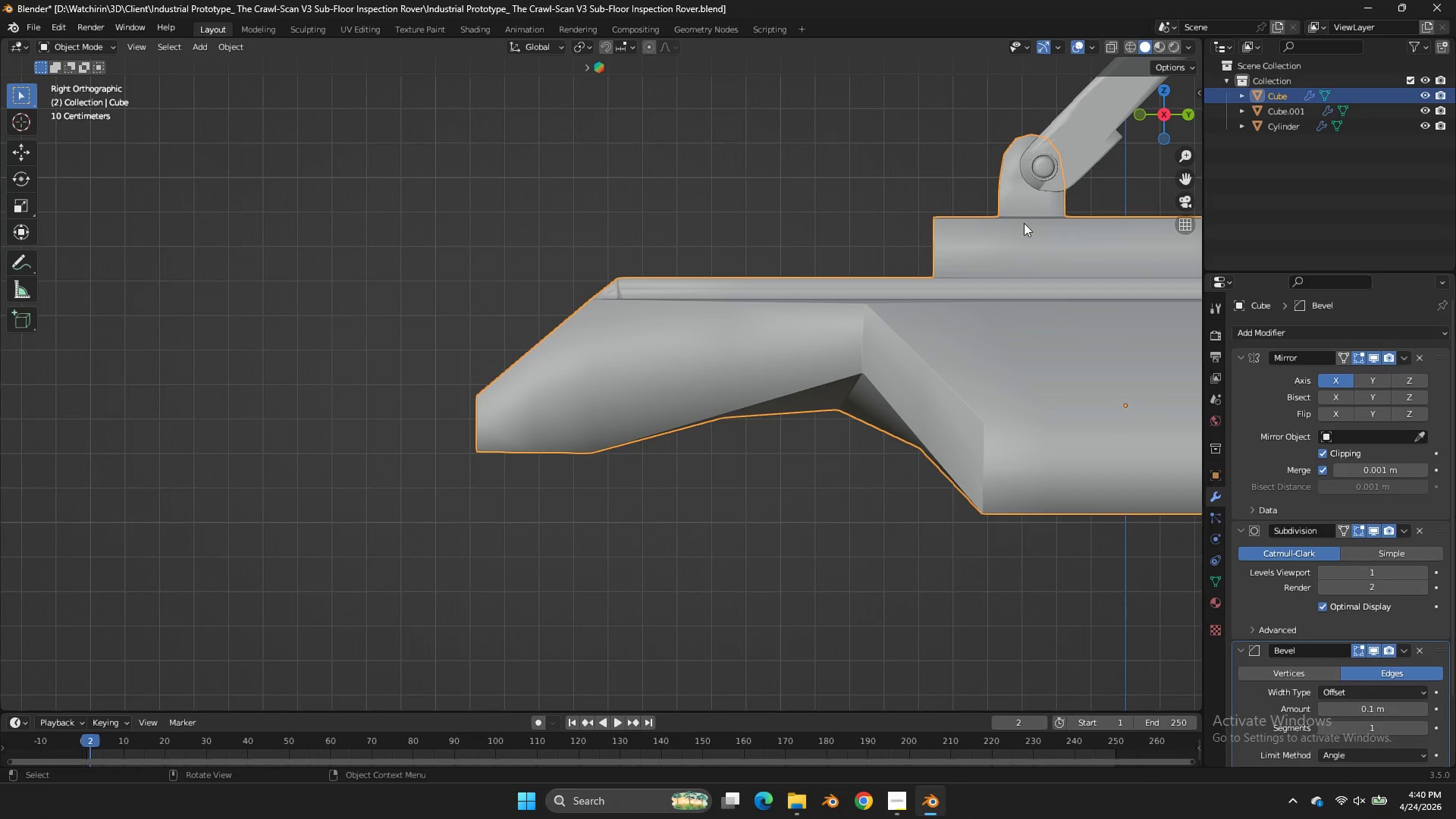 
left_click_drag(start_coordinate=[1186, 108], to_coordinate=[83, 155])
 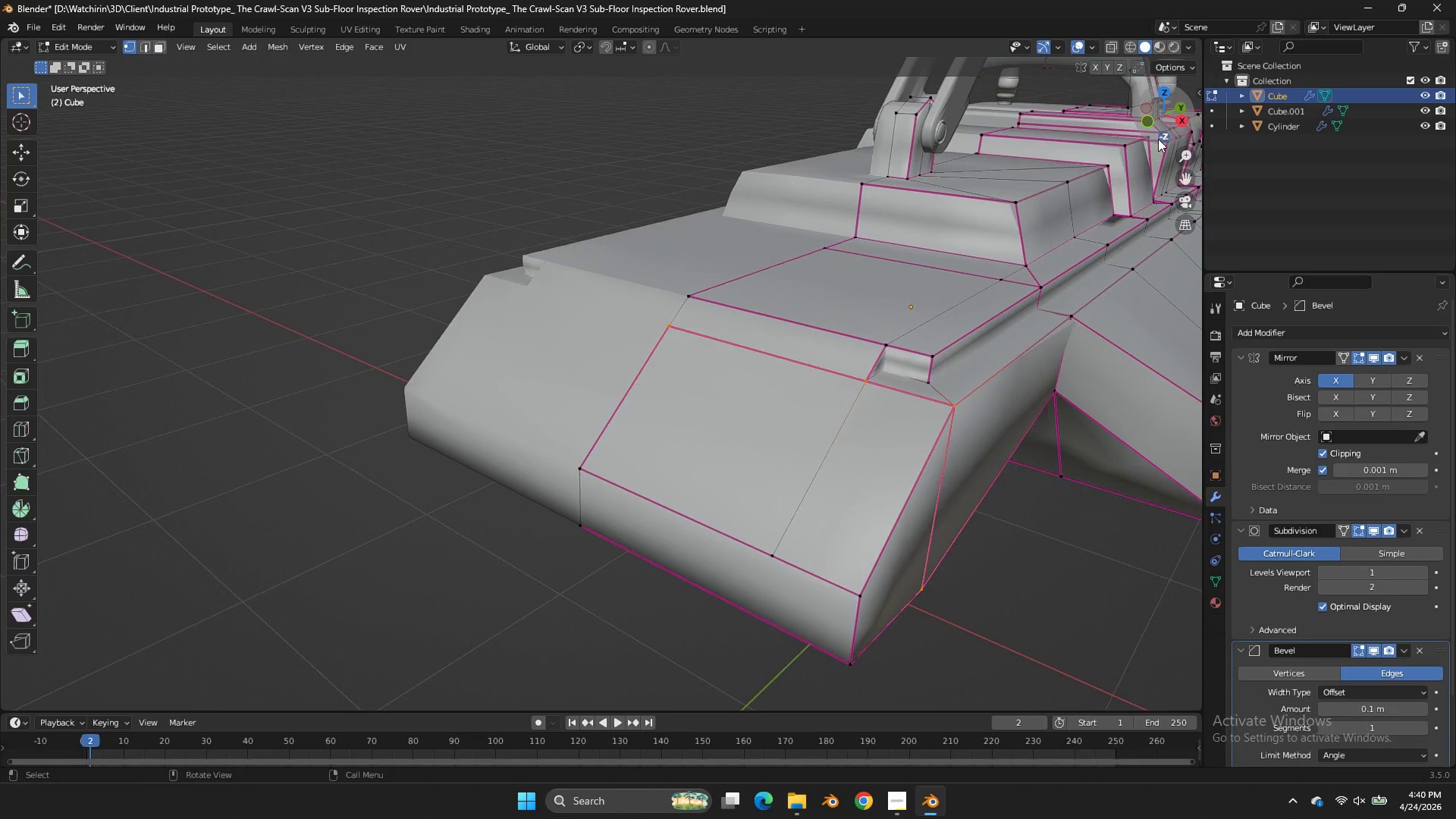 
key(Tab)
 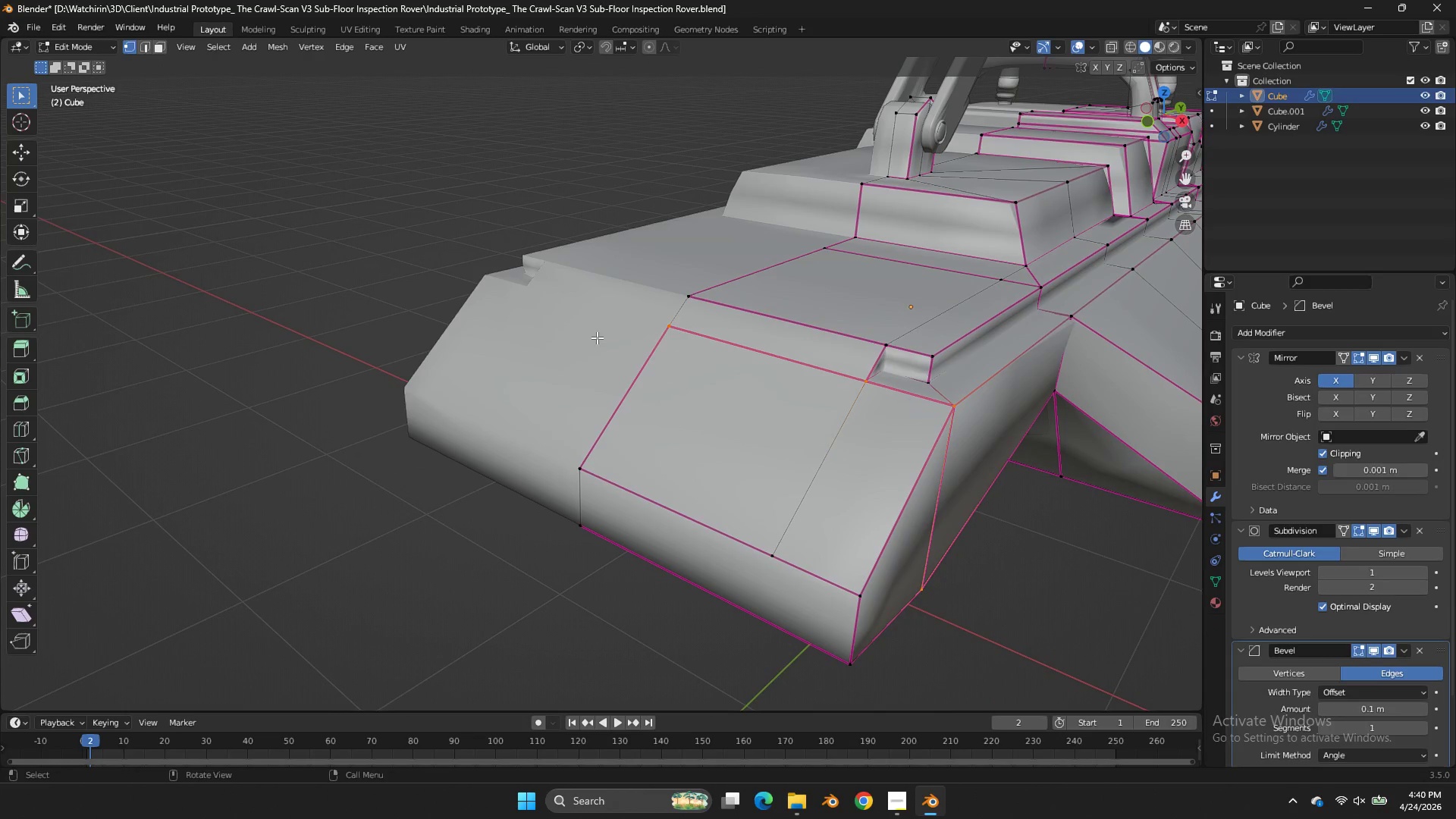 
hold_key(key=AltLeft, duration=0.78)
left_click([680, 309])
 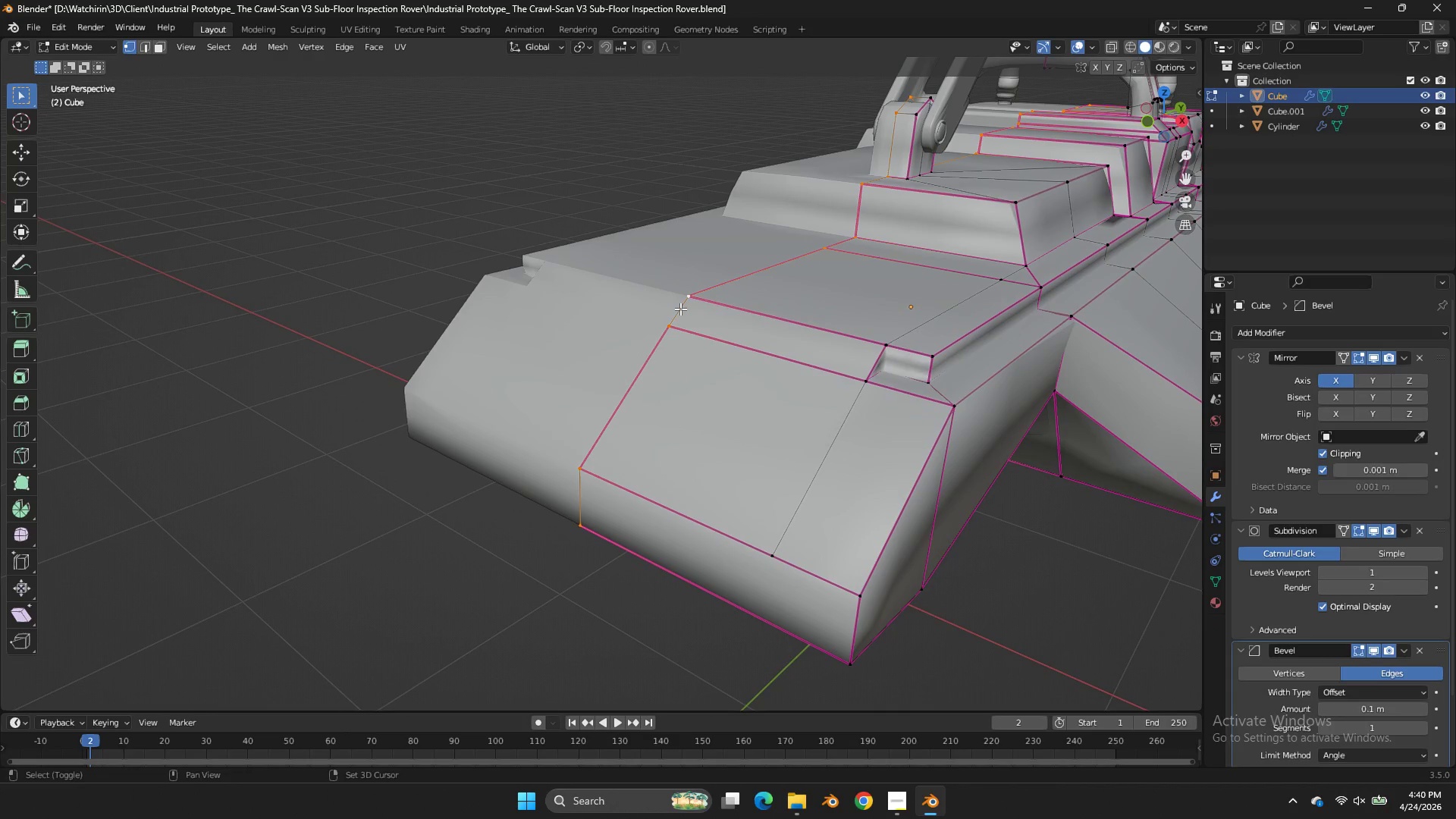 
hold_key(key=ShiftLeft, duration=0.31)
 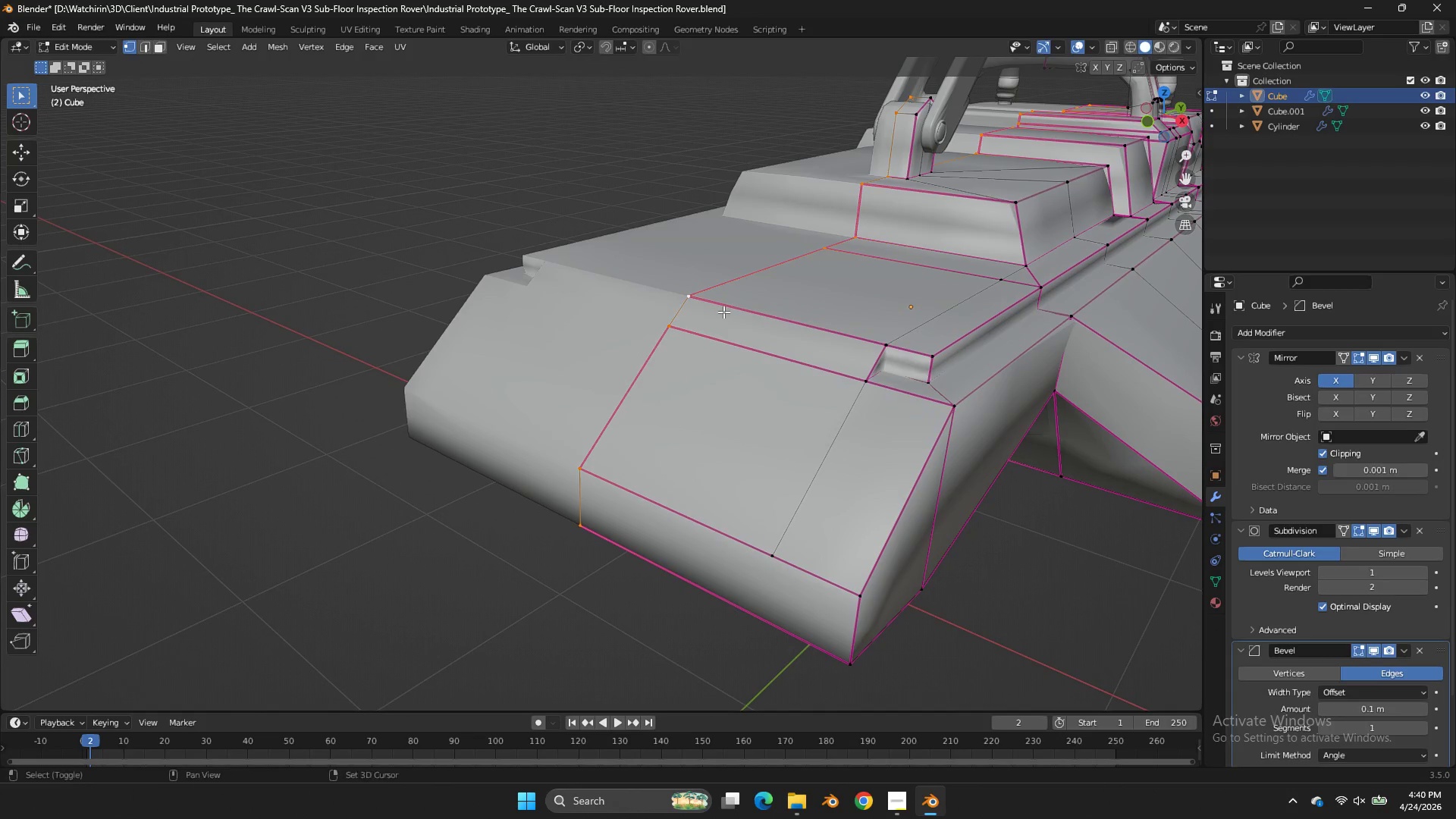 
key(Shift+E)
 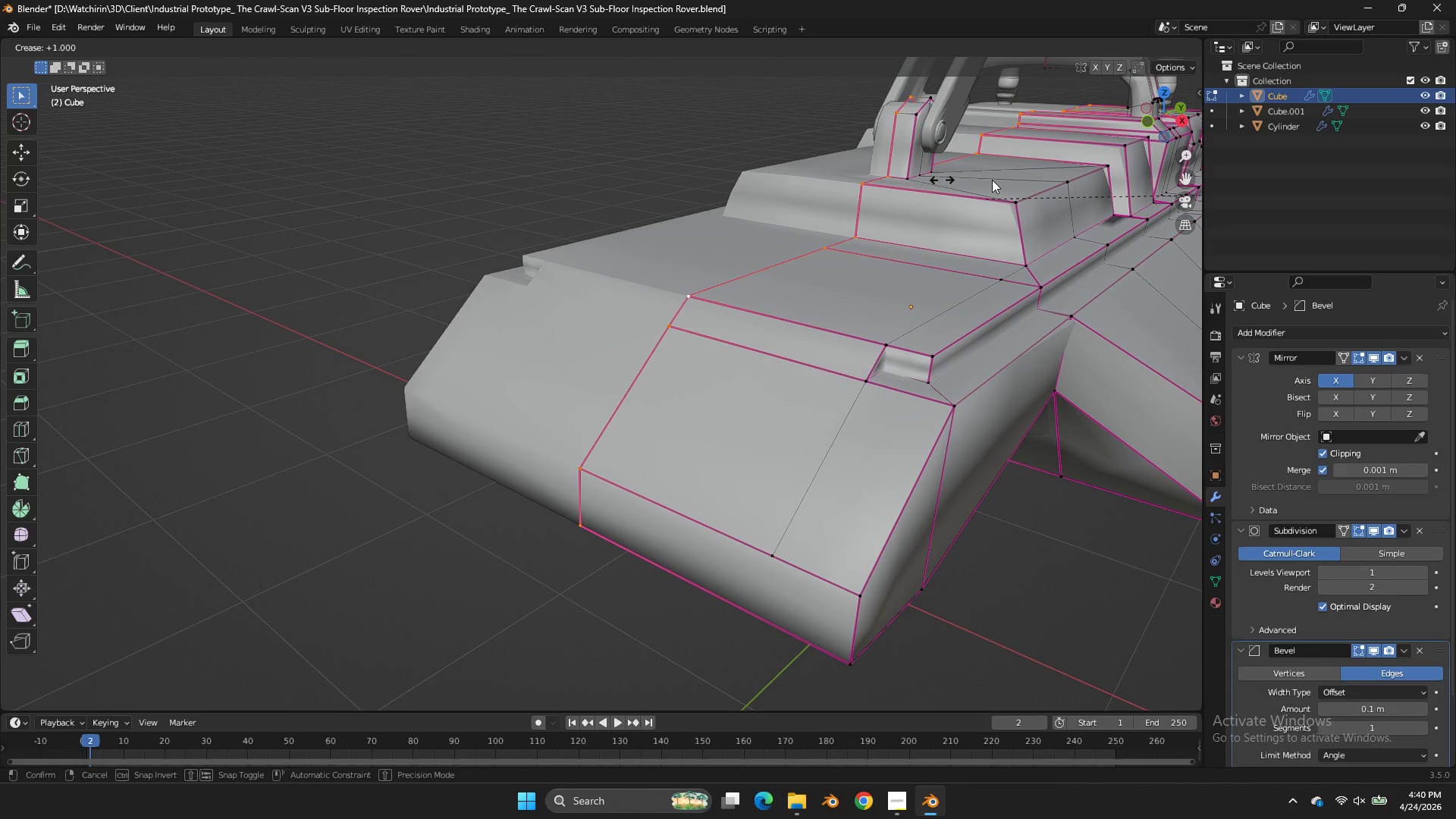 
left_click([1025, 180])
 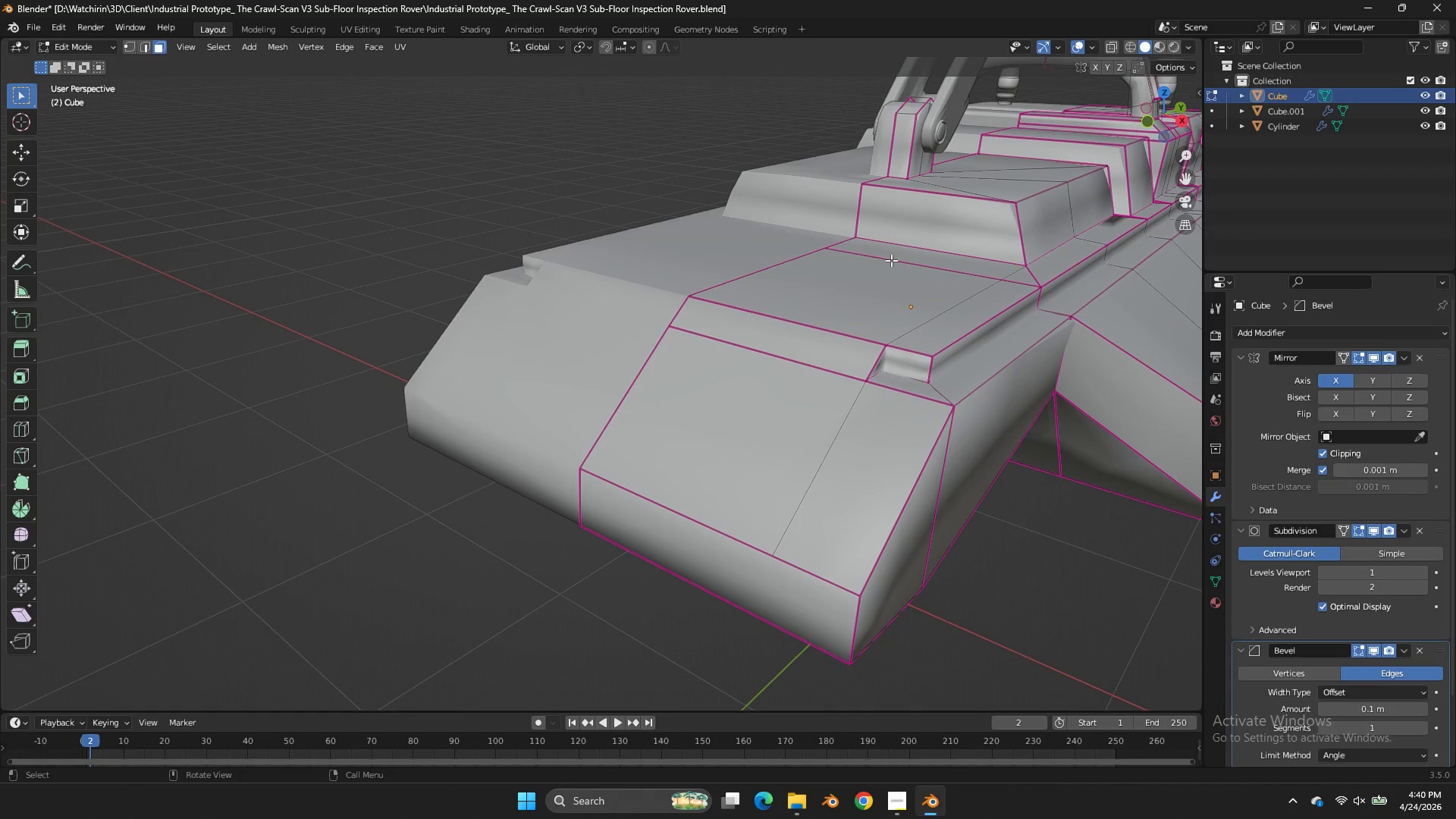 
left_click([893, 255])
 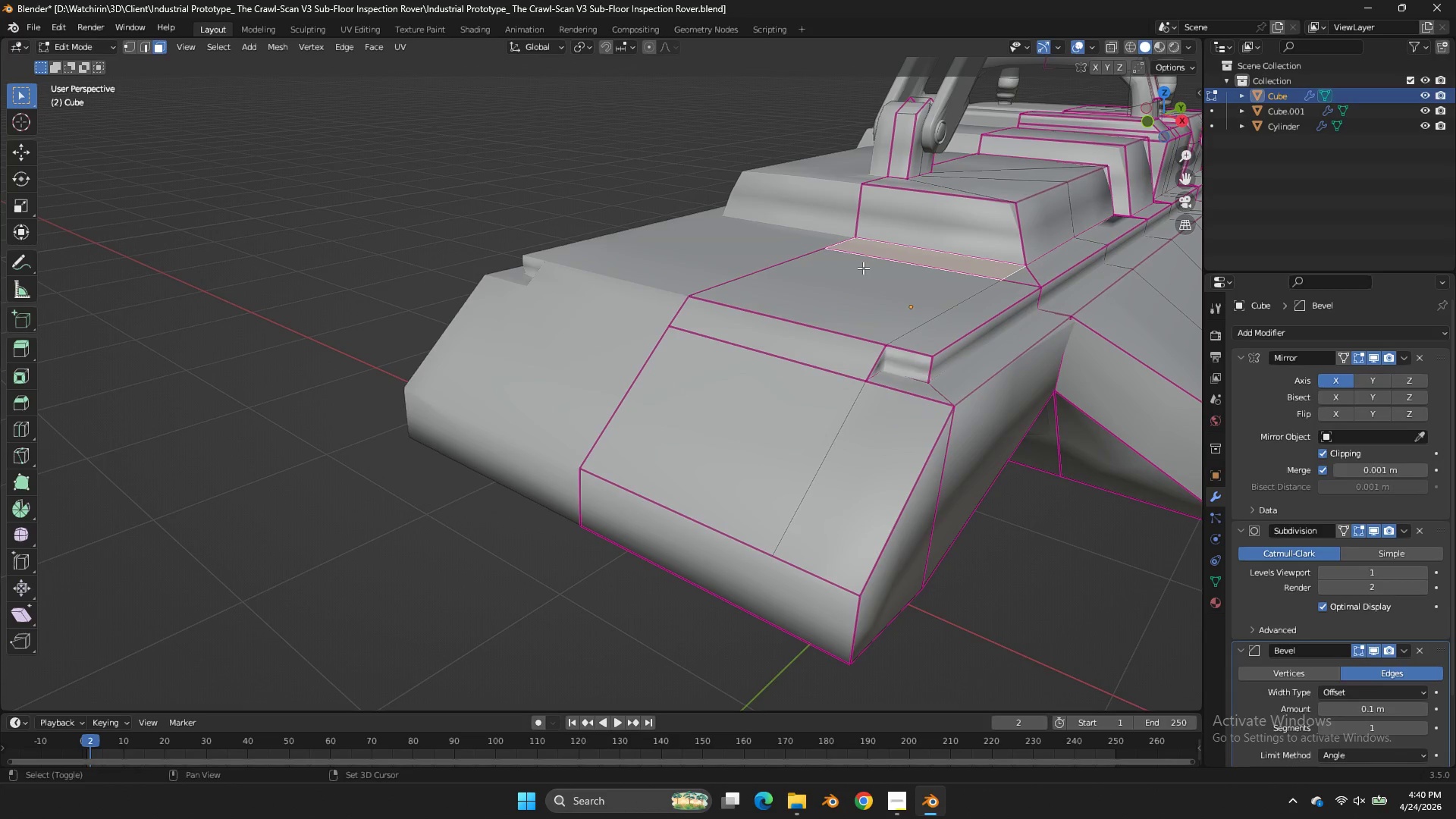 
hold_key(key=ShiftLeft, duration=0.59)
double_click([860, 269])
 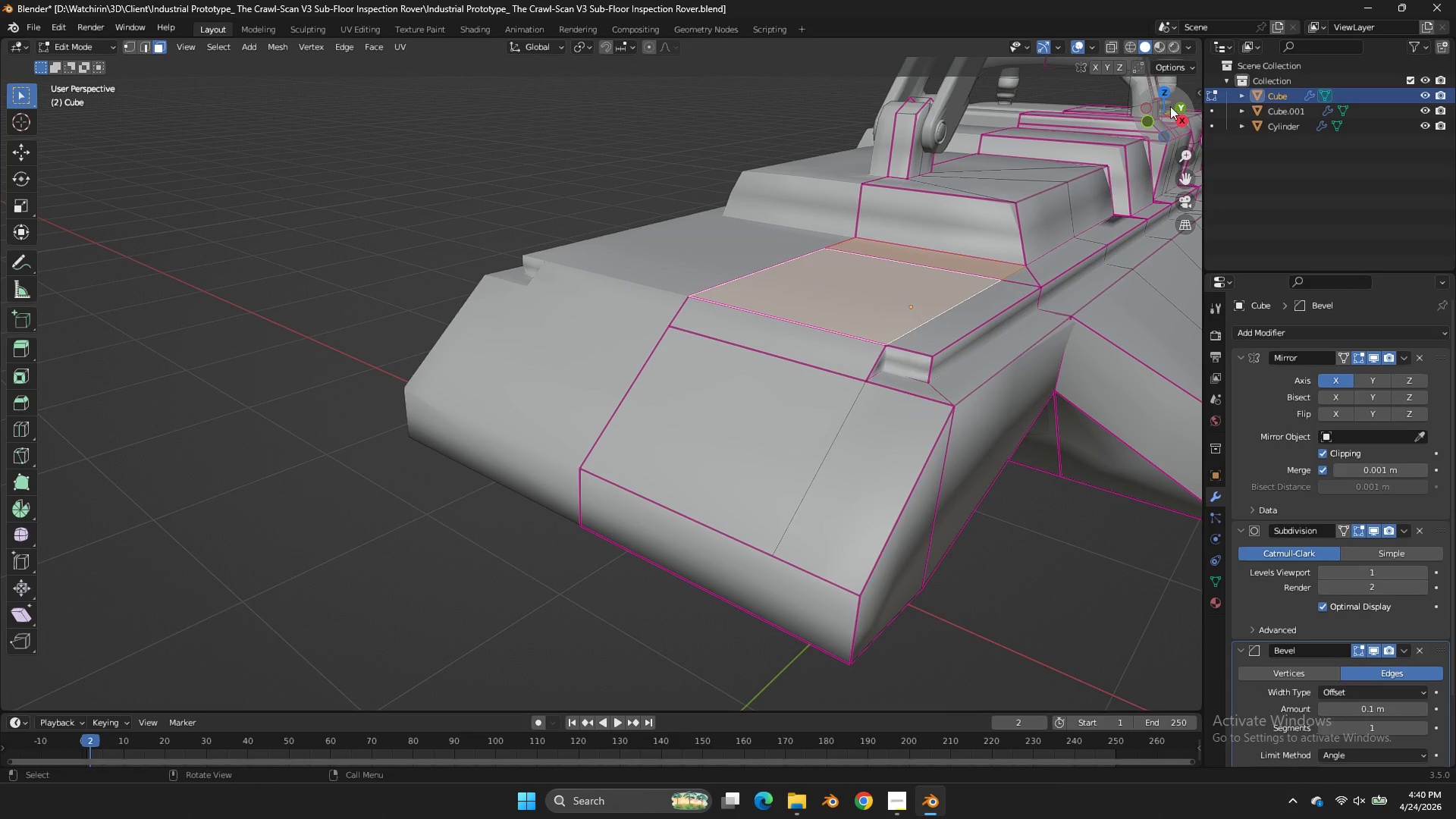 
left_click_drag(start_coordinate=[1162, 112], to_coordinate=[1150, 147])
 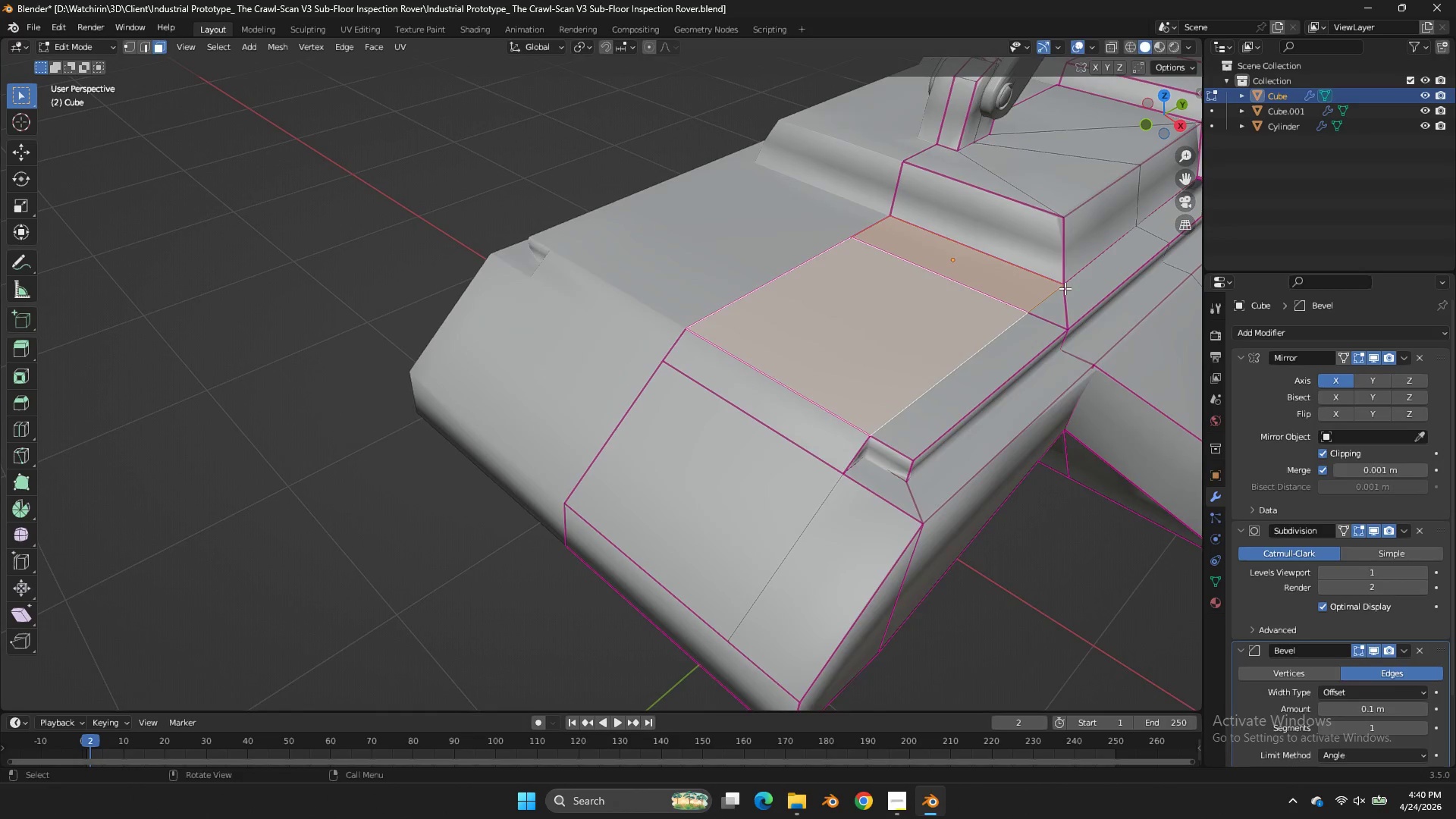 
key(I)
 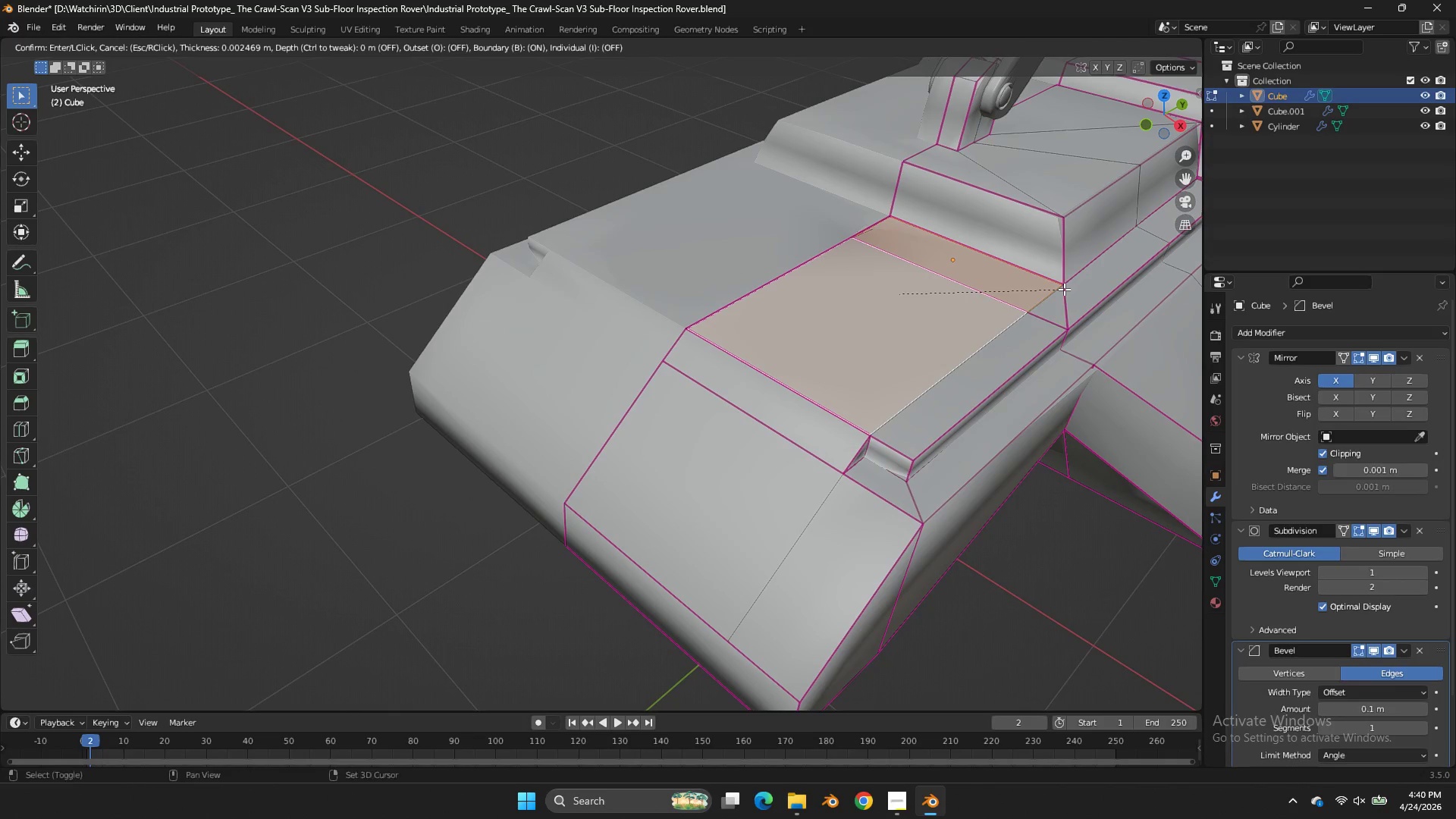 
hold_key(key=ShiftLeft, duration=1.14)
 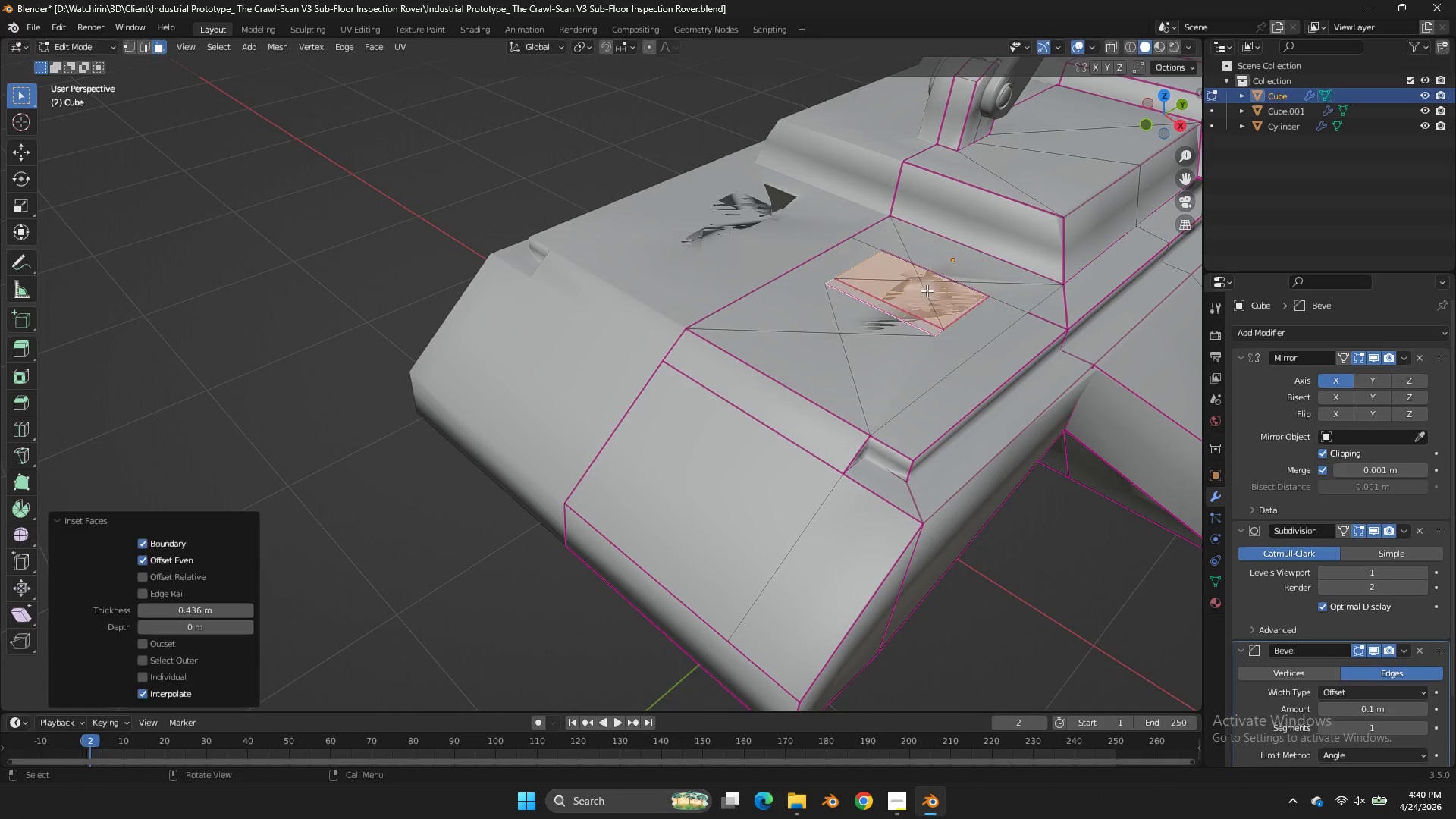 
left_click([927, 290])
 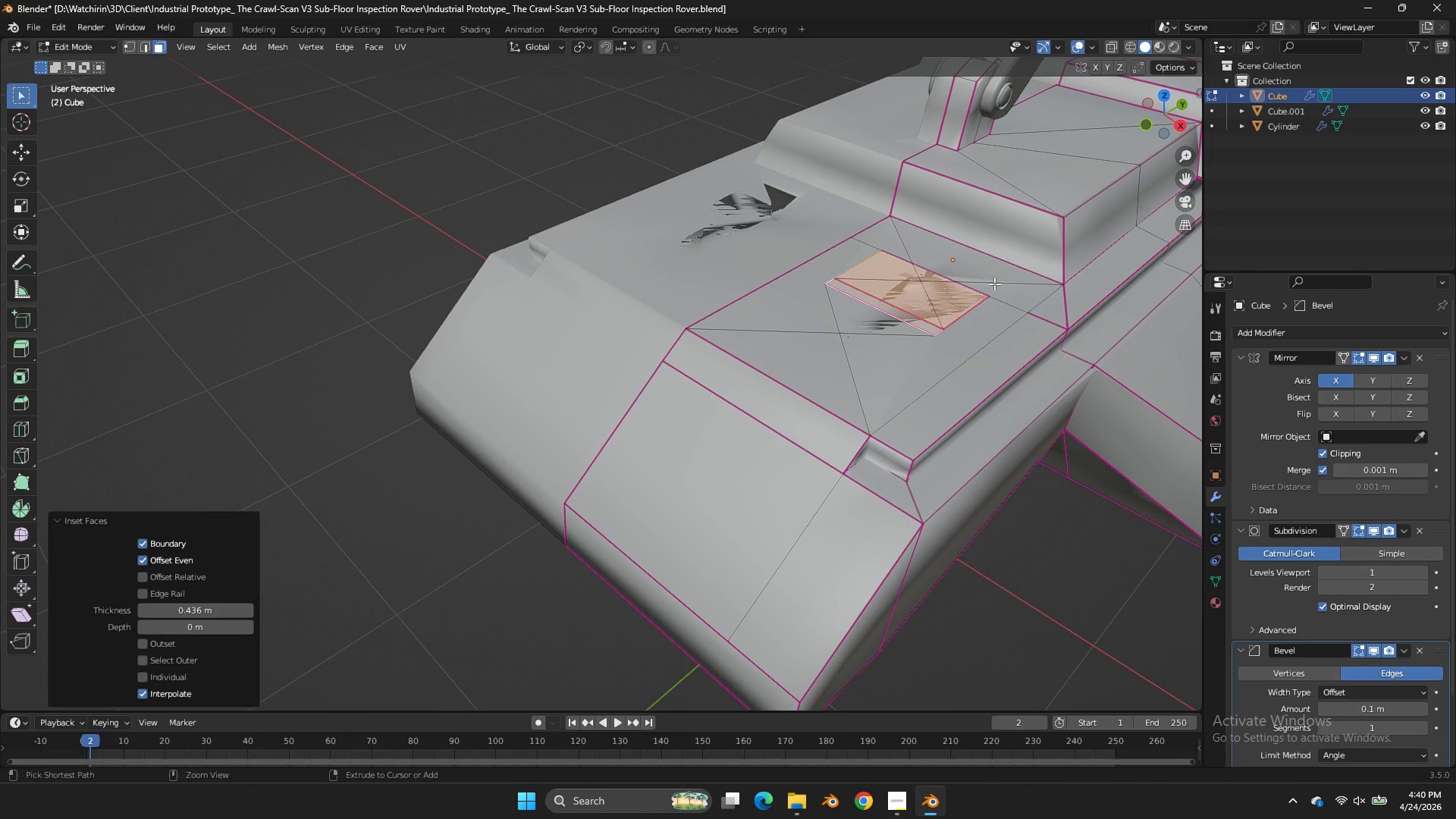 
key(Control+Z)
 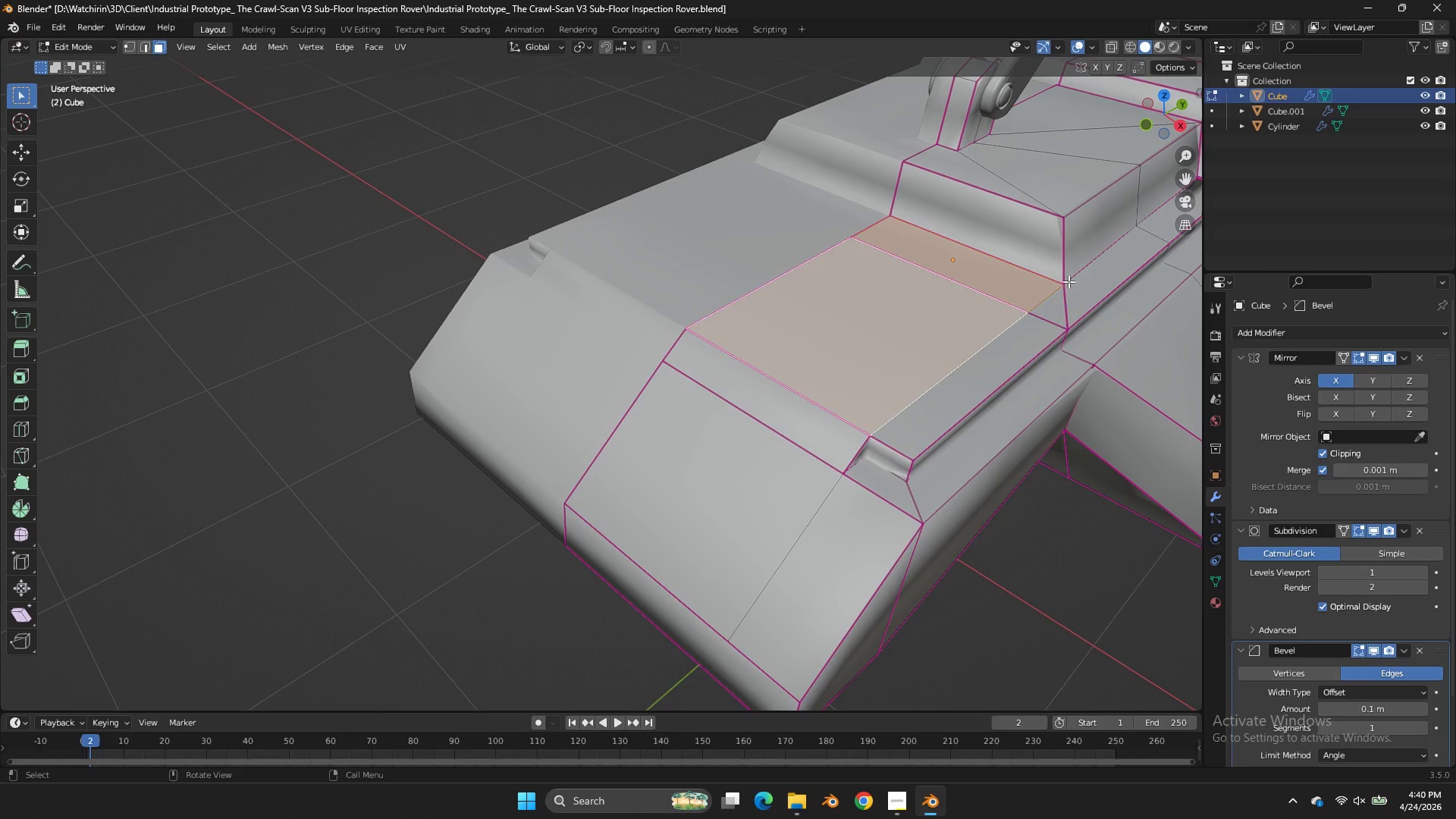 
key(E)
 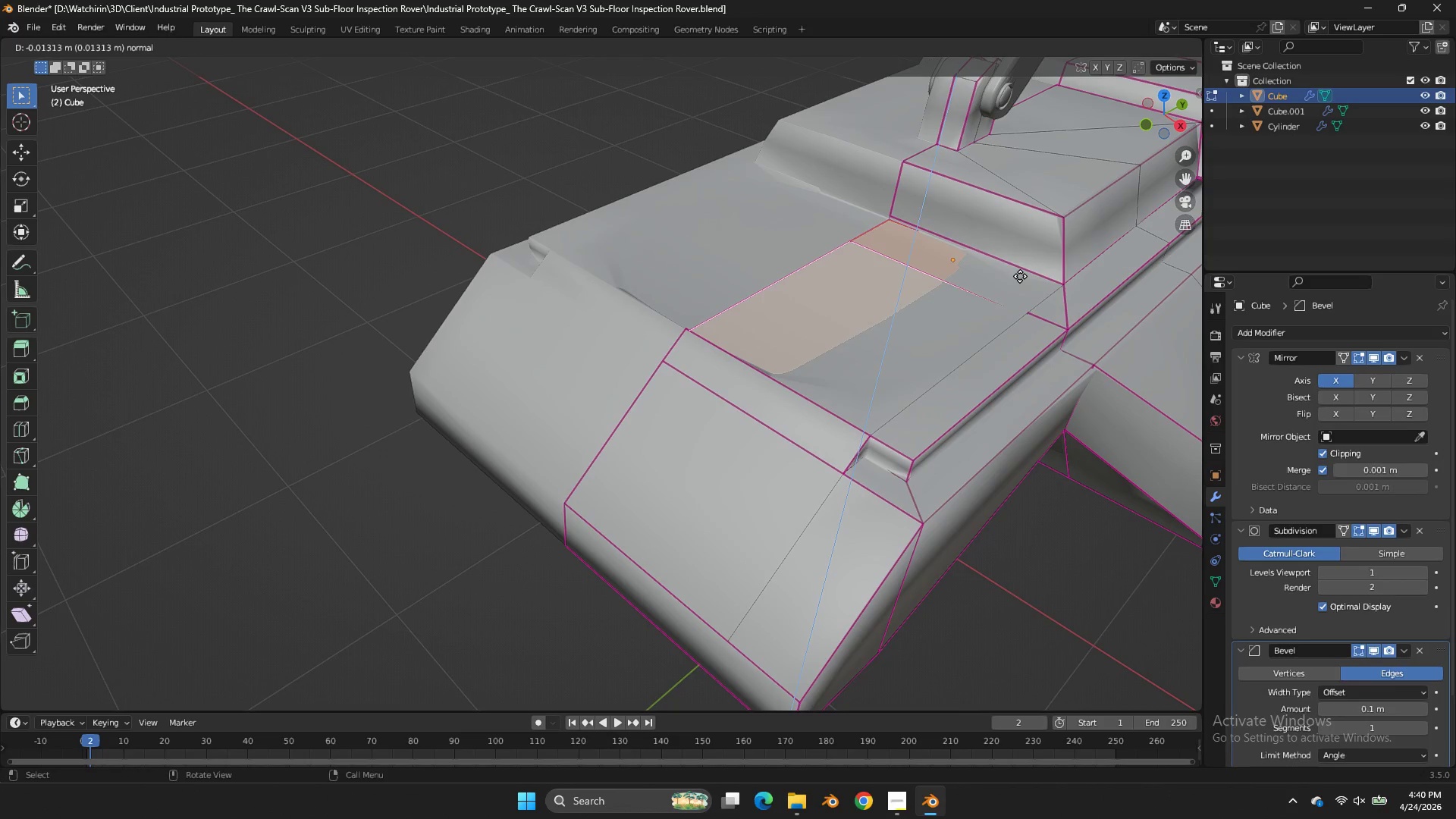 
right_click([1018, 276])
 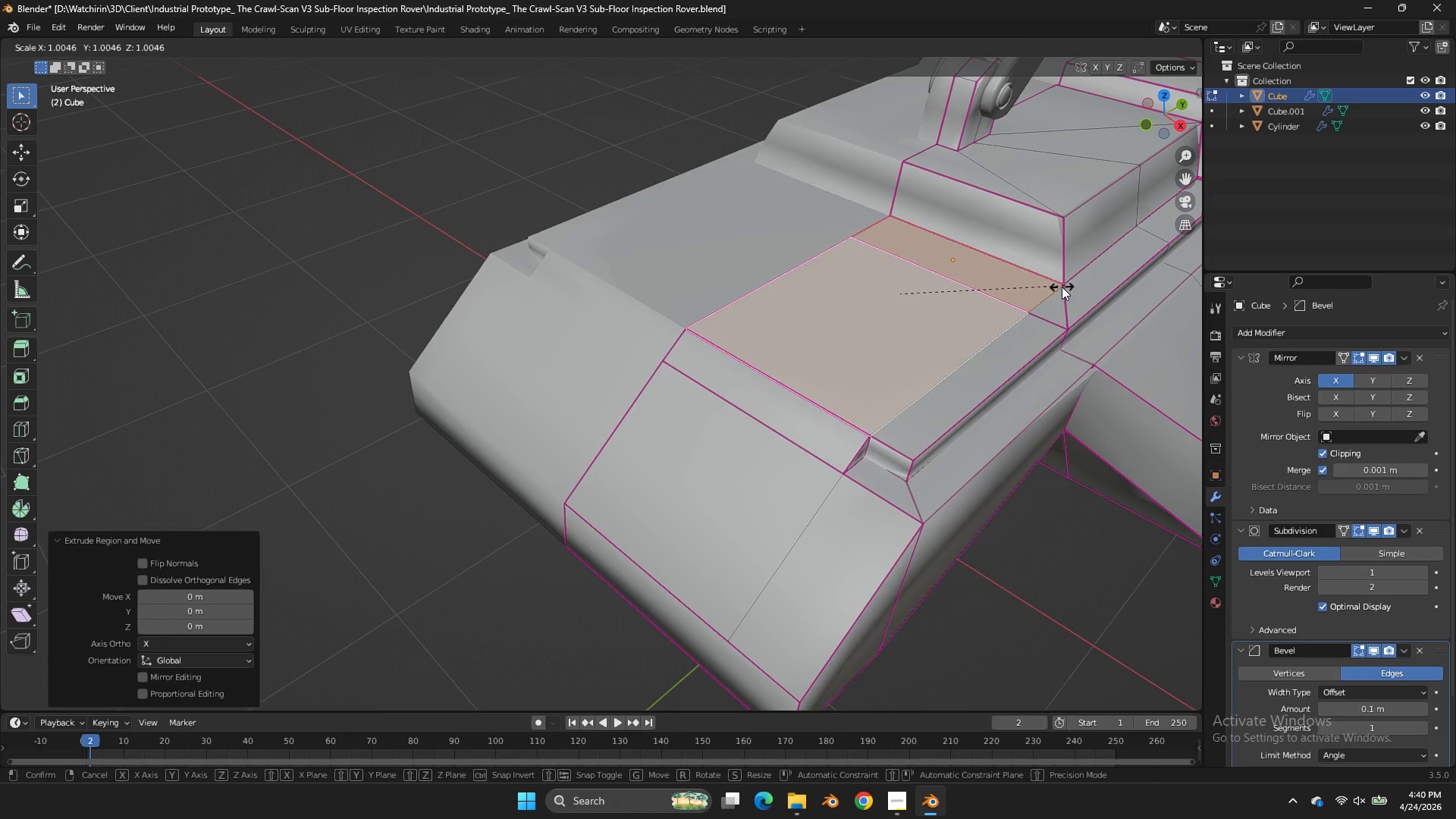 
key(S)
 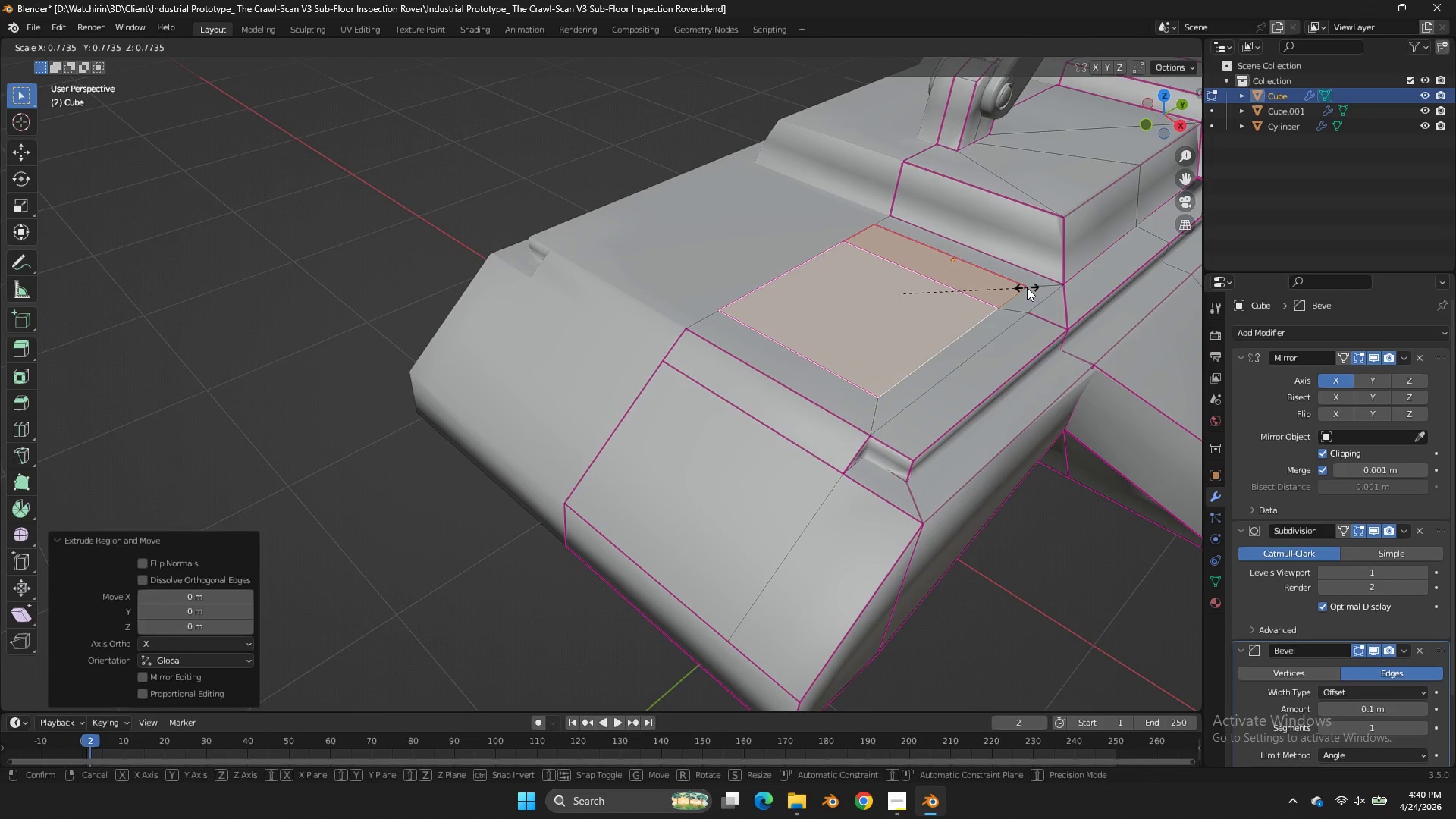 
left_click([1027, 287])
 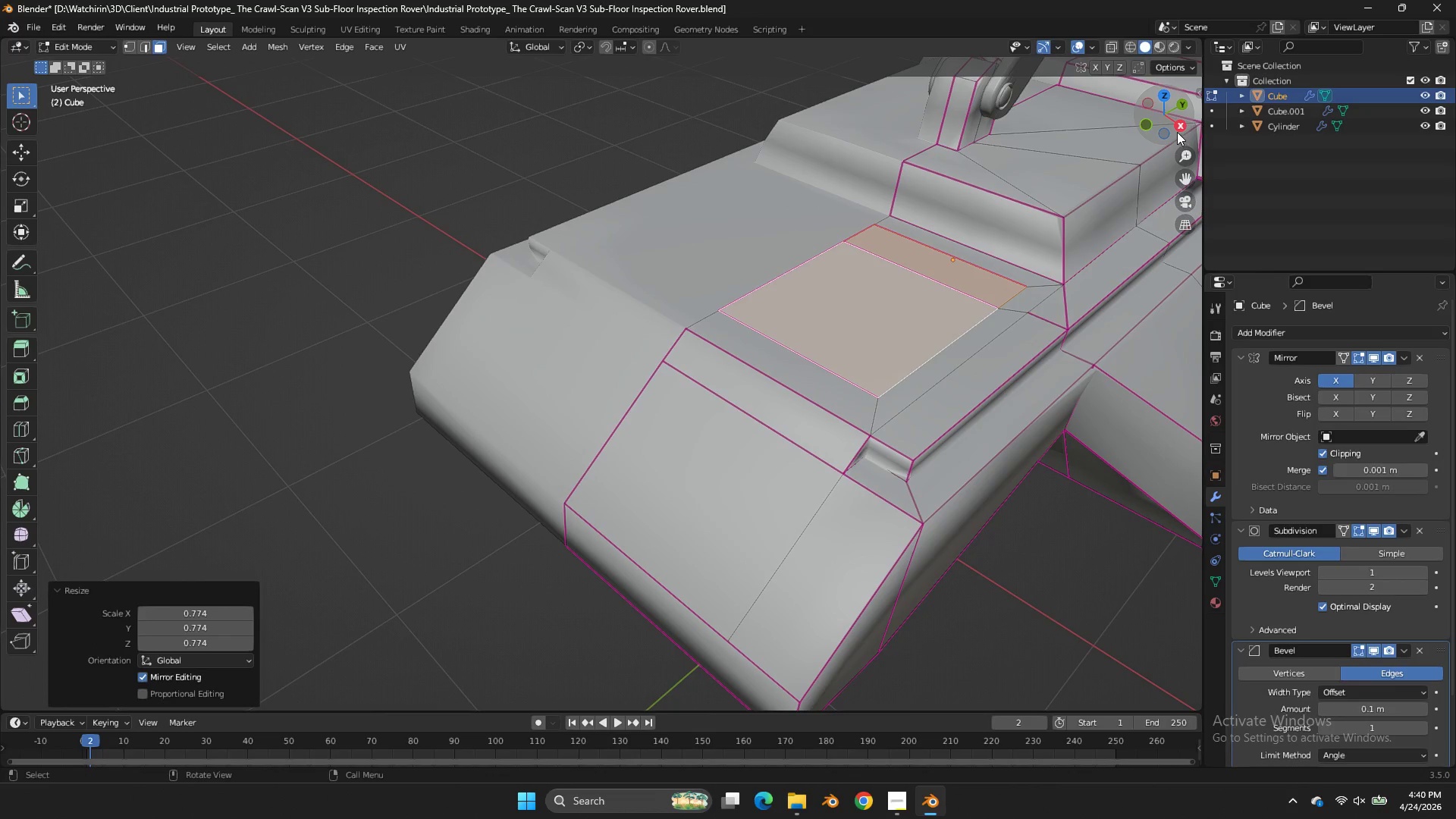 
left_click([1177, 129])
 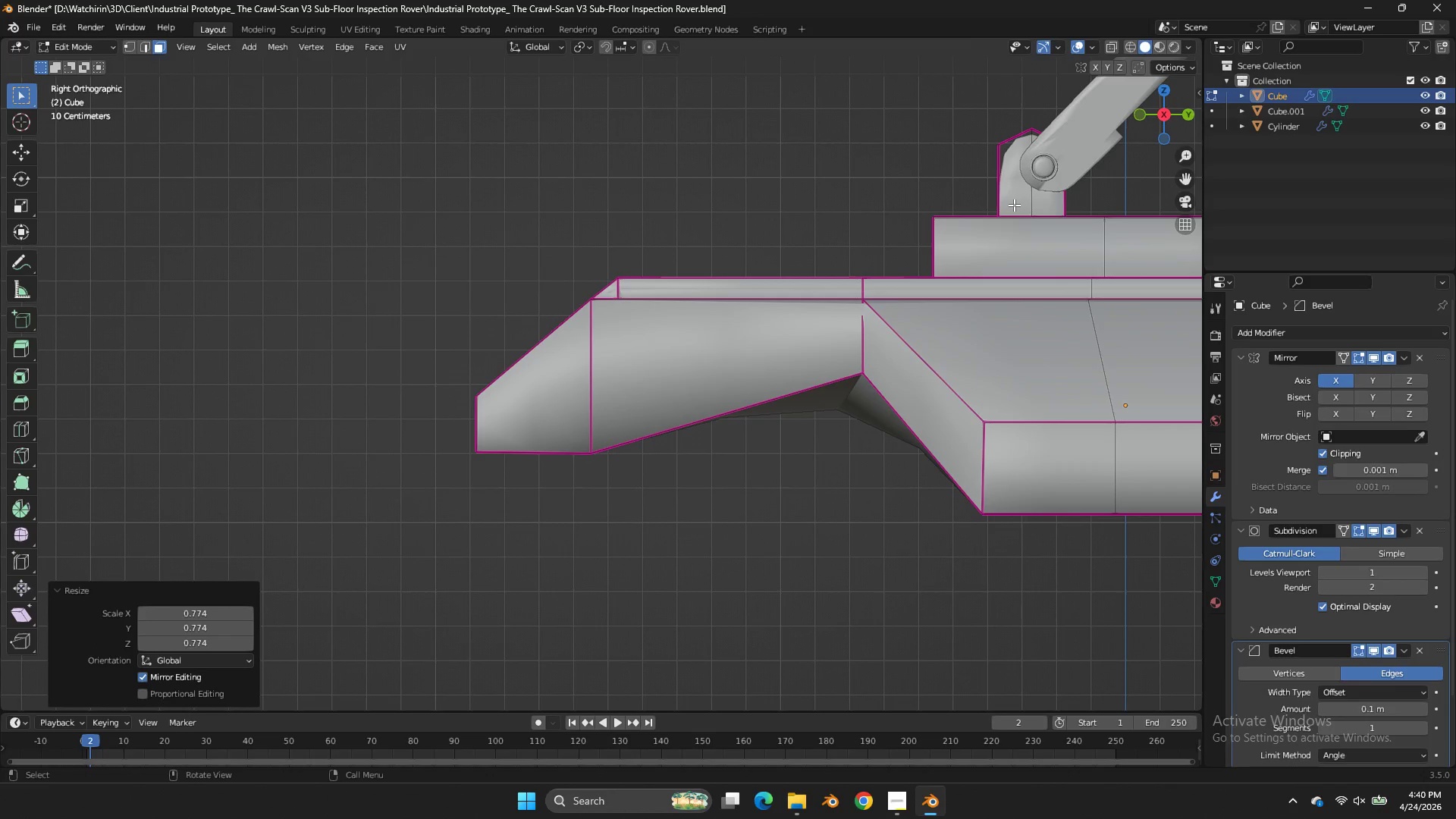 
type(zzsy)
 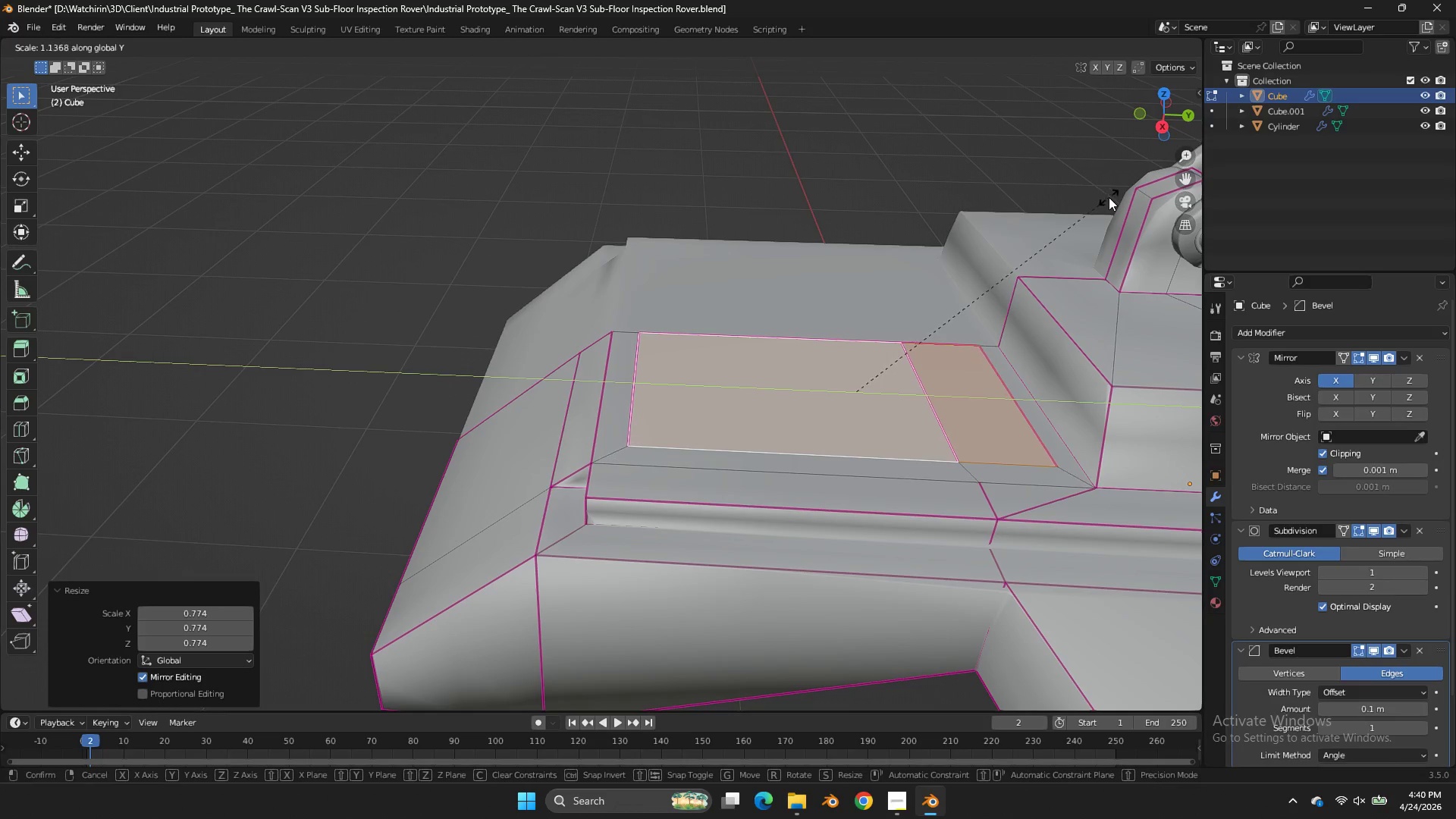 
left_click_drag(start_coordinate=[1151, 128], to_coordinate=[1144, 190])
 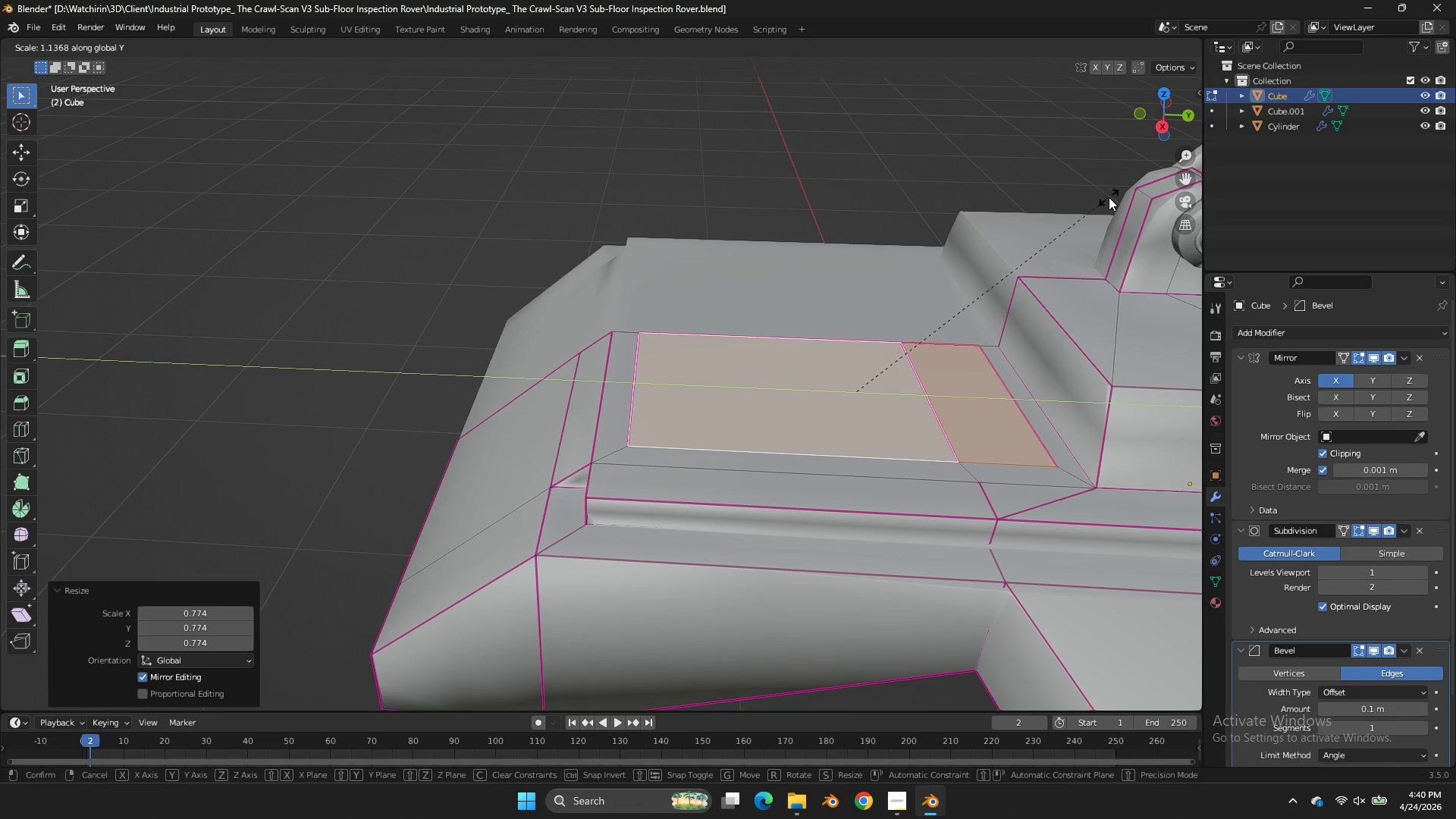 
left_click([1114, 197])
 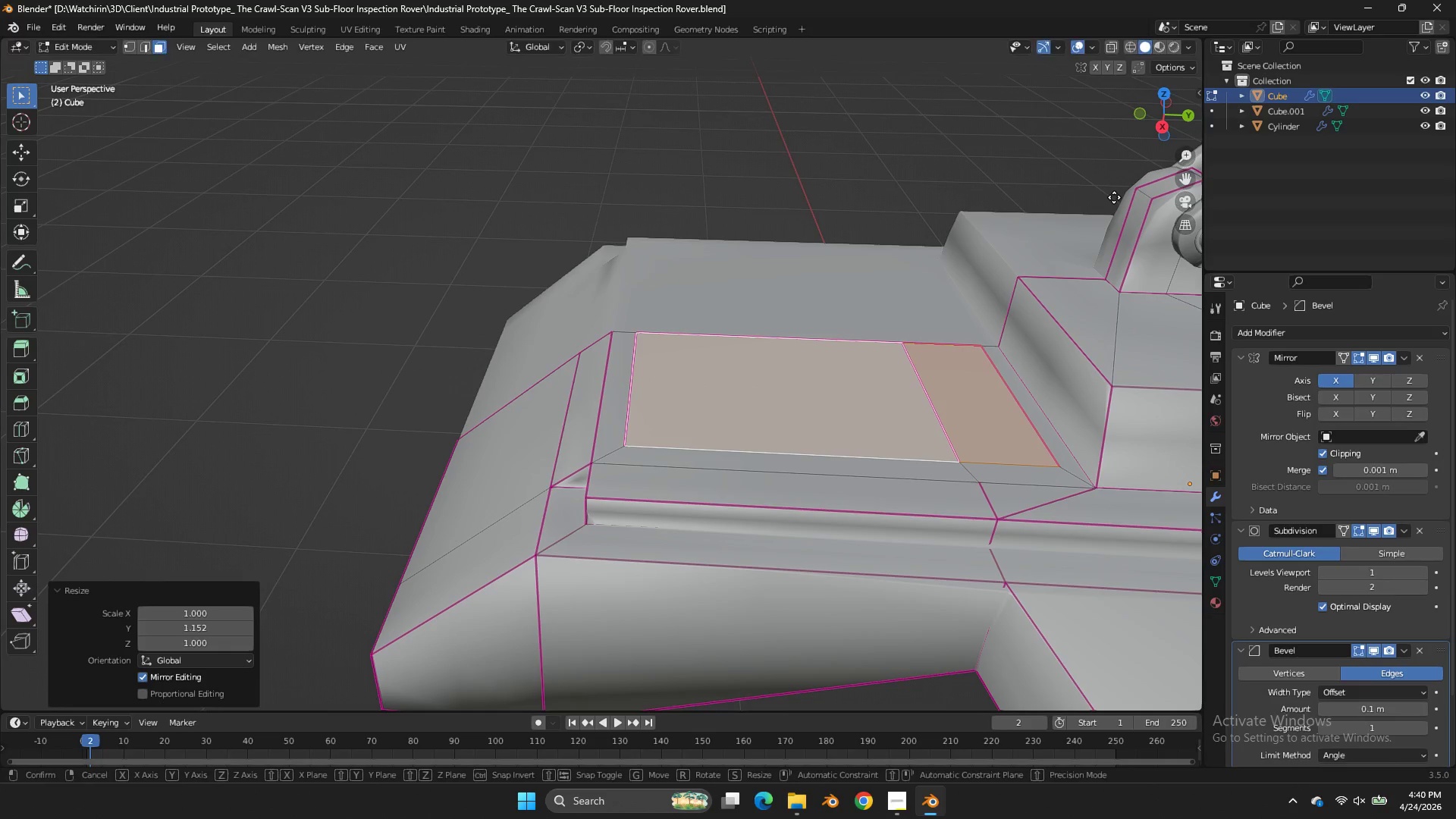 
type(gy)
 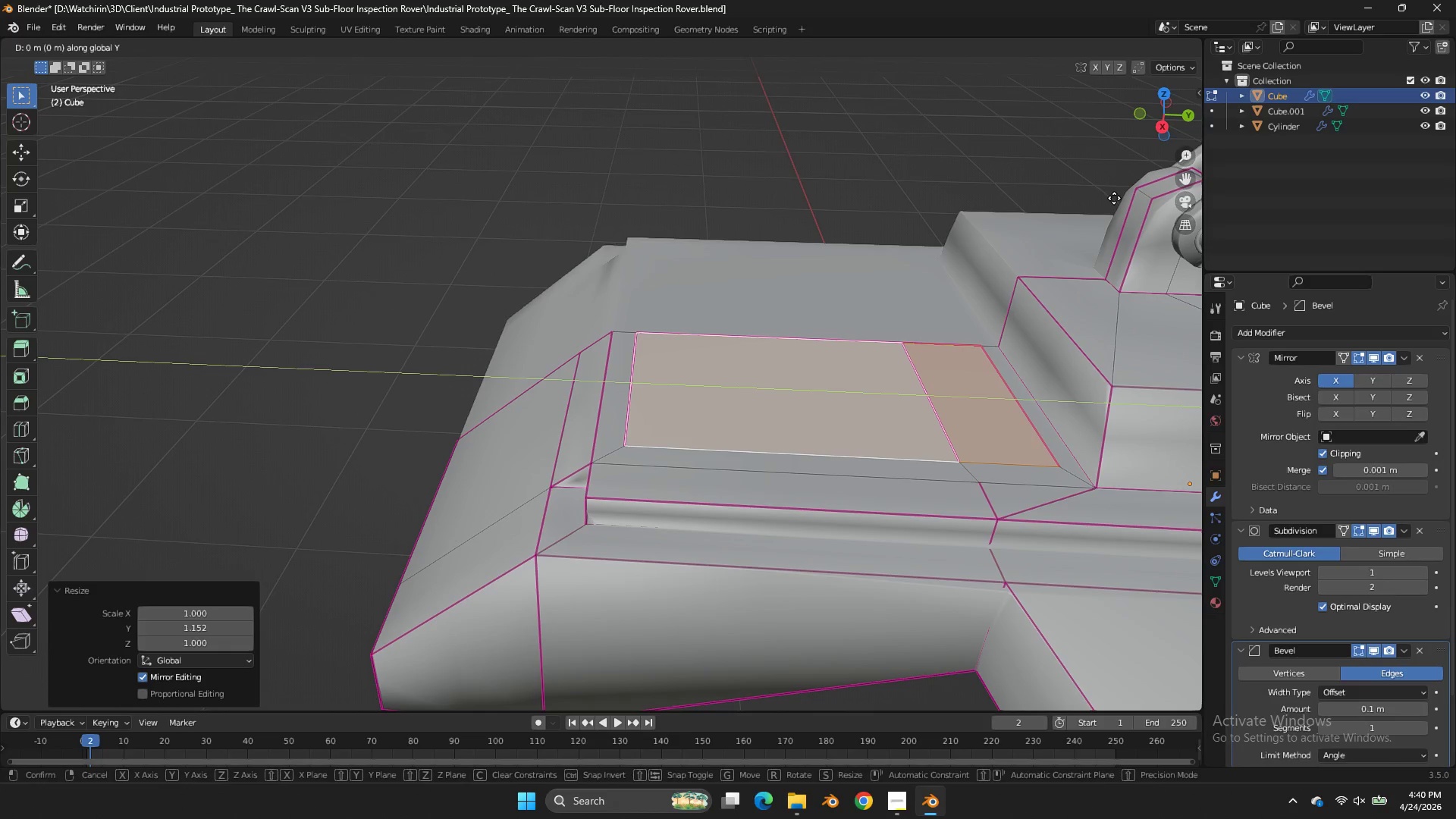 
hold_key(key=ShiftLeft, duration=1.44)
left_click([936, 199])
 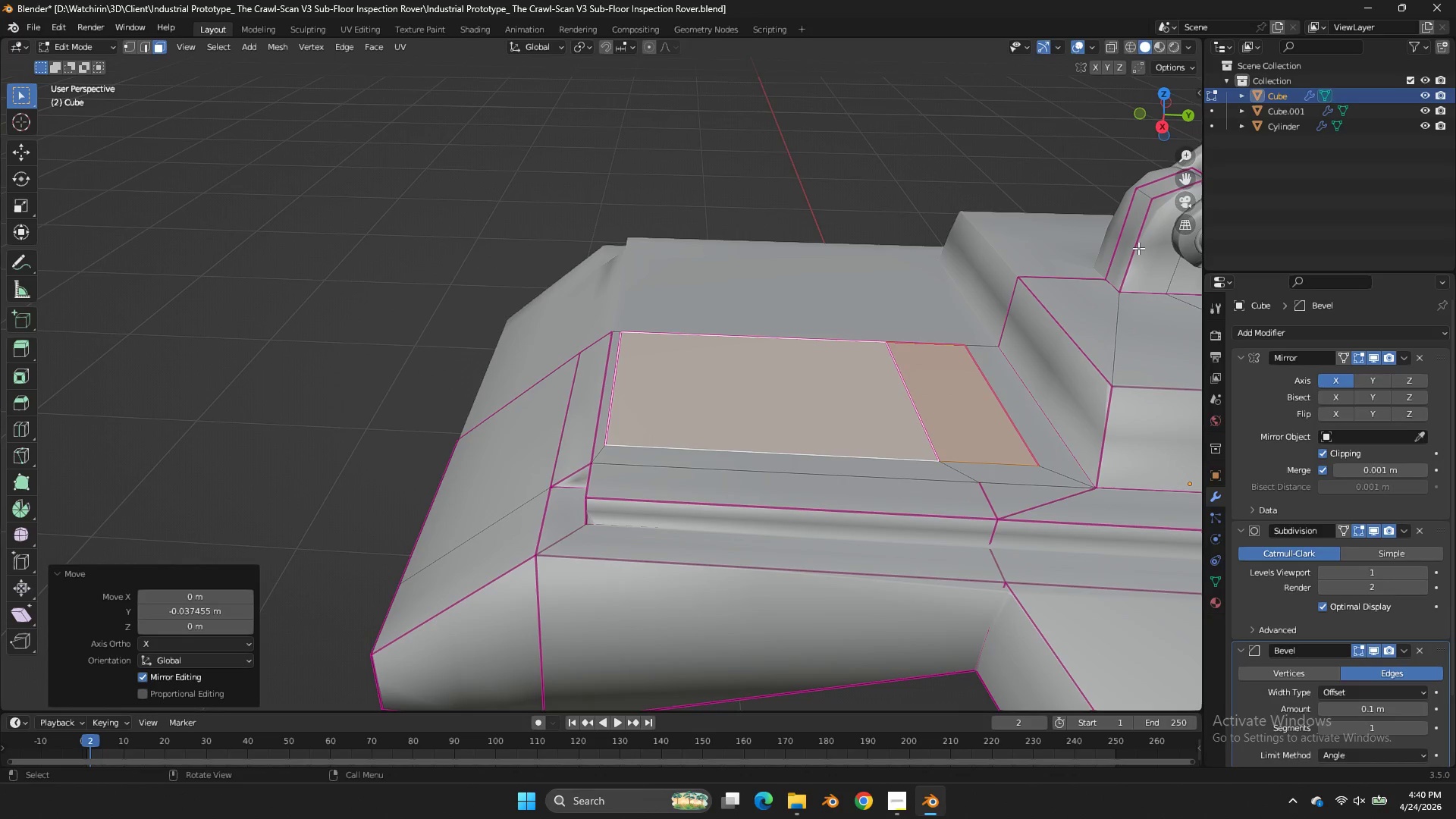 
key(E)
 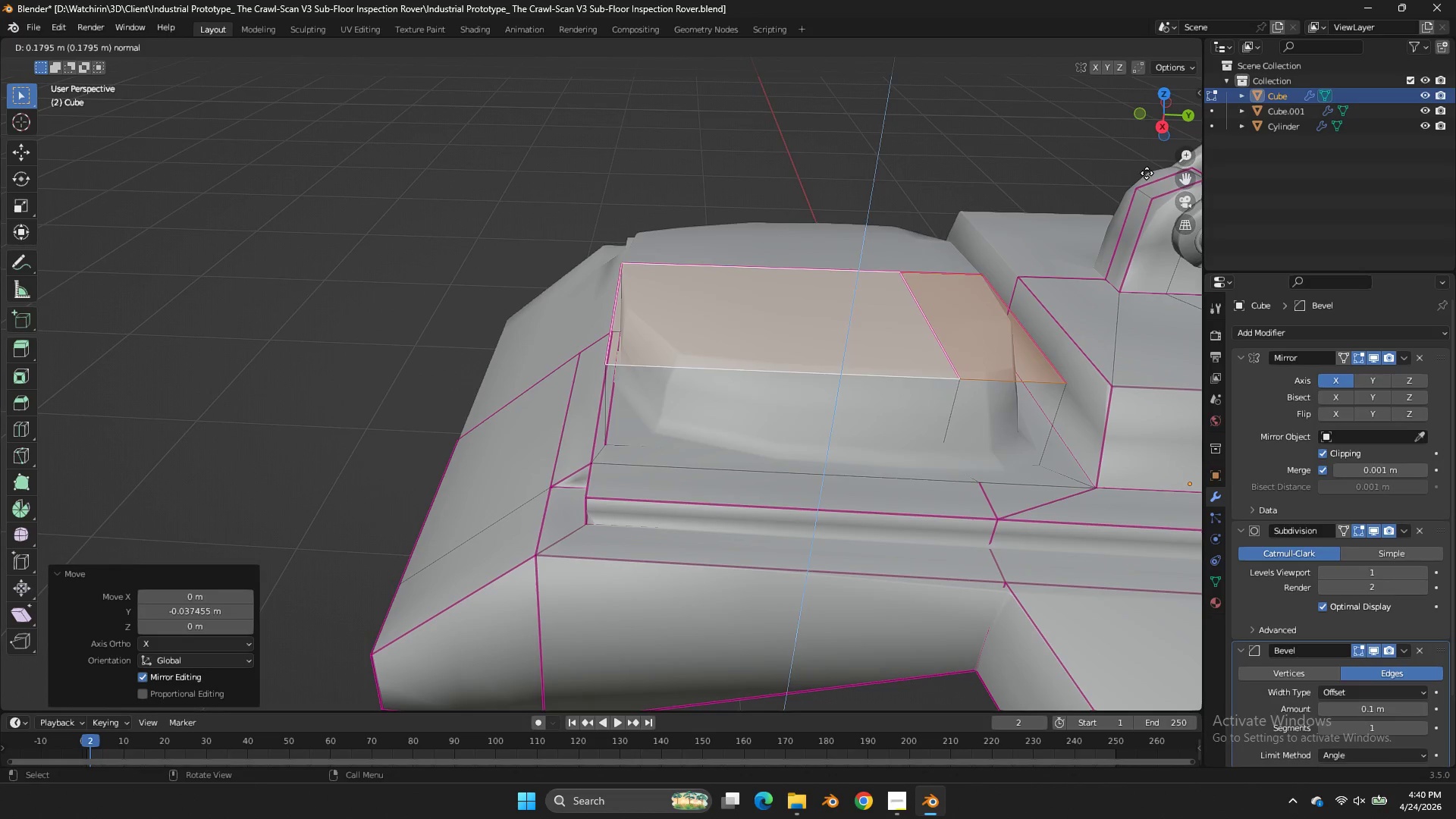 
left_click_drag(start_coordinate=[1146, 174], to_coordinate=[1147, 181])
 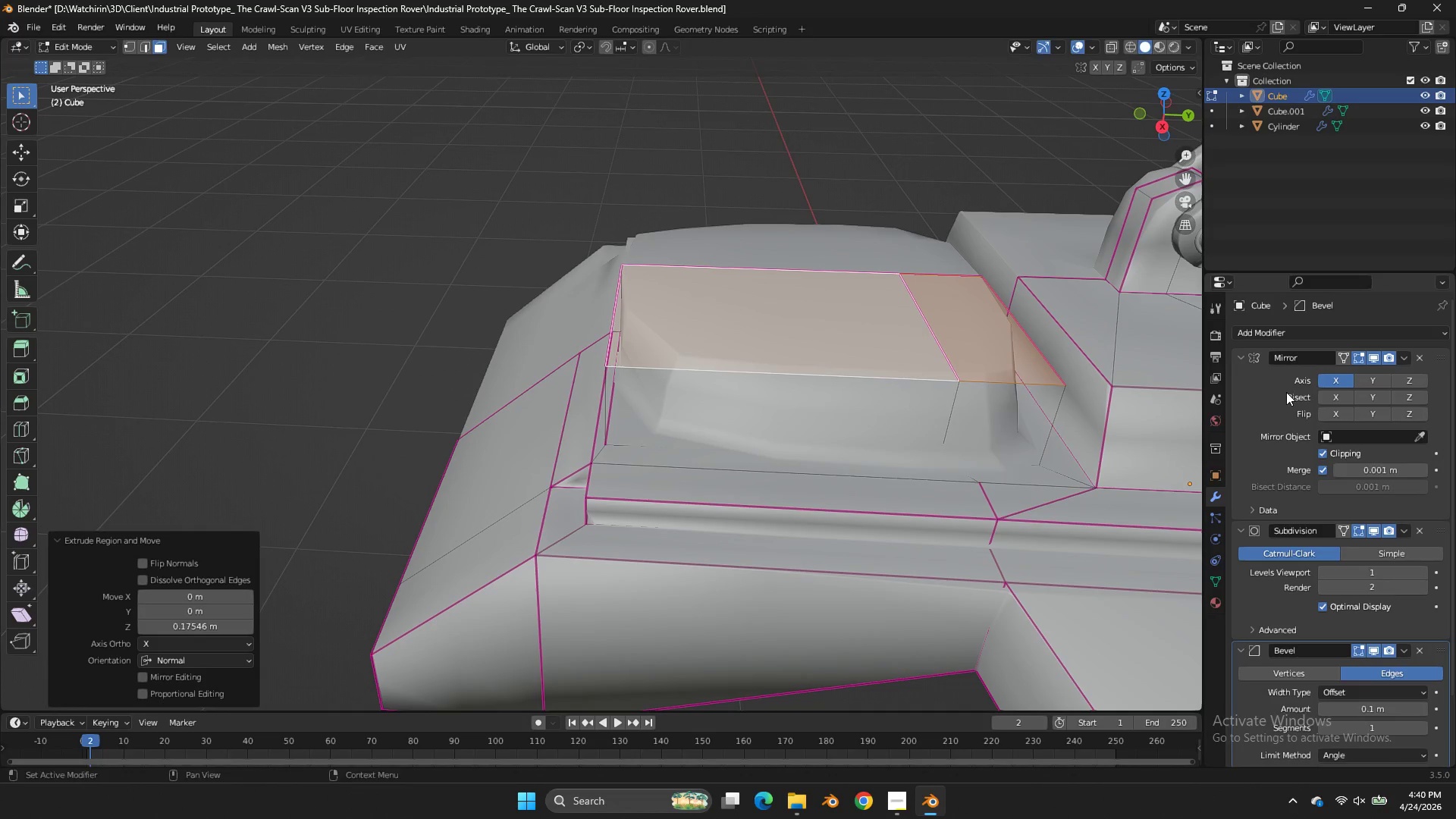 
hold_key(key=AltLeft, duration=2.02)
left_click([1050, 420])
 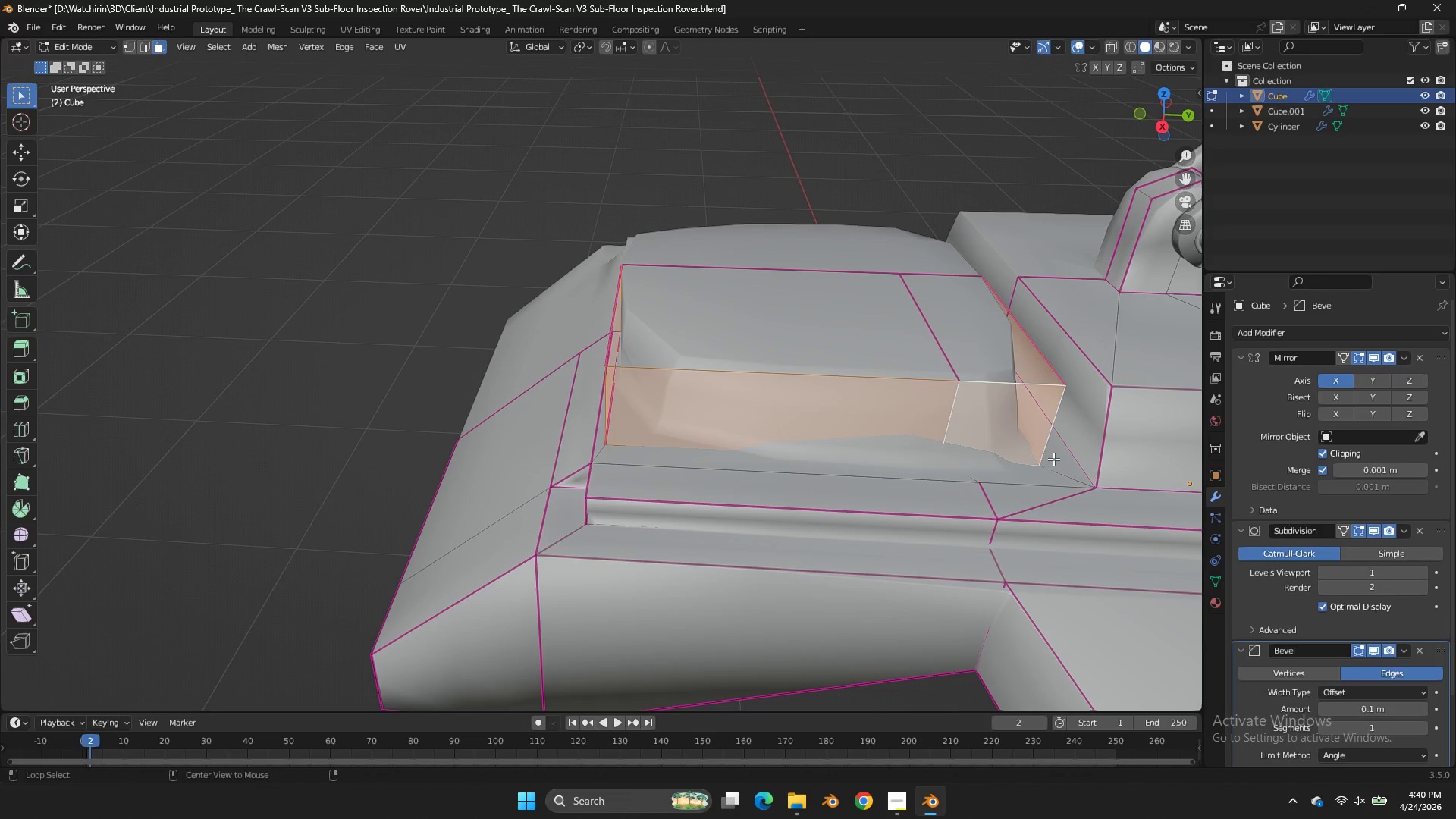 
left_click([1059, 465])
 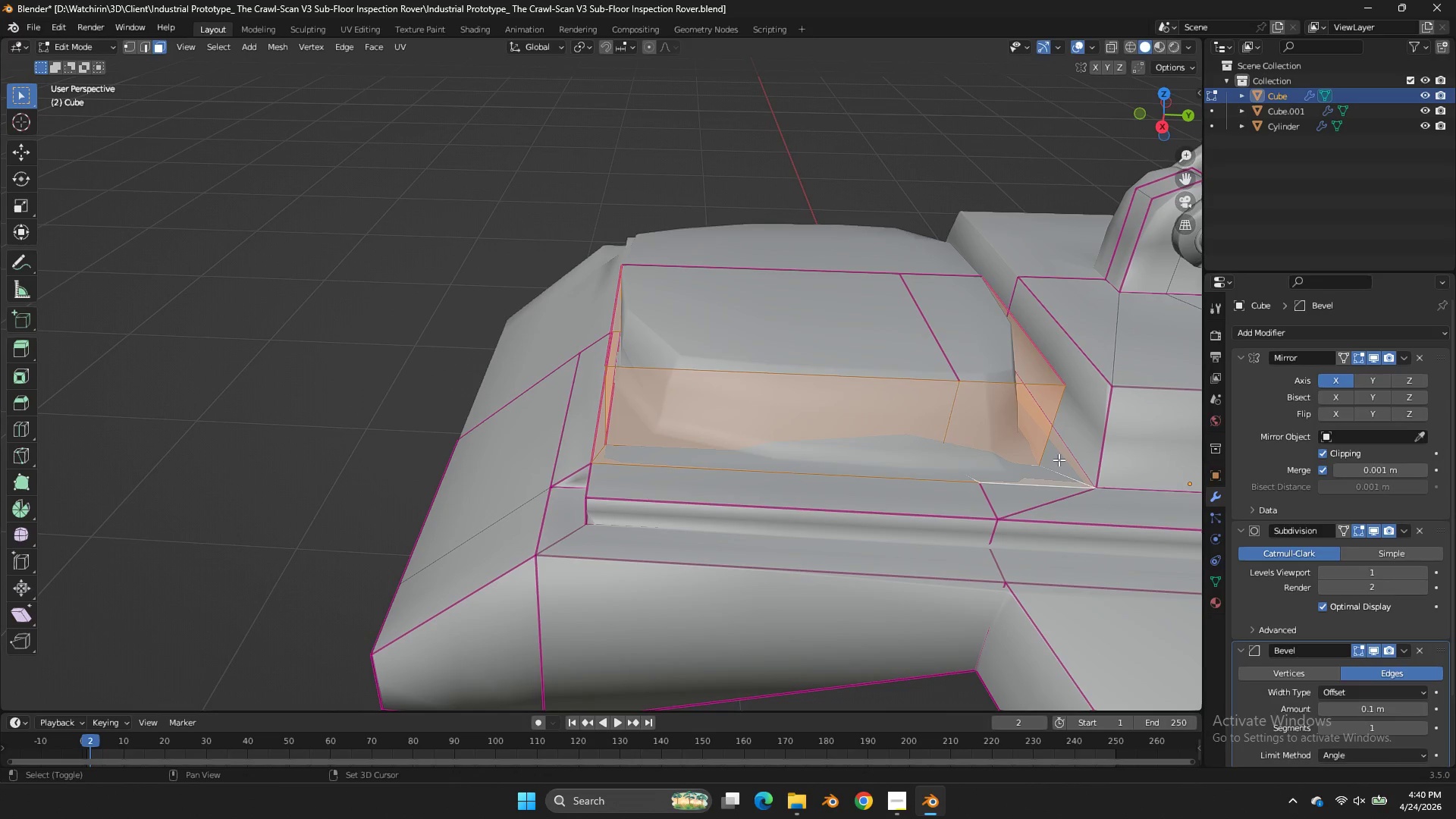 
key(Shift+E)
 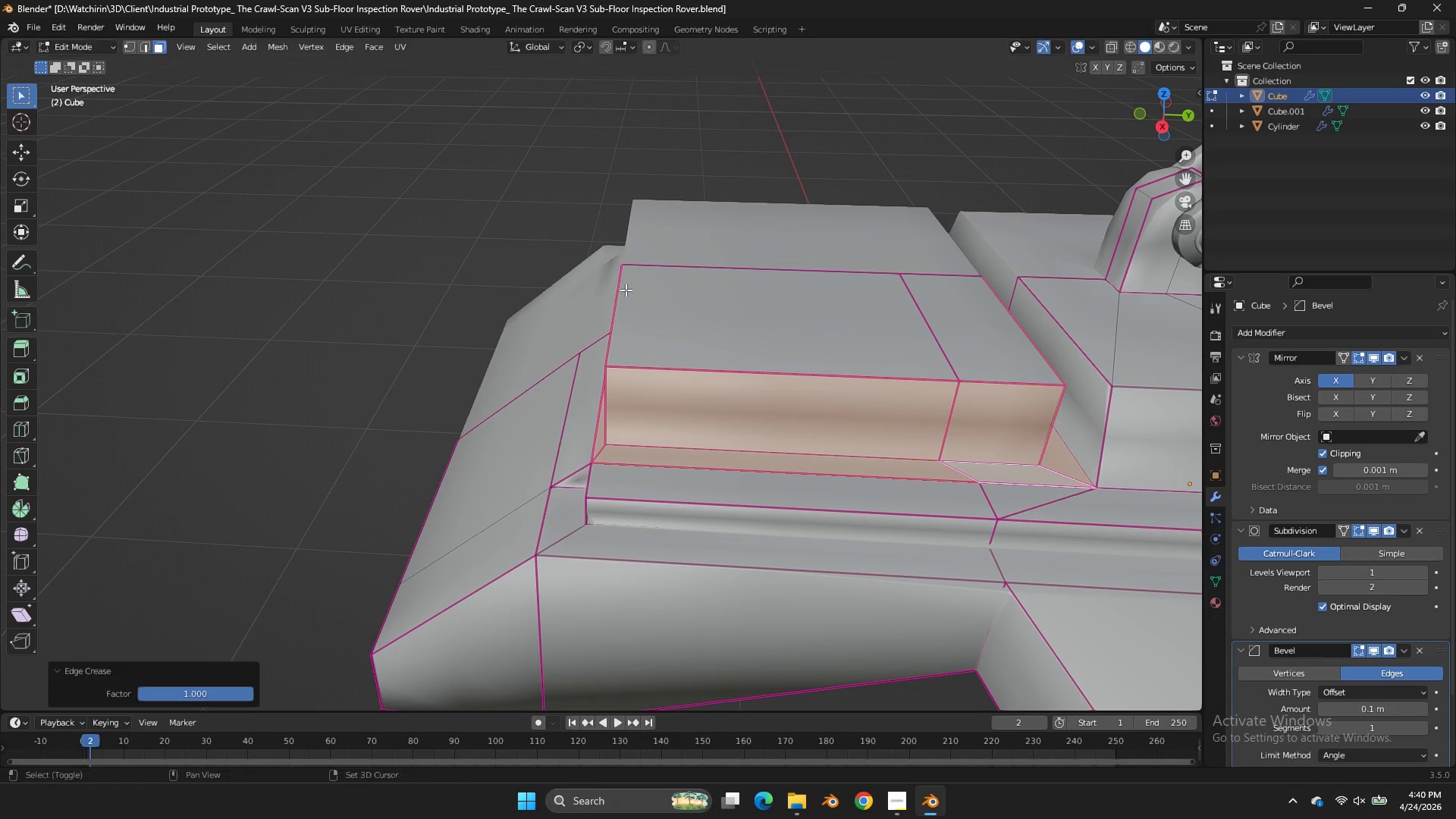 
left_click_drag(start_coordinate=[626, 290], to_coordinate=[674, 290])
 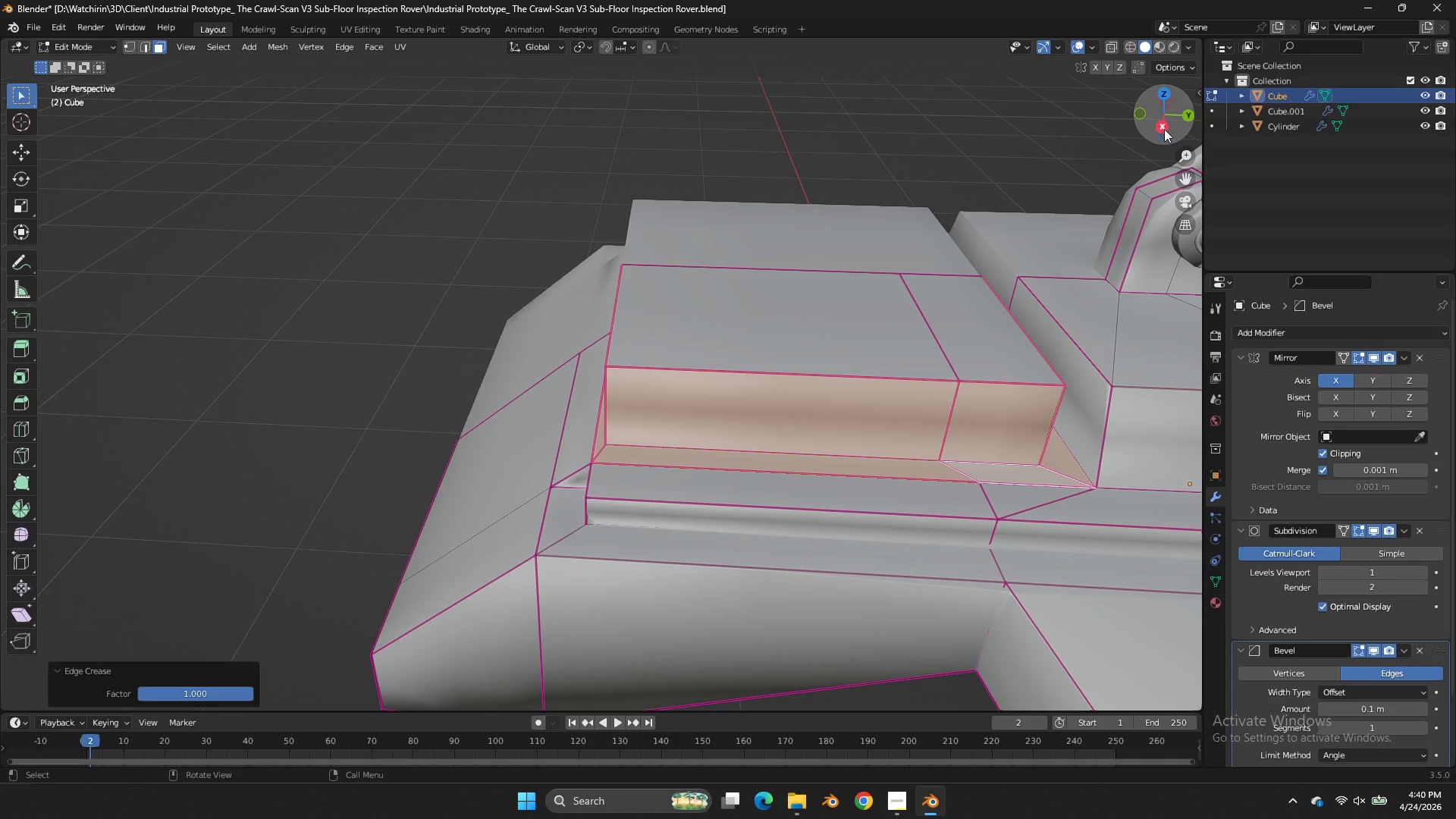 
left_click_drag(start_coordinate=[1160, 129], to_coordinate=[1182, 123])
 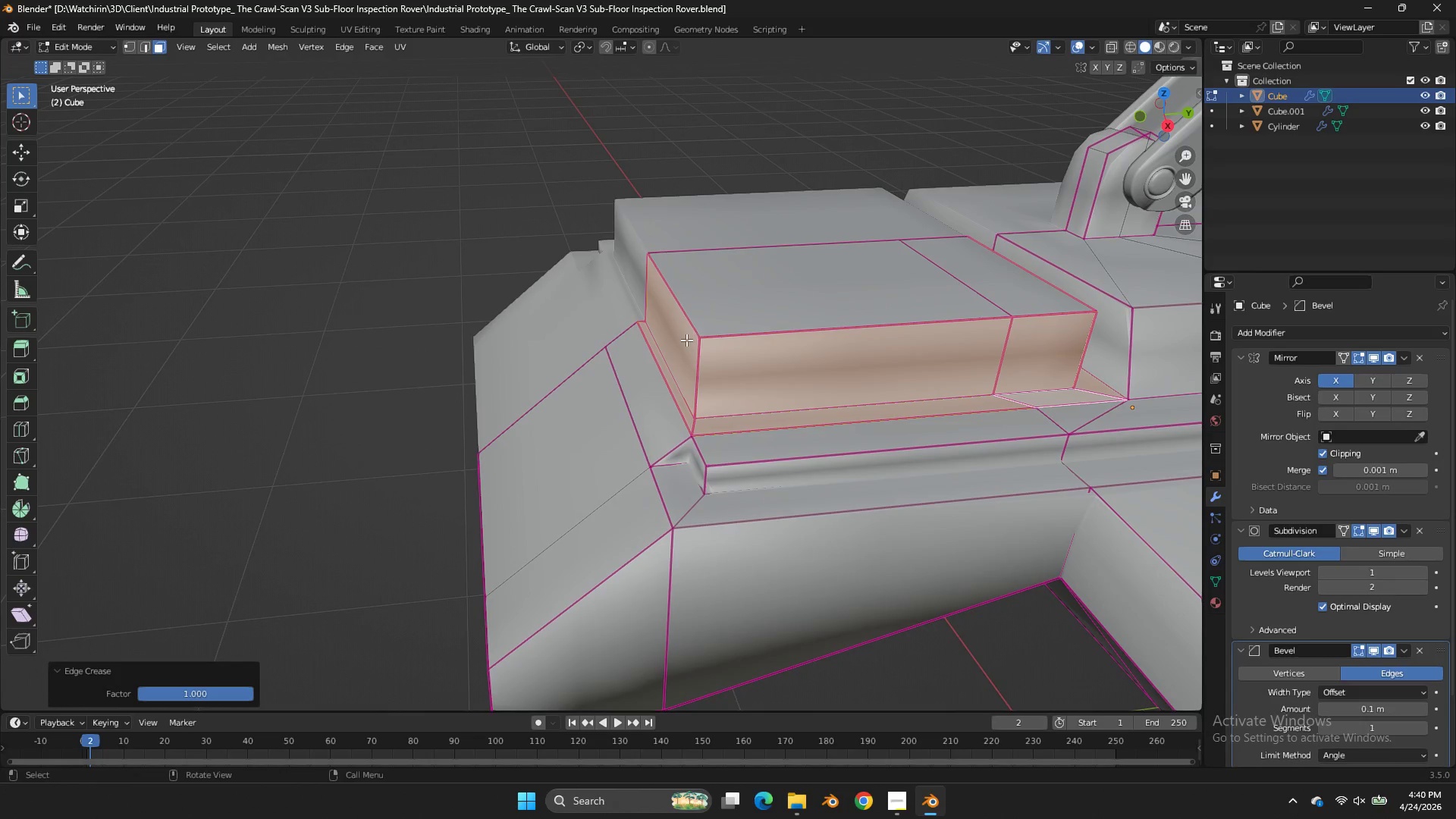 
left_click([686, 340])
 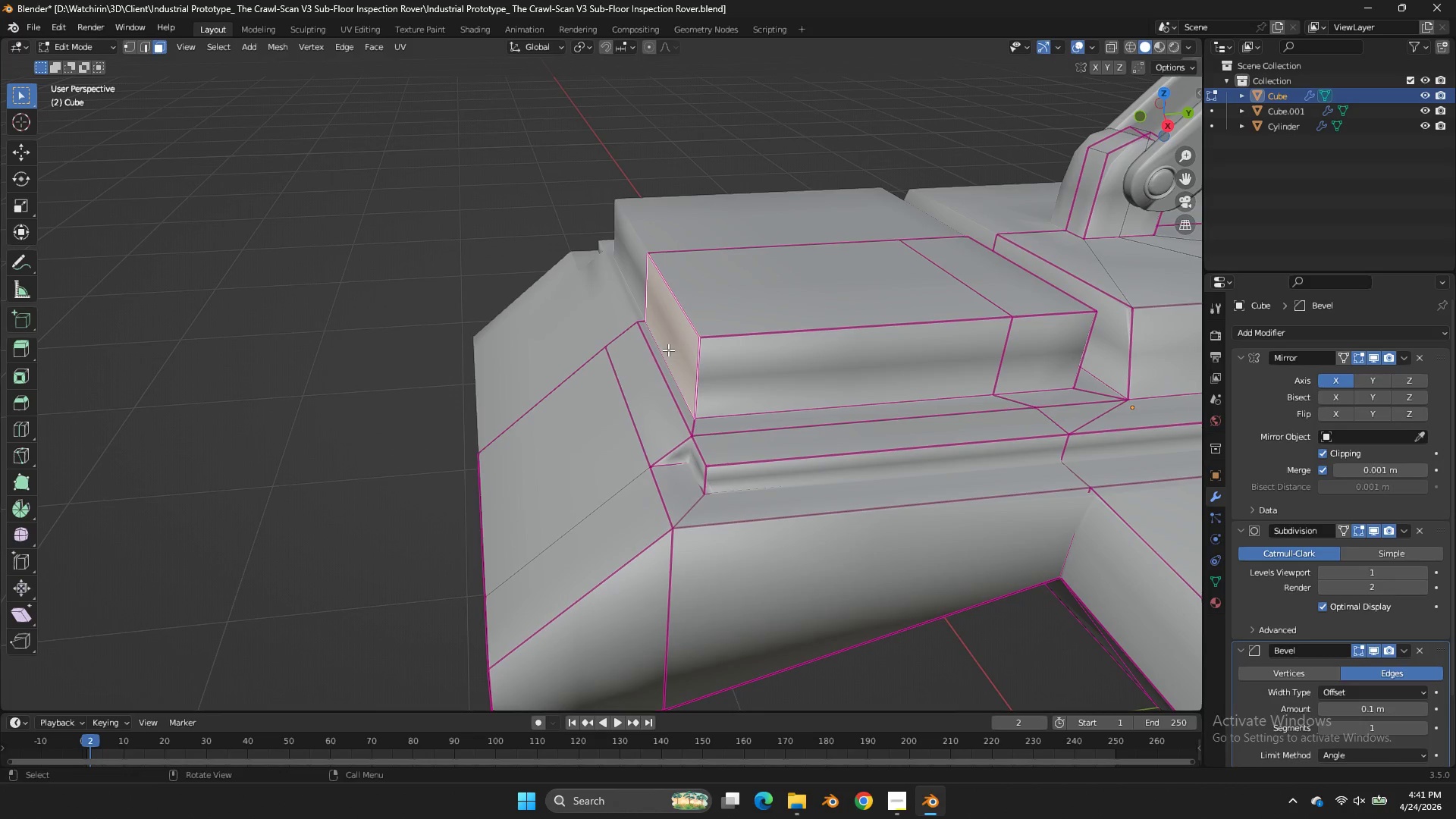 
left_click([651, 358])
 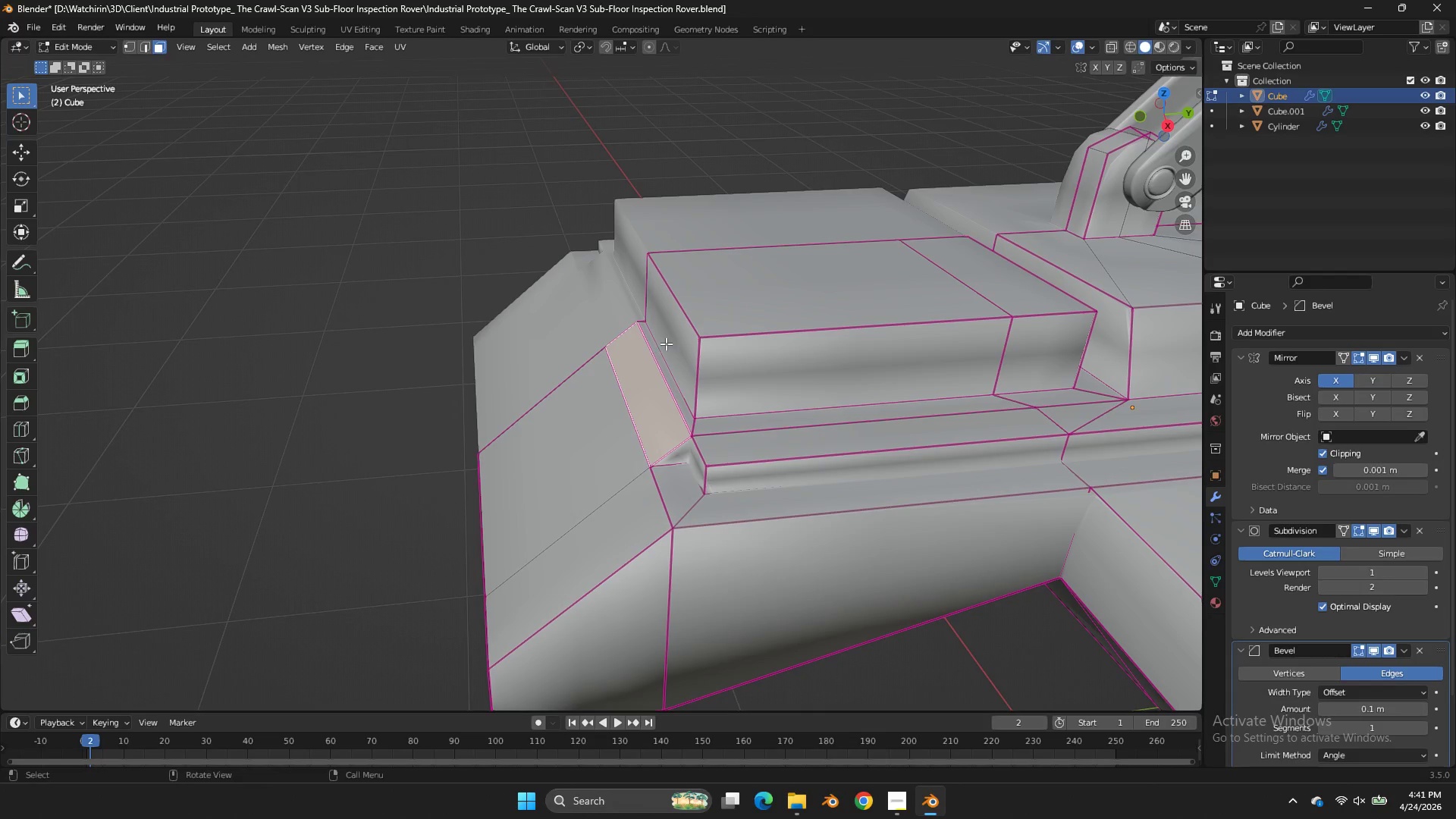 
left_click([668, 340])
 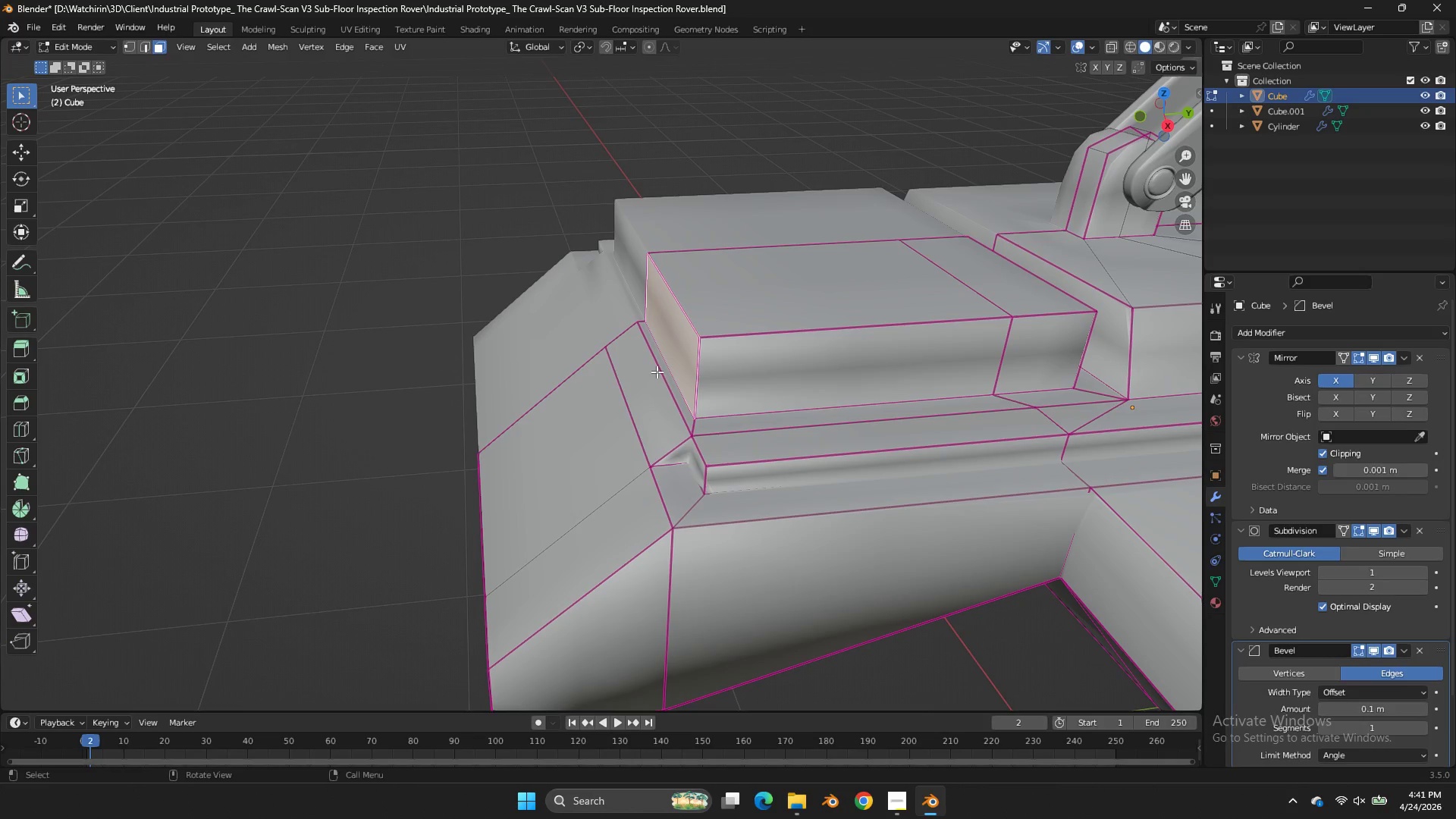 
left_click([657, 372])
 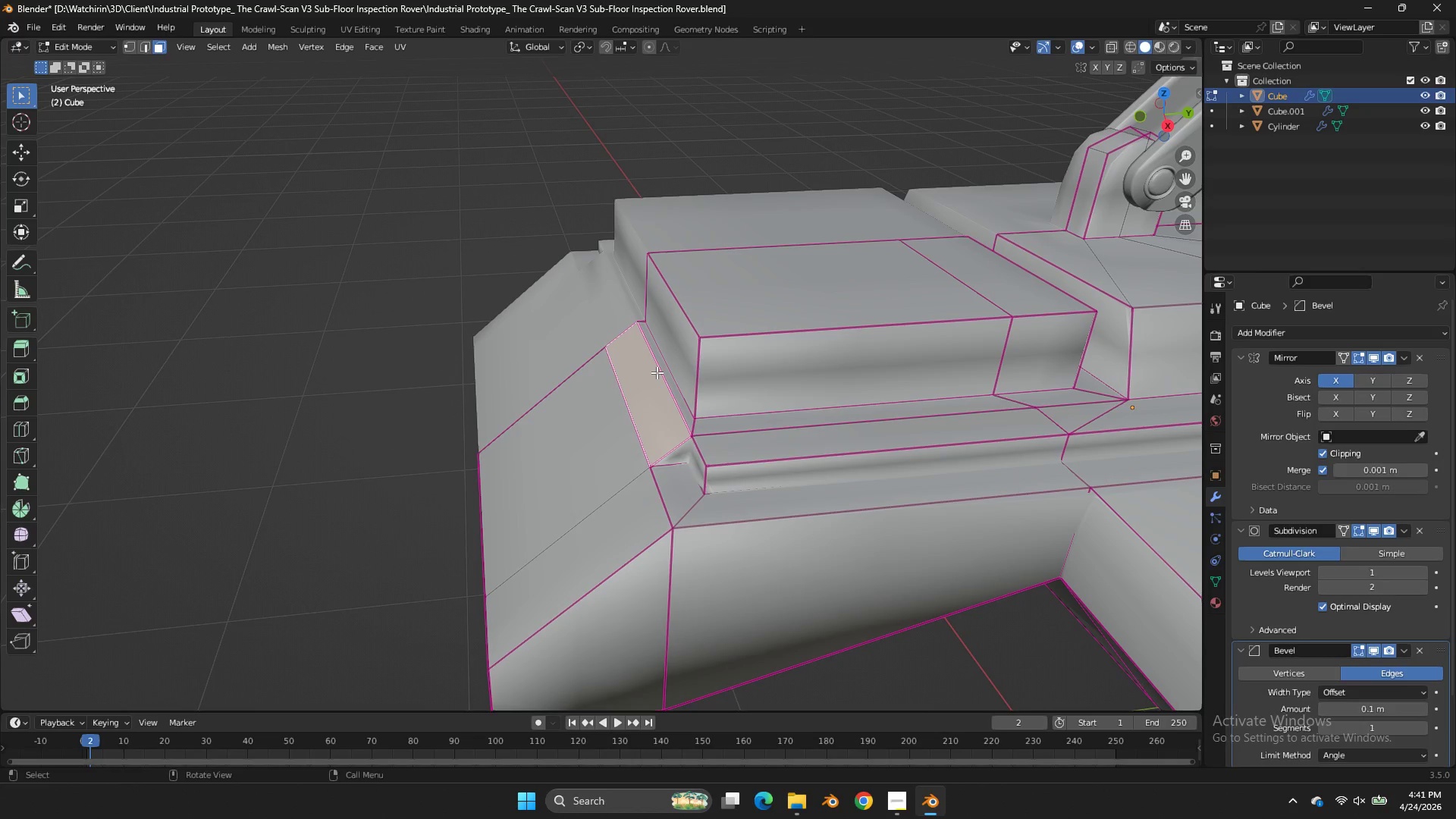 
left_click([676, 350])
 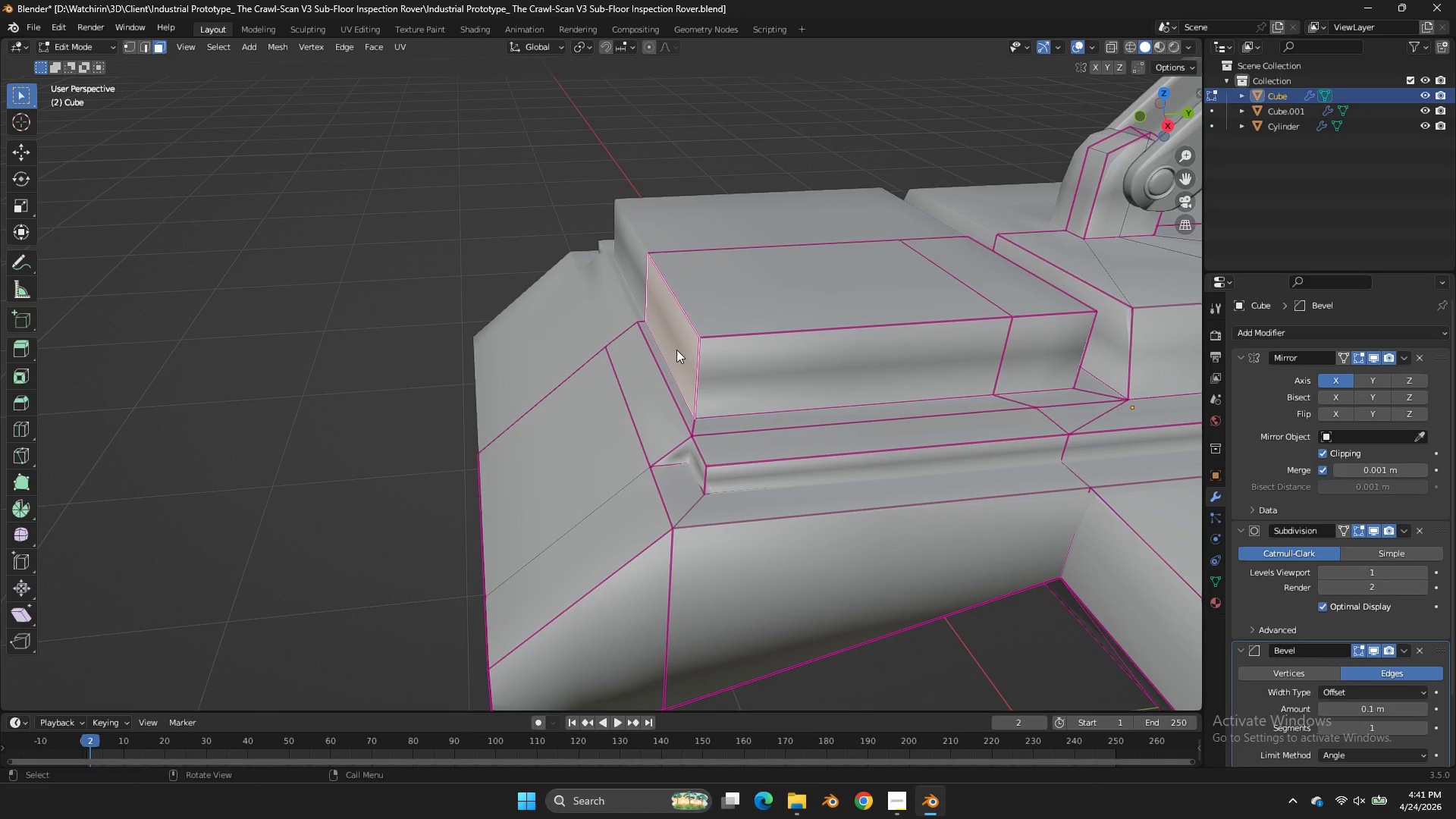 
key(Tab)
 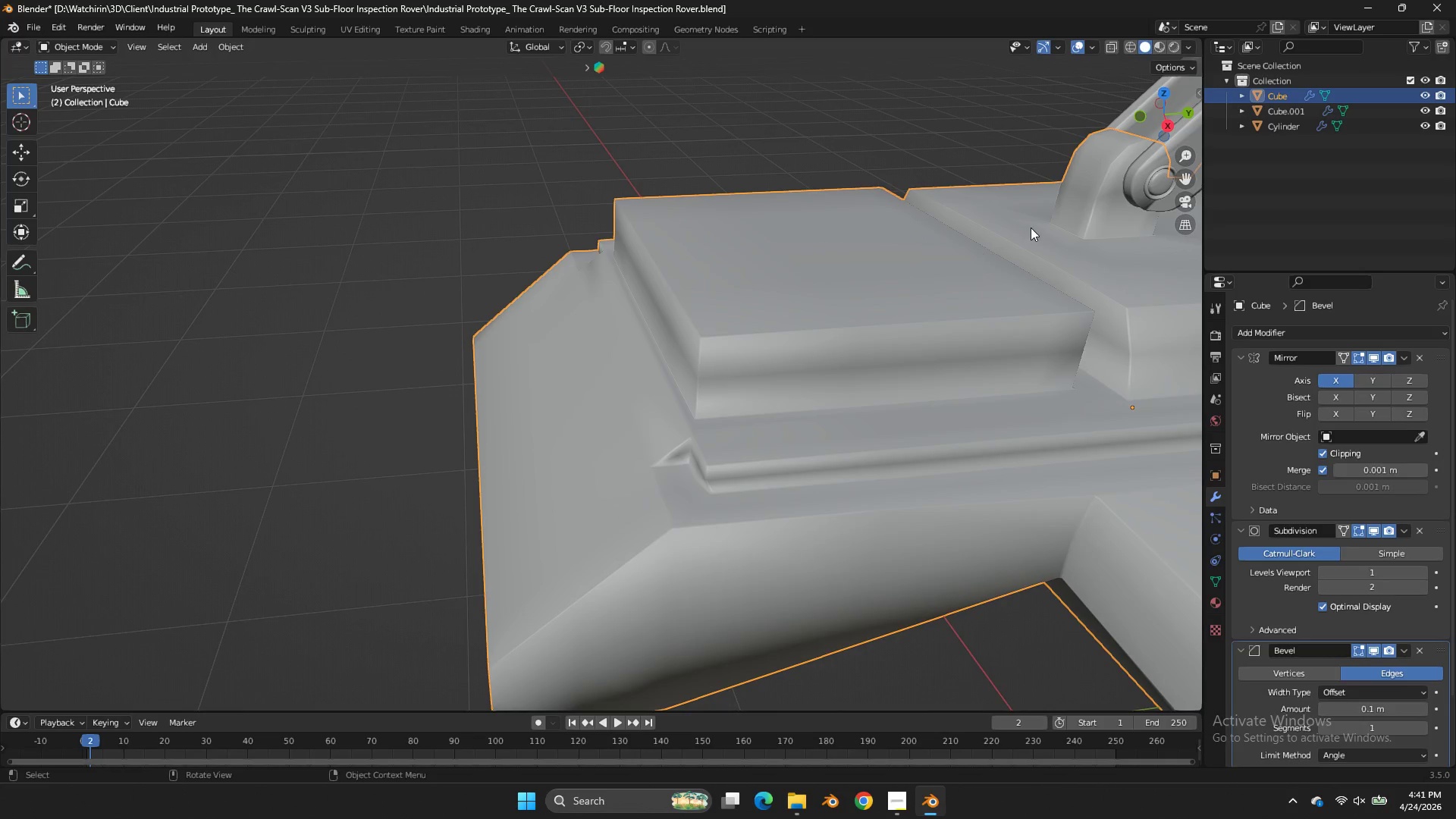 
scroll: coordinate [1031, 228], scroll_direction: down, amount: 4.0
 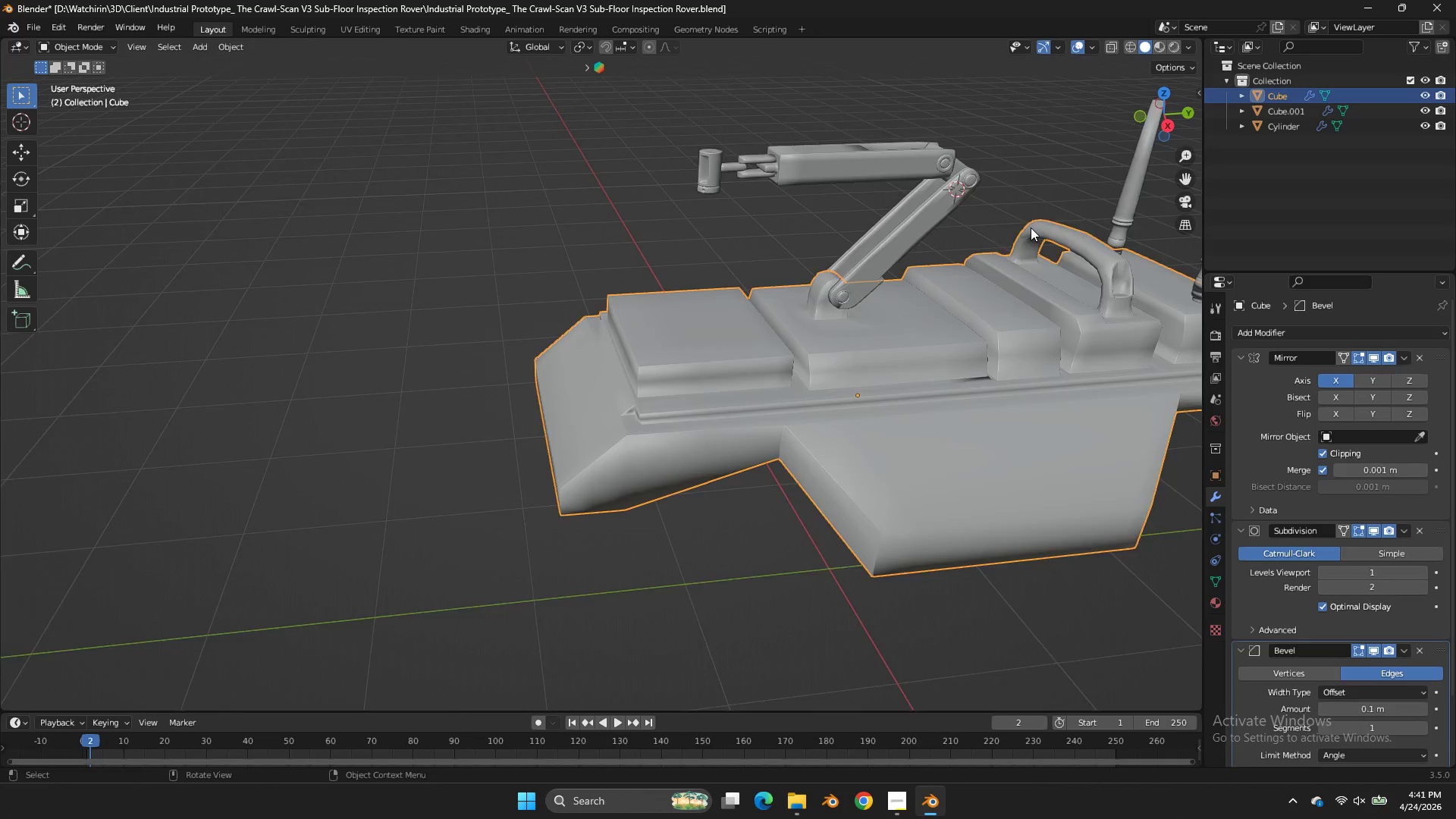 
scroll: coordinate [1031, 228], scroll_direction: up, amount: 1.0
 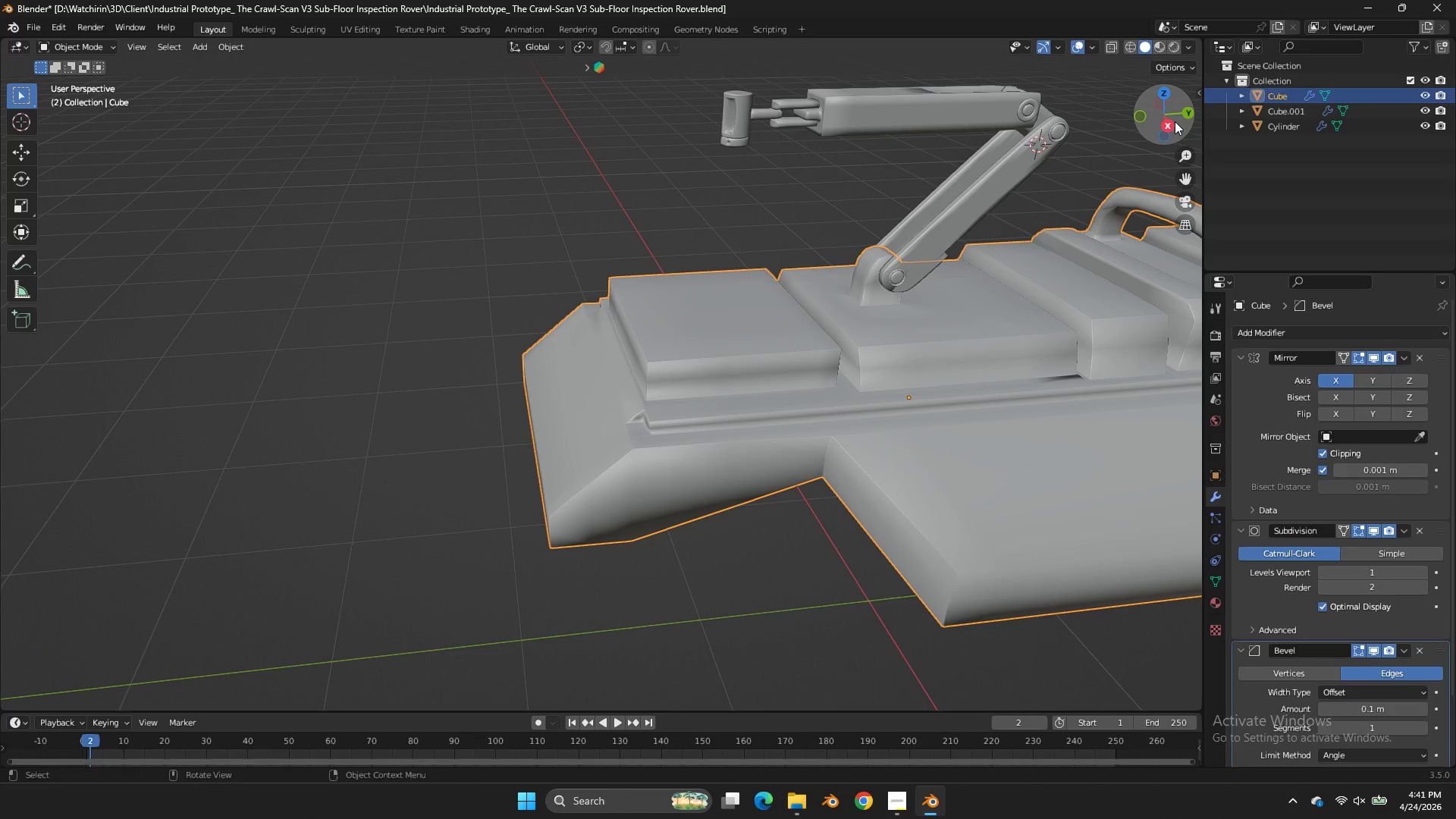 
left_click_drag(start_coordinate=[1175, 121], to_coordinate=[1178, 89])
 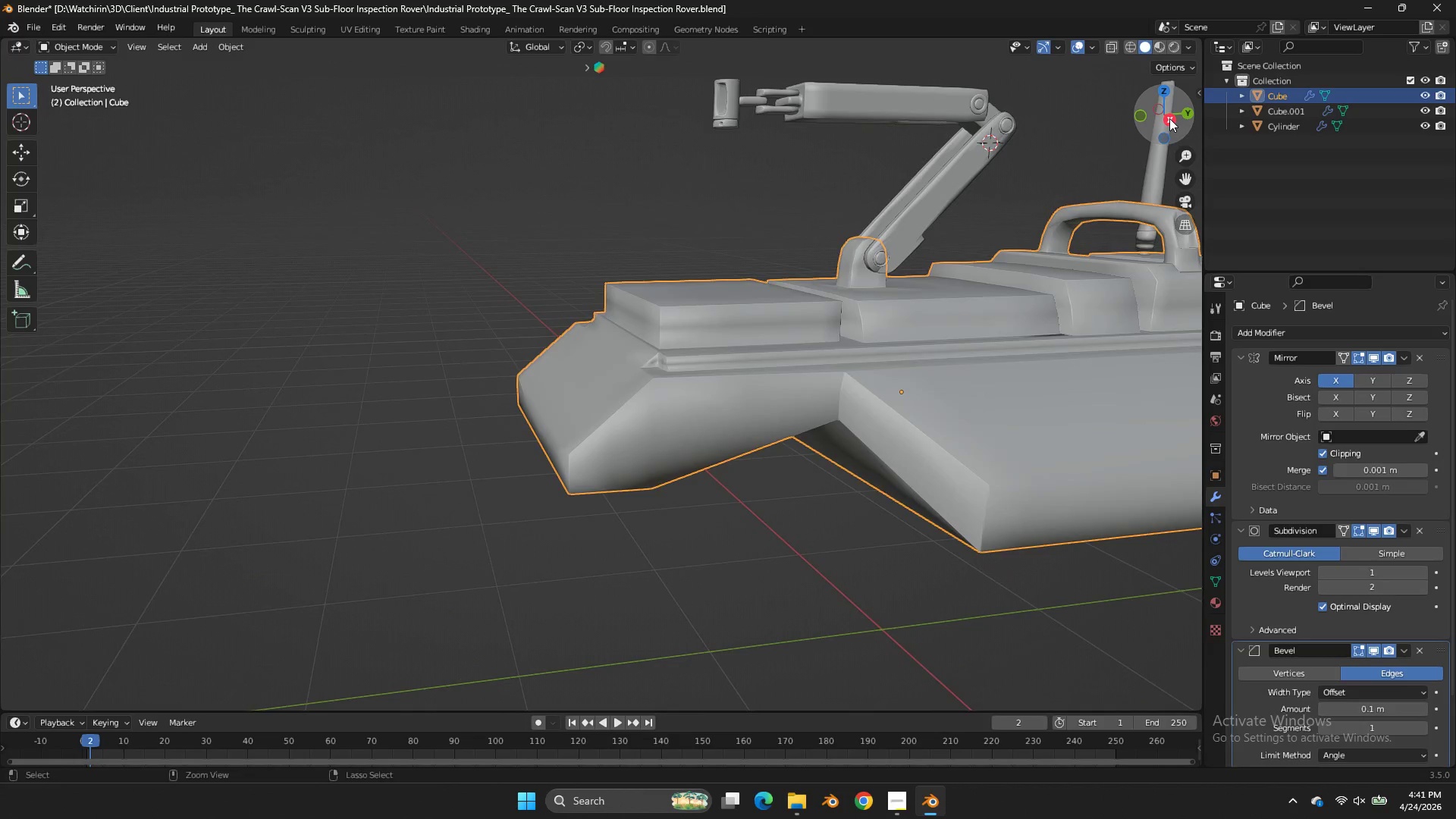 
key(Control+Z)
 